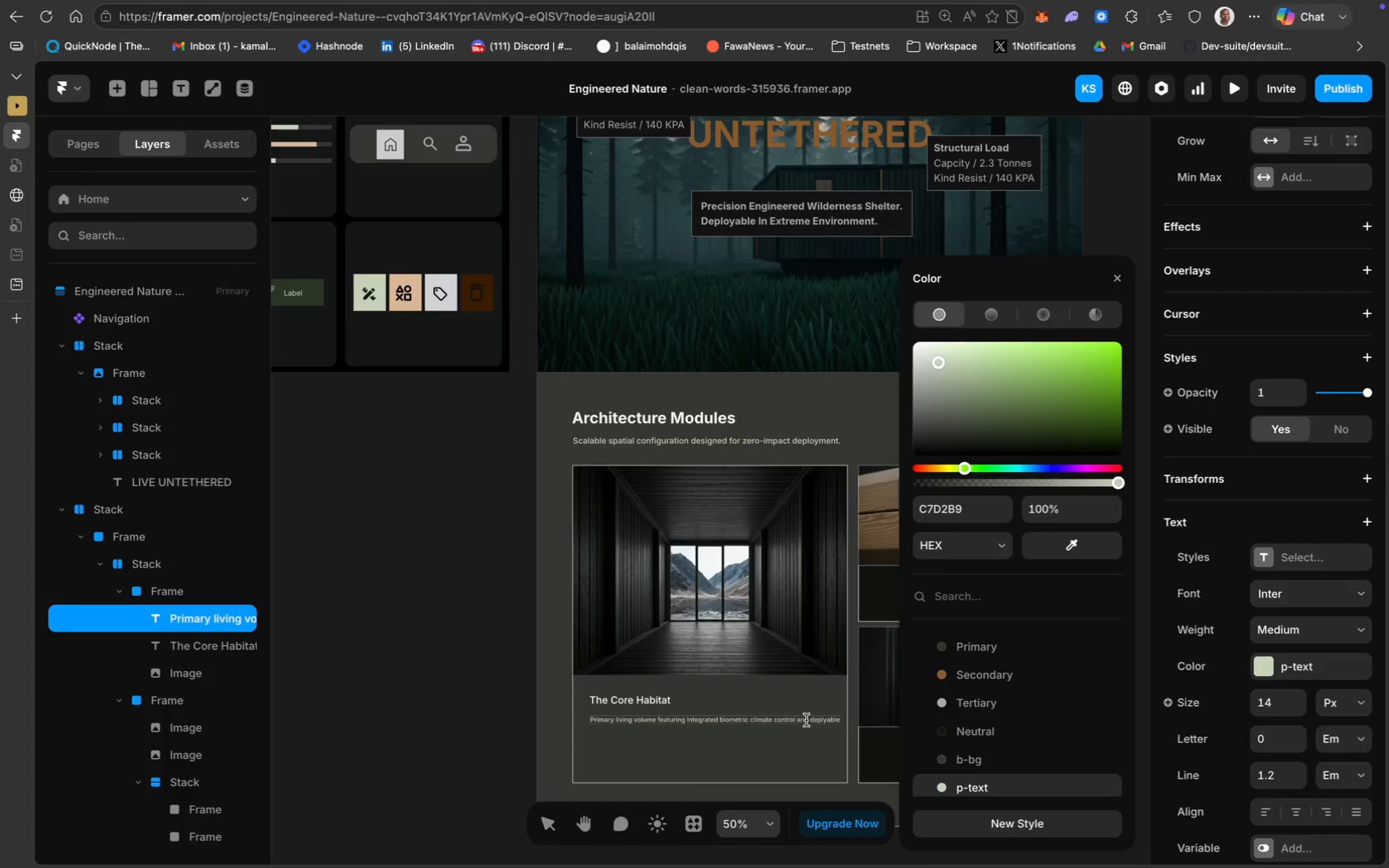 
left_click([809, 715])
 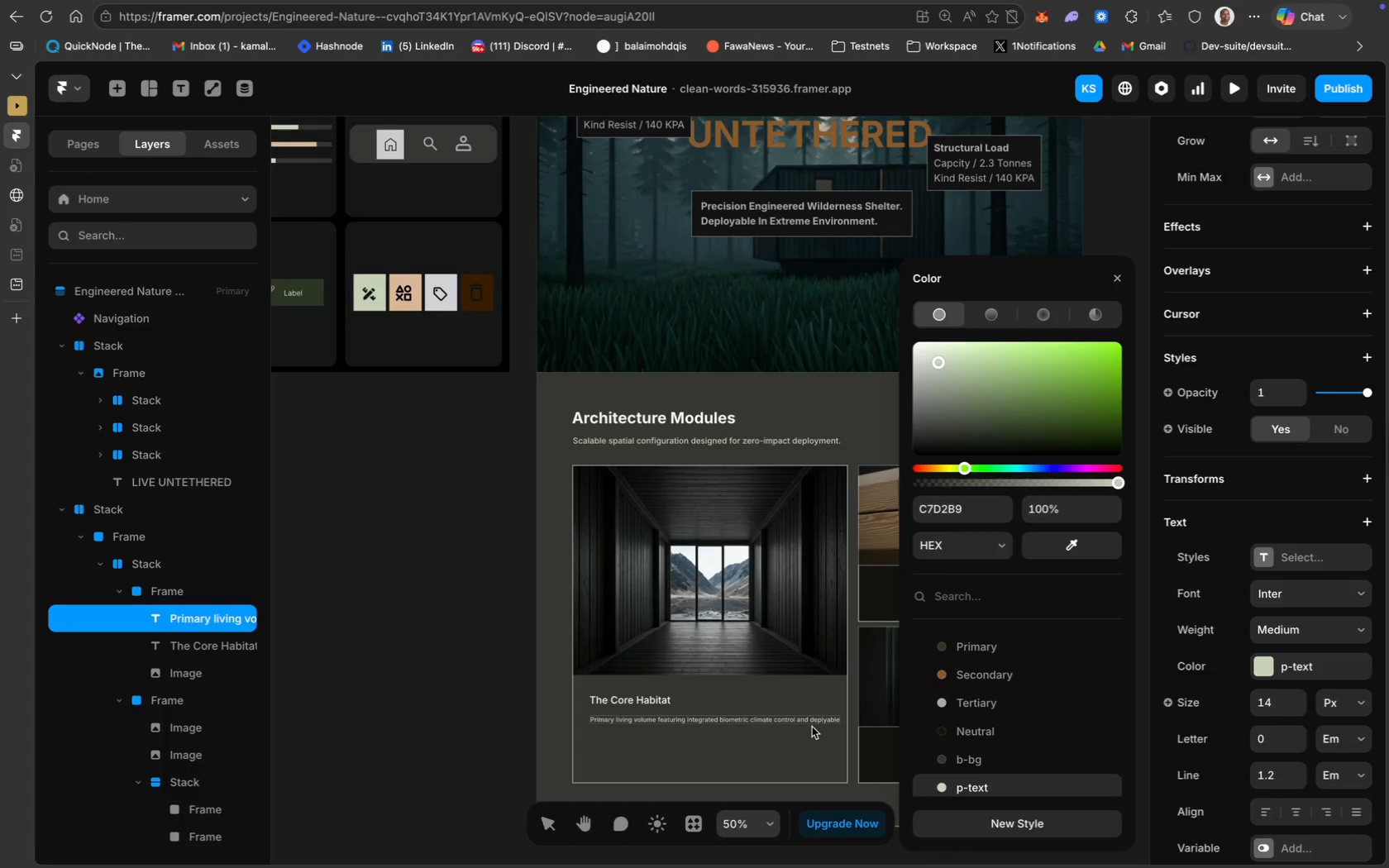 
left_click([810, 719])
 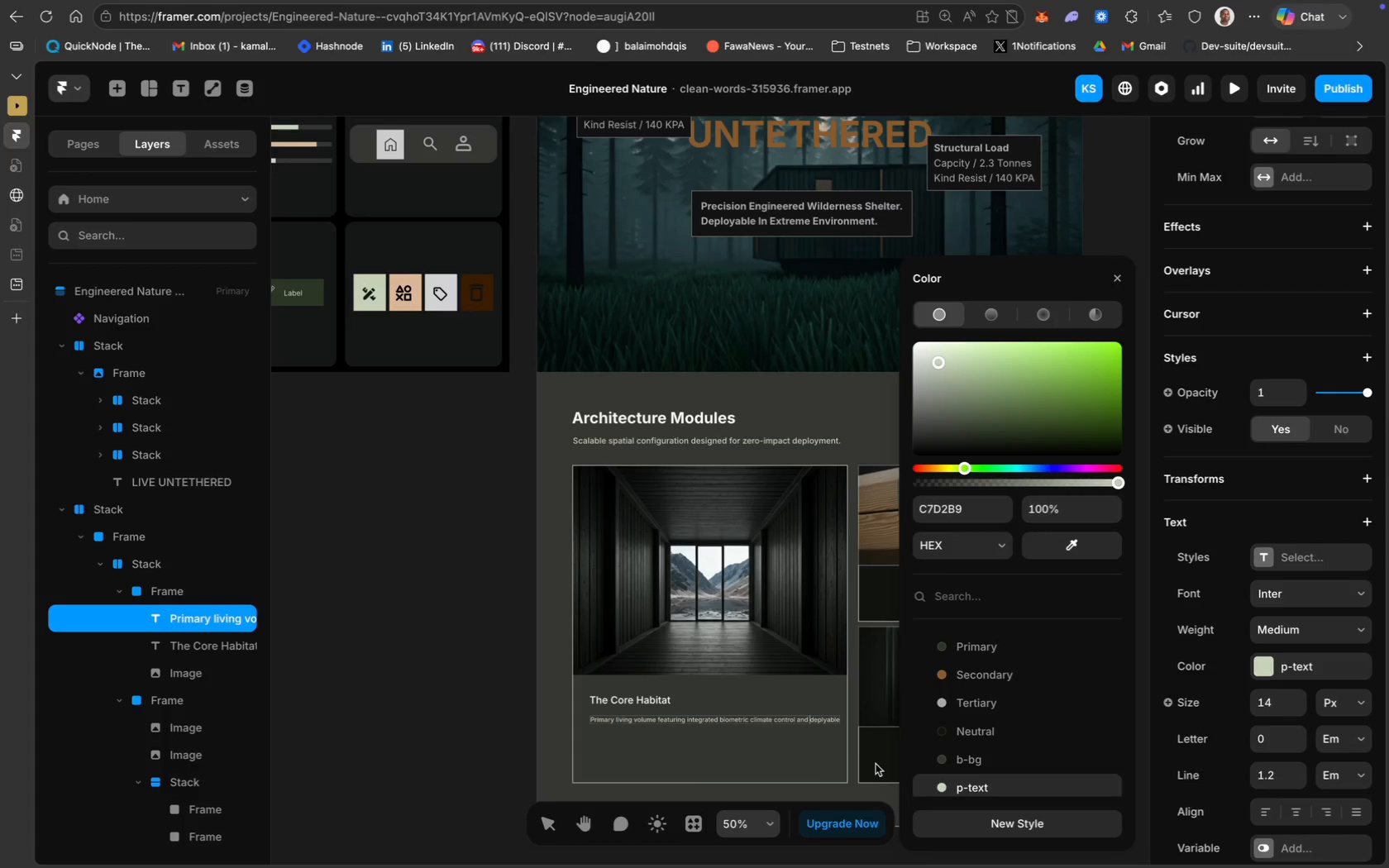 
key(Enter)
 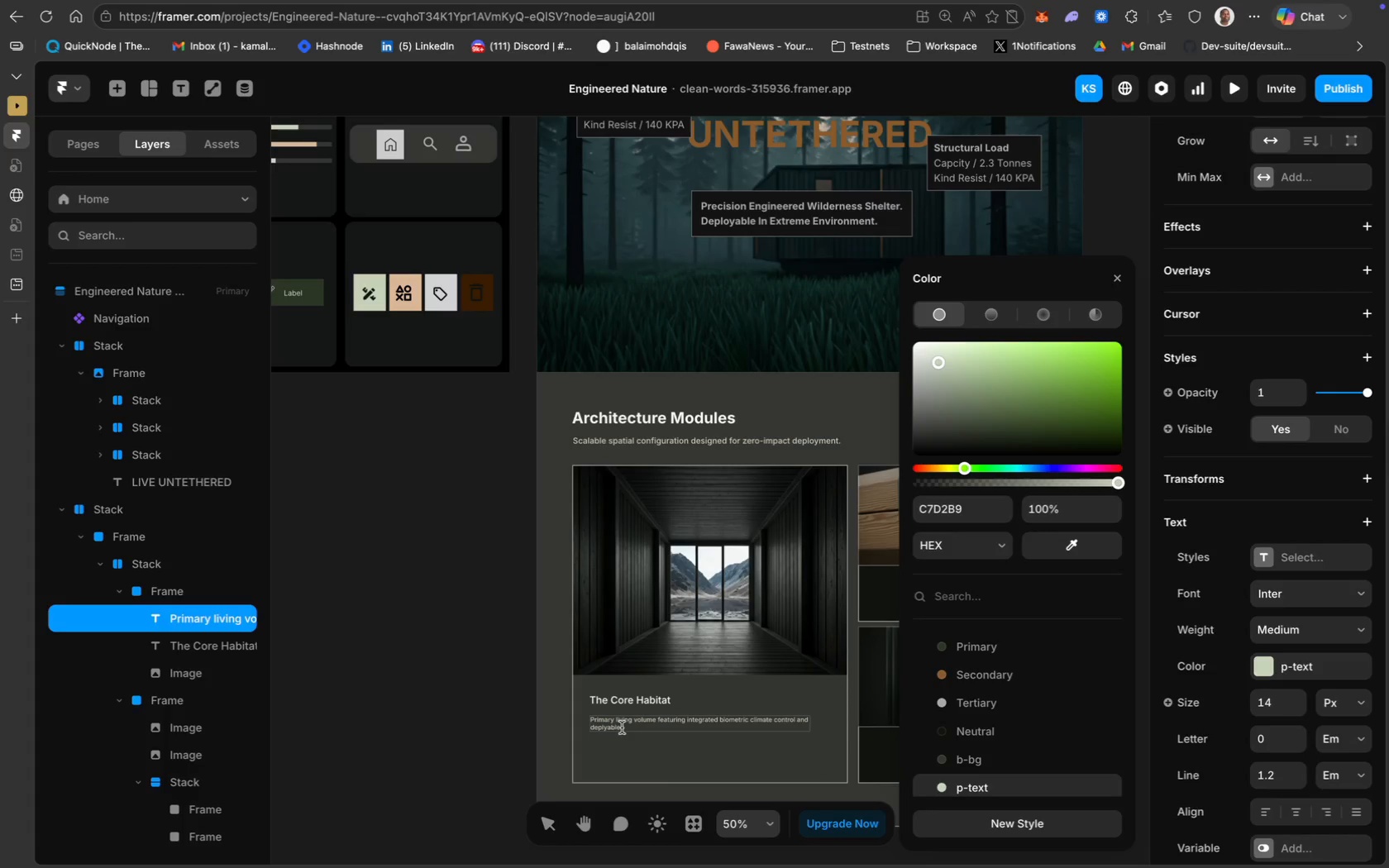 
type( terrace system/)
key(Backspace)
type(,.)
key(Backspace)
key(Backspace)
type(.)
 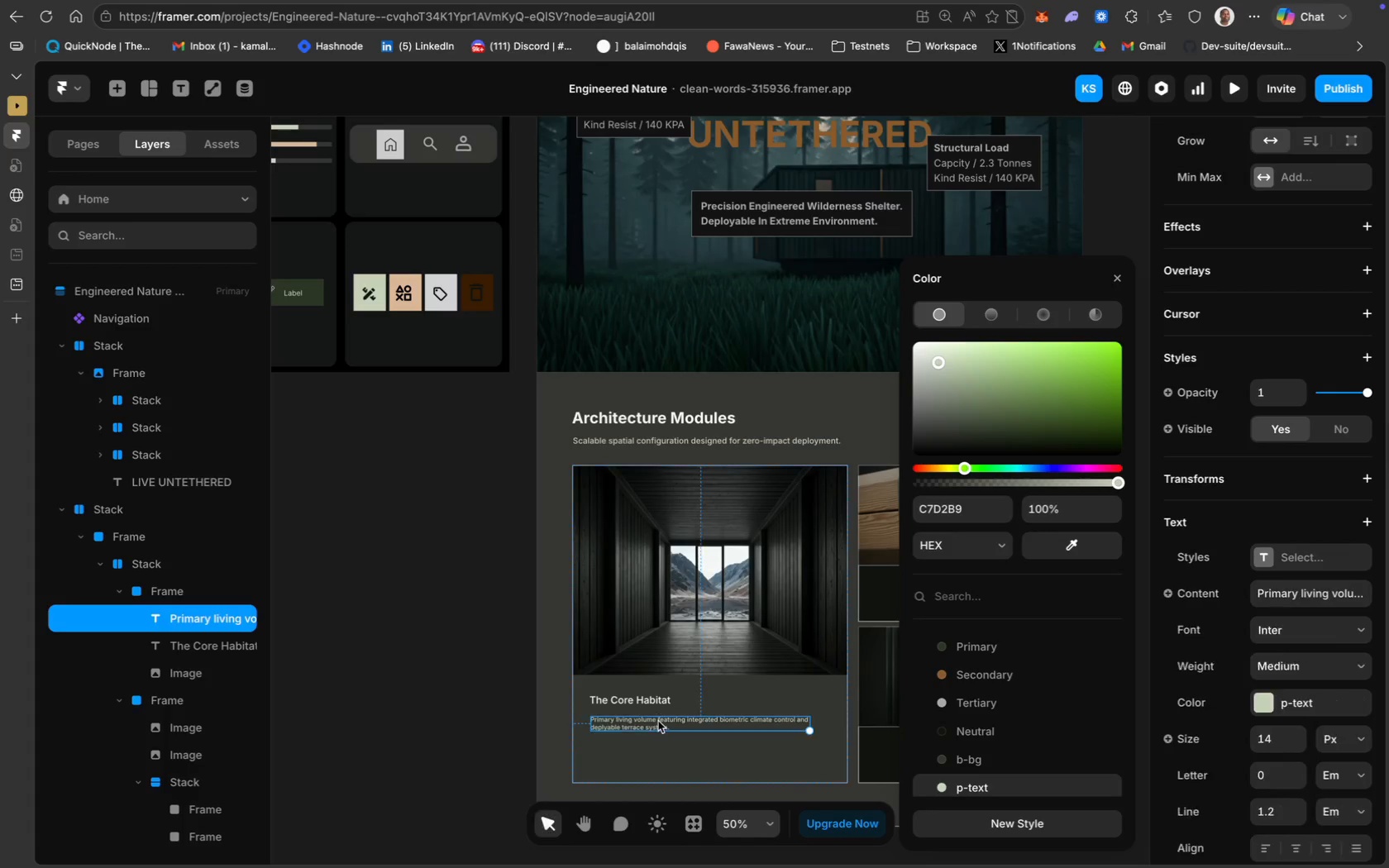 
left_click_drag(start_coordinate=[644, 721], to_coordinate=[642, 714])
 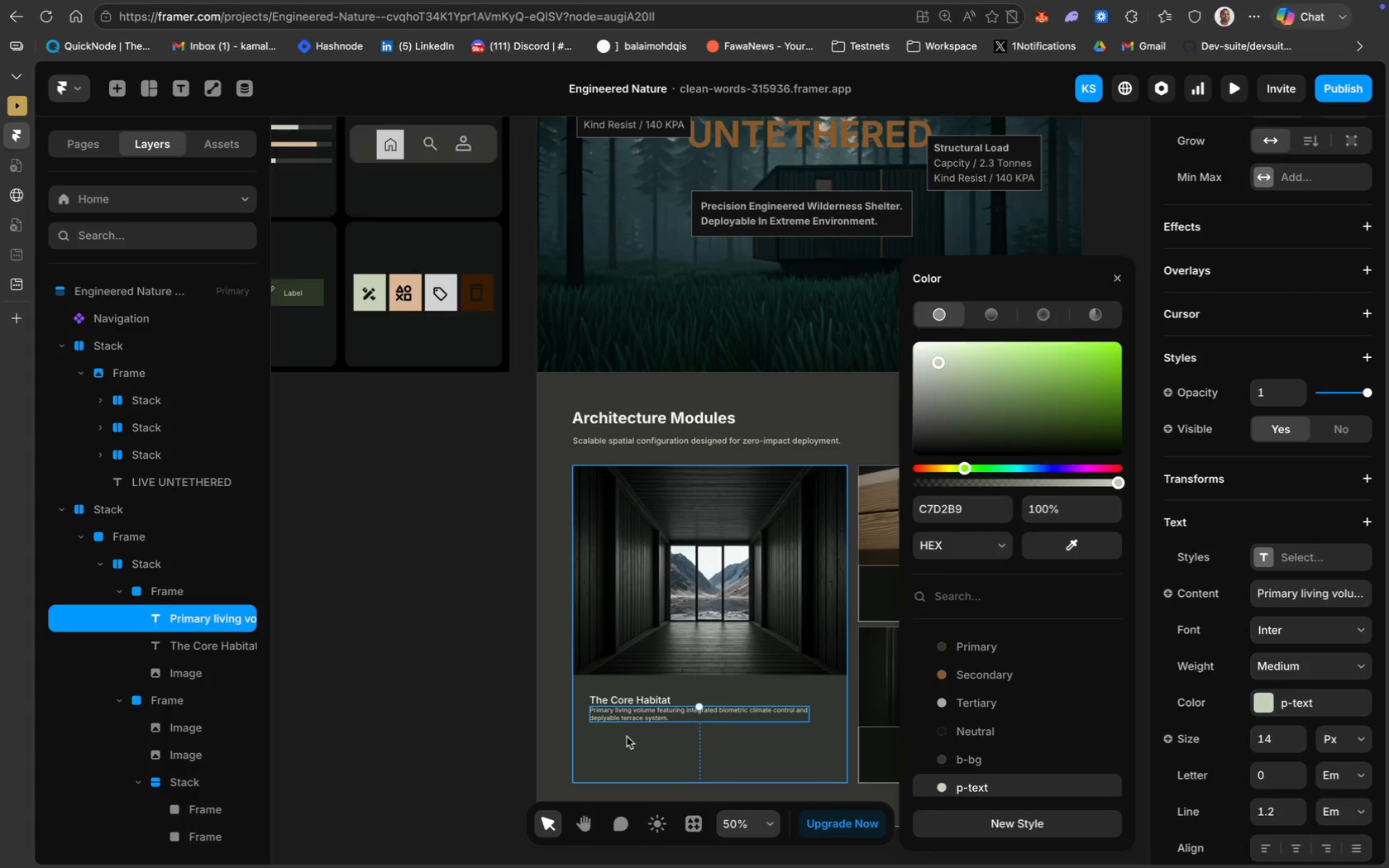 
wait(24.76)
 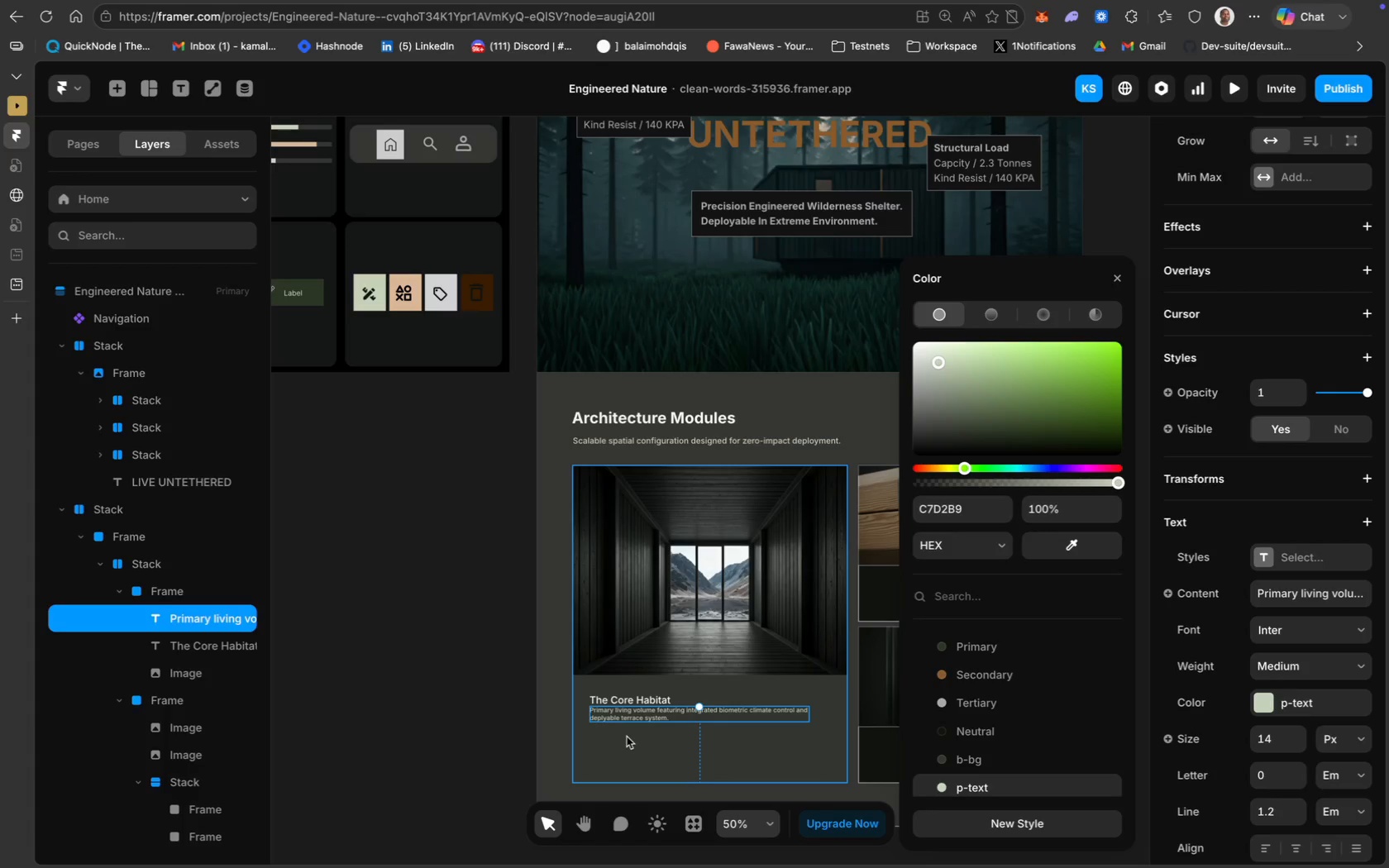 
key(ArrowDown)
 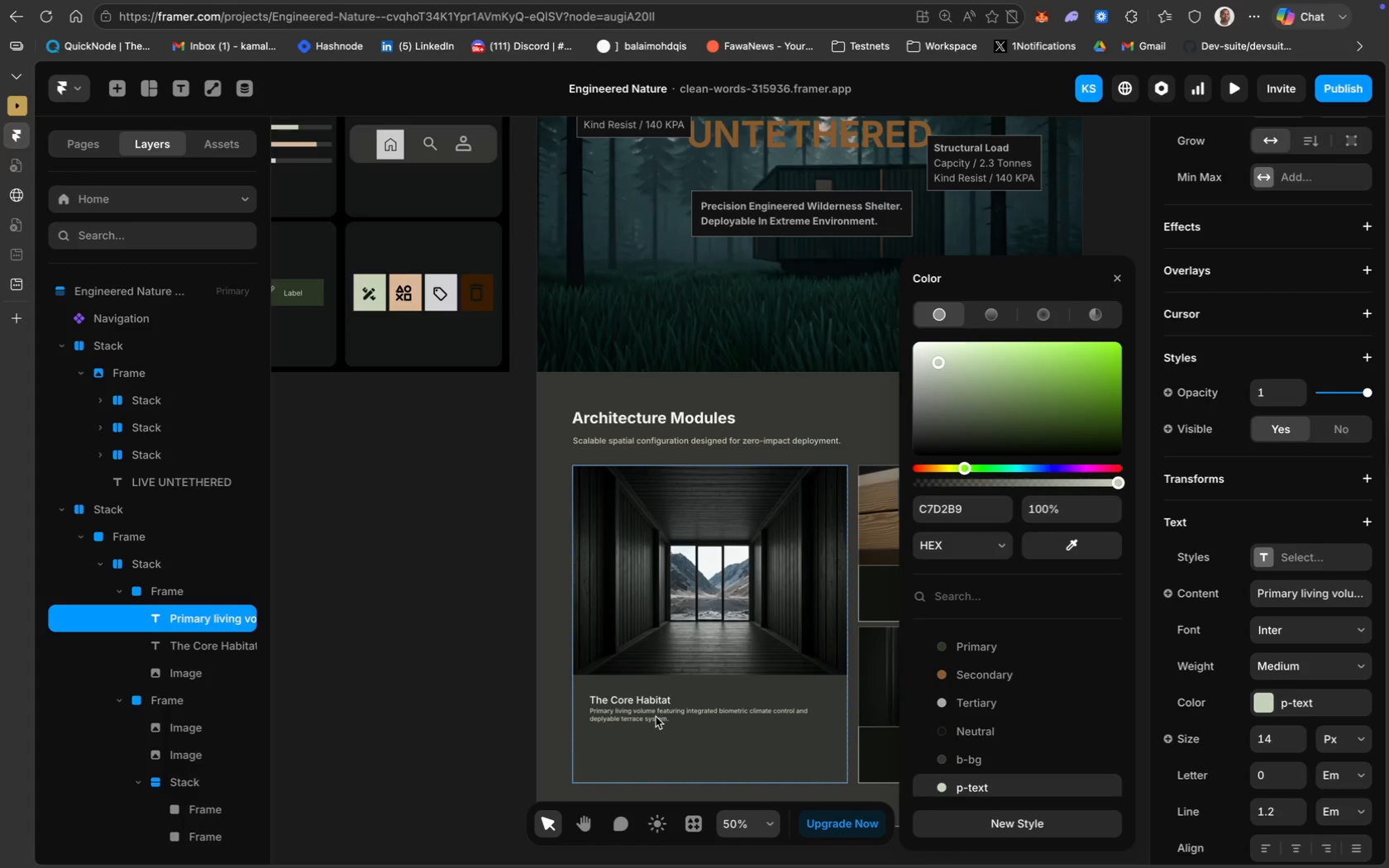 
key(ArrowDown)
 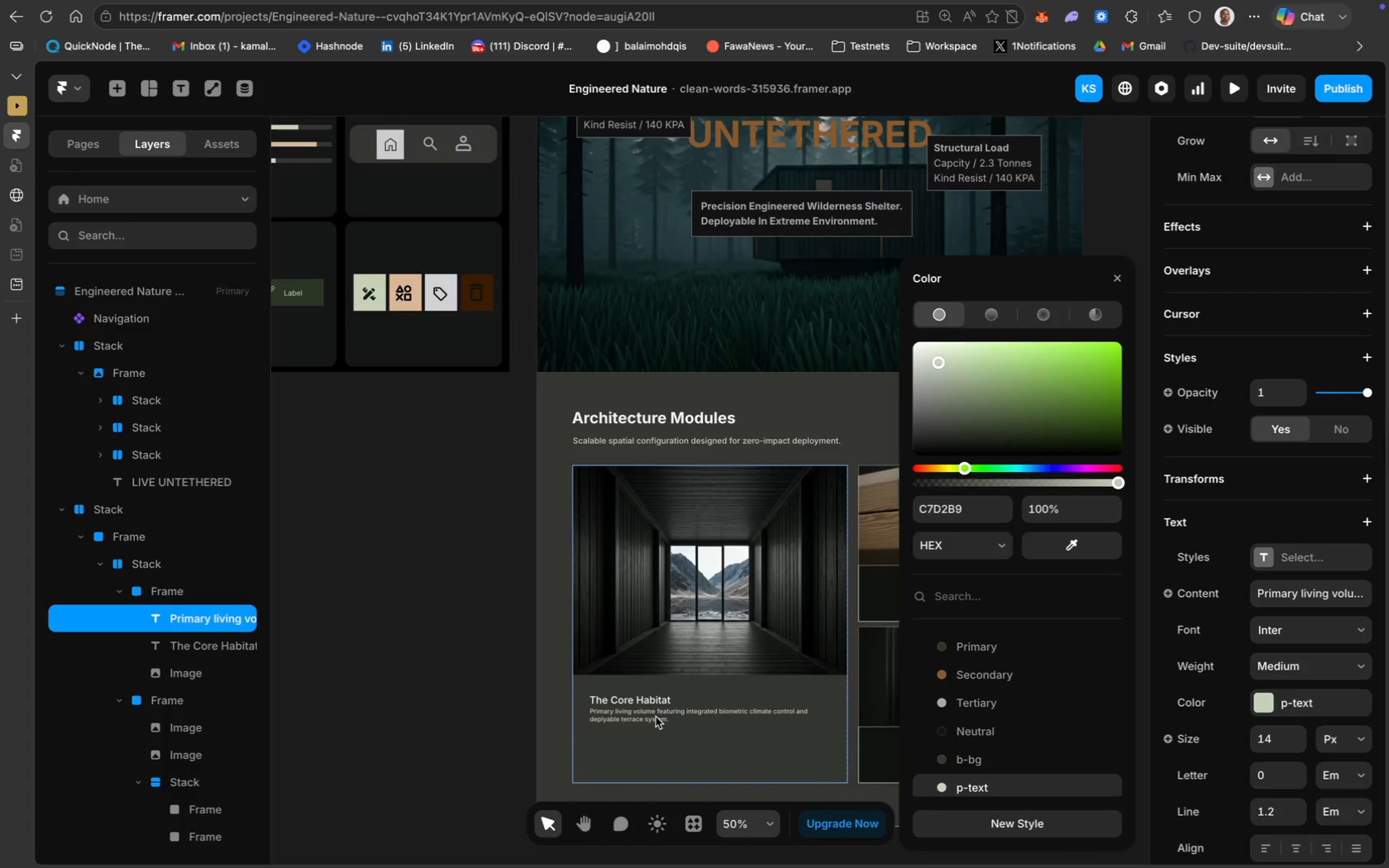 
key(ArrowDown)
 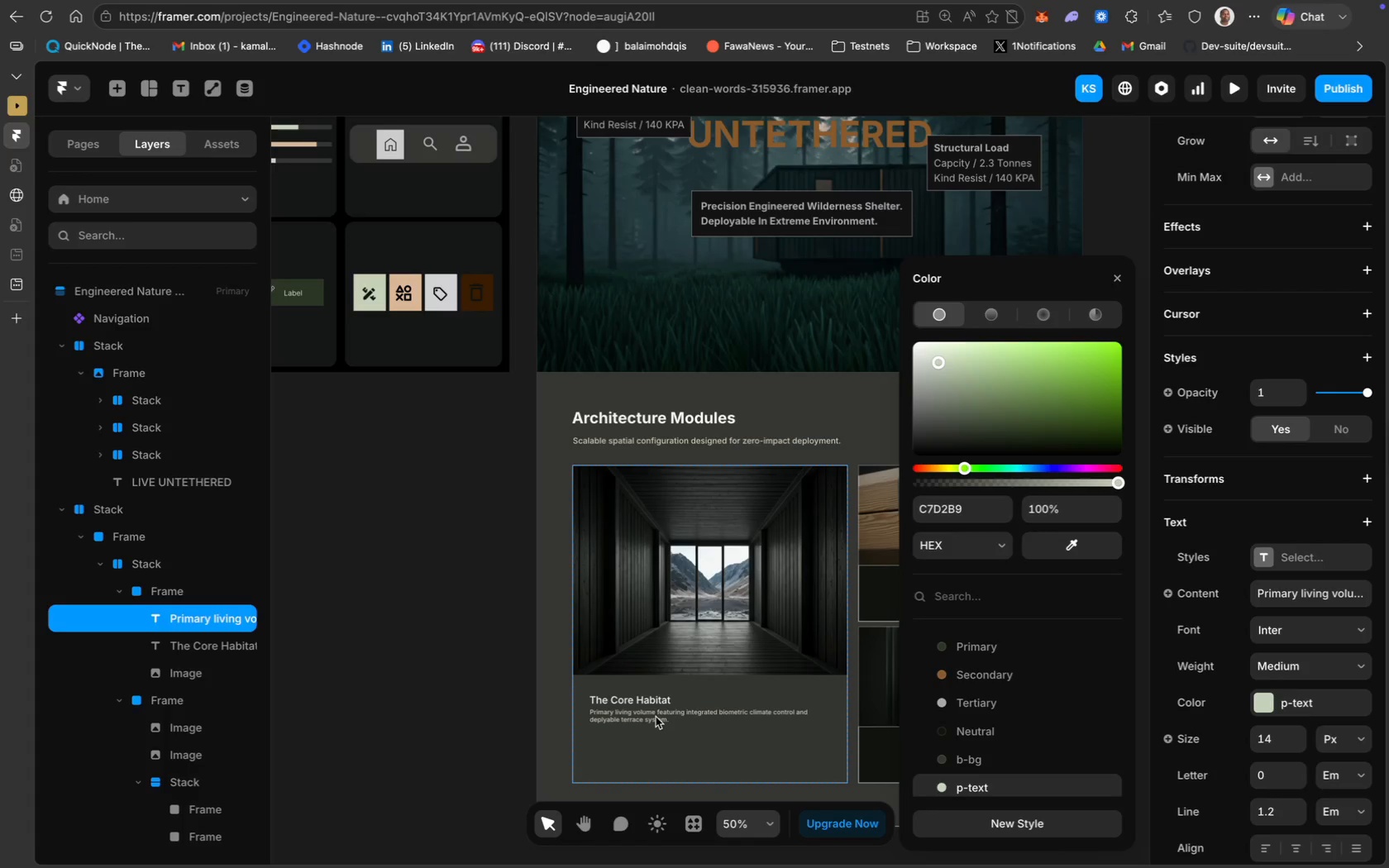 
key(ArrowDown)
 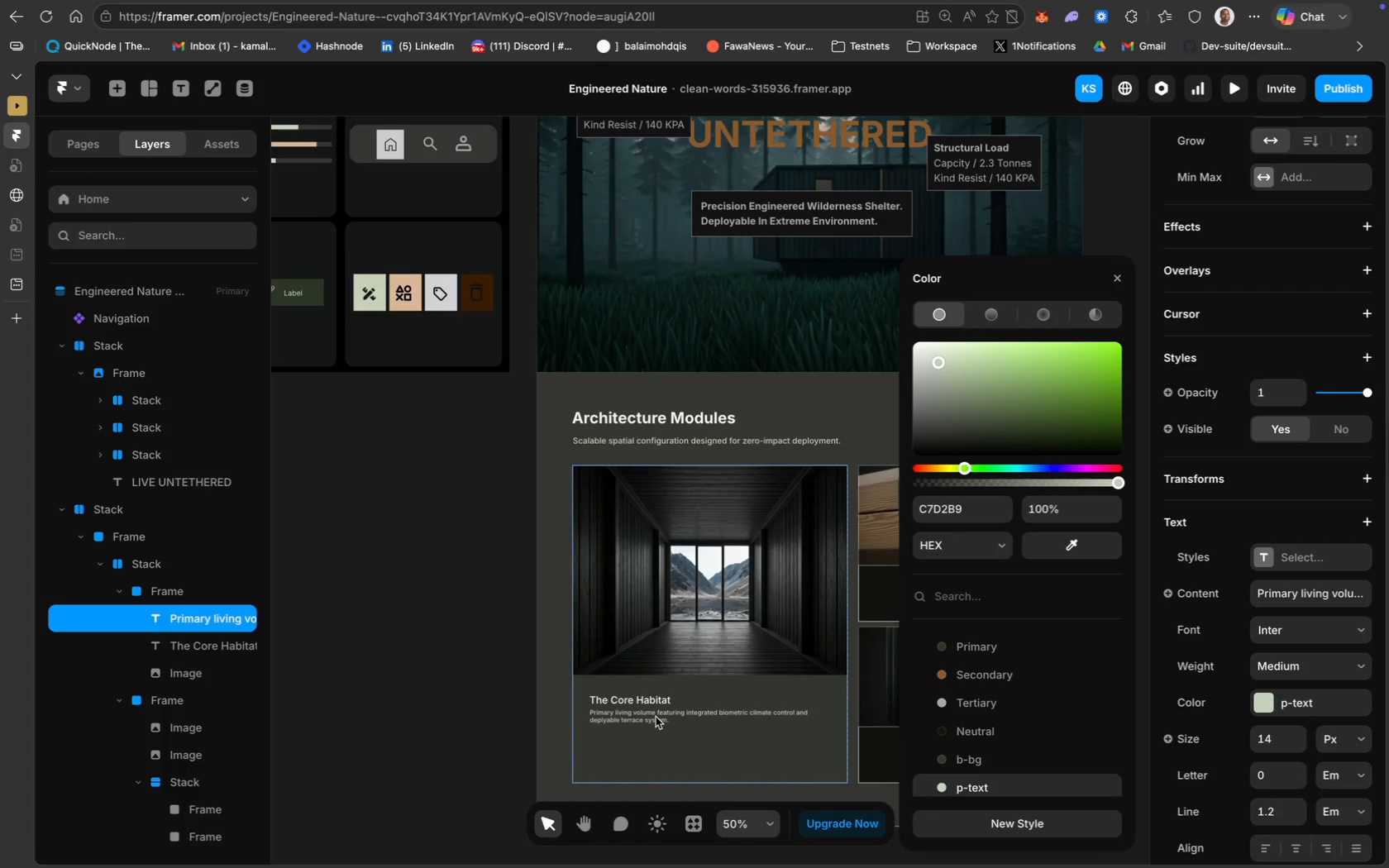 
key(ArrowDown)
 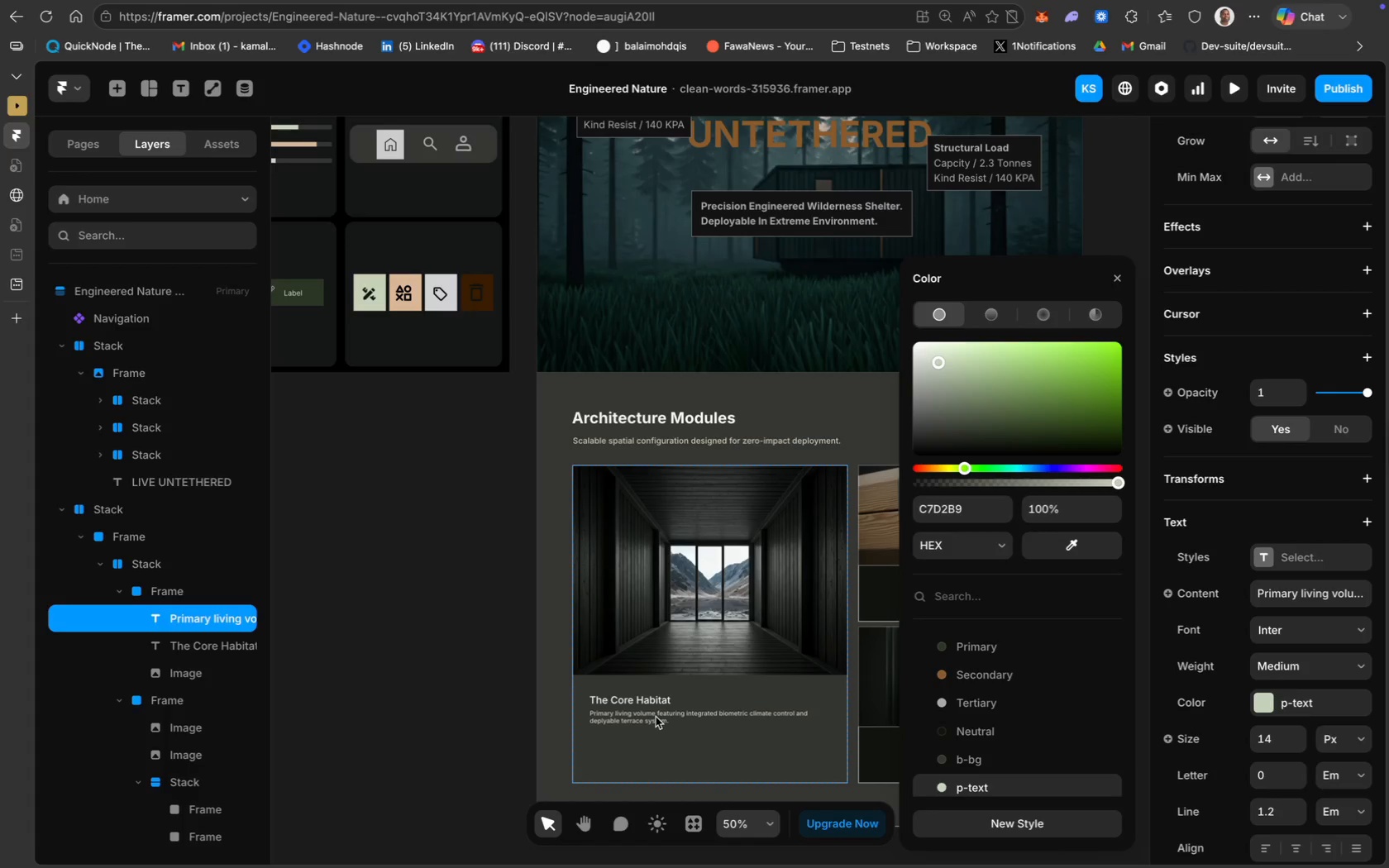 
key(ArrowDown)
 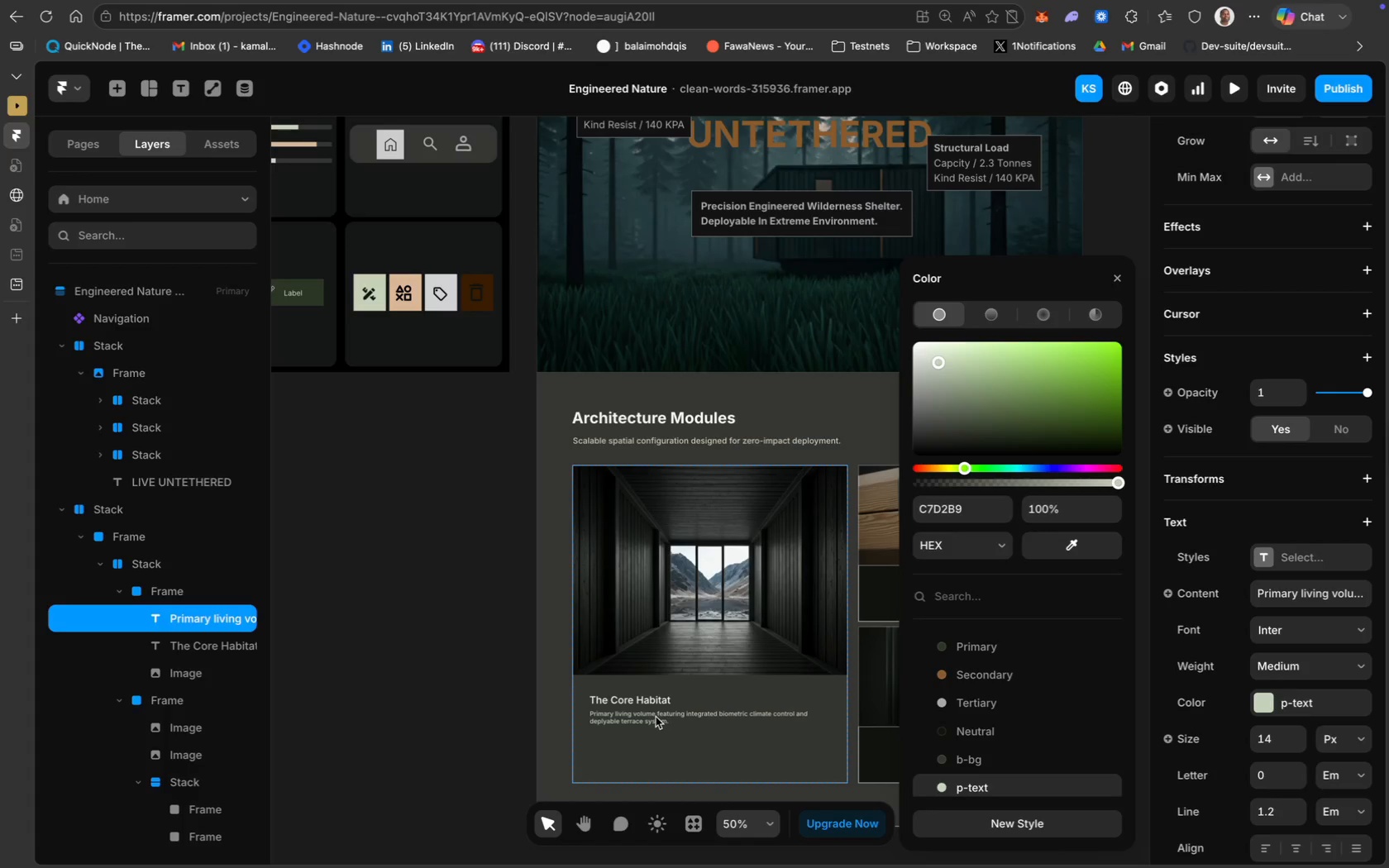 
key(ArrowDown)
 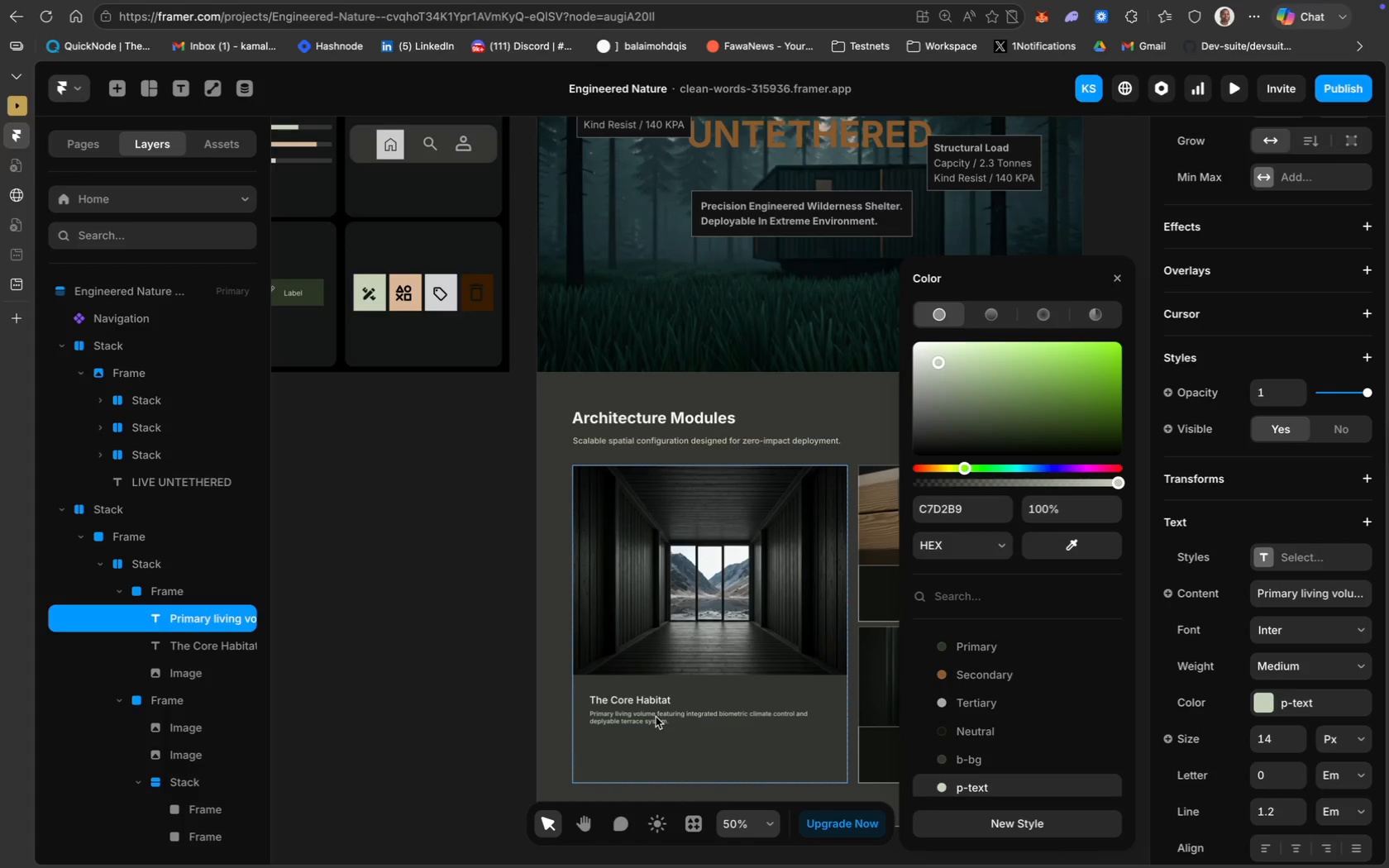 
key(ArrowDown)
 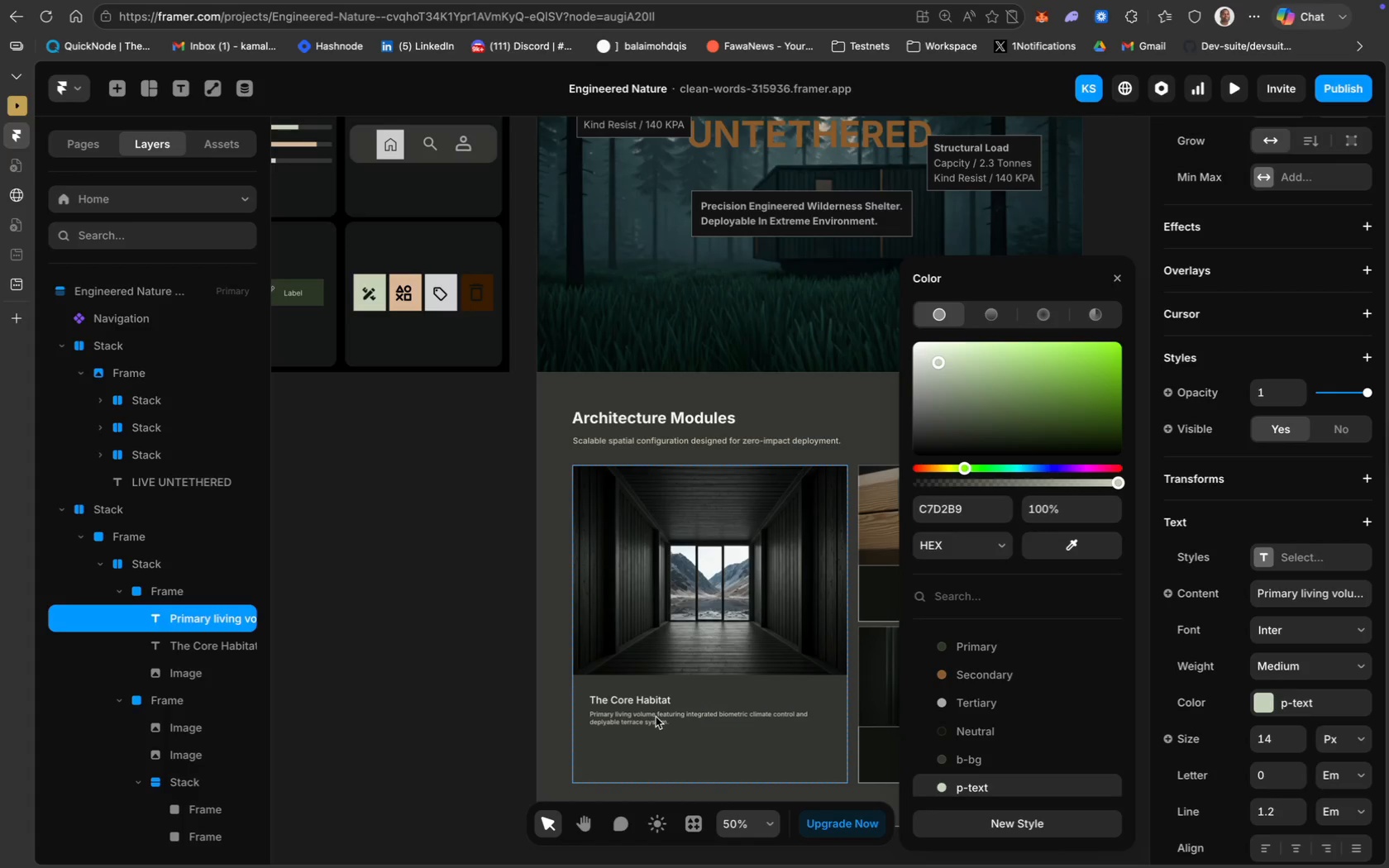 
key(ArrowDown)
 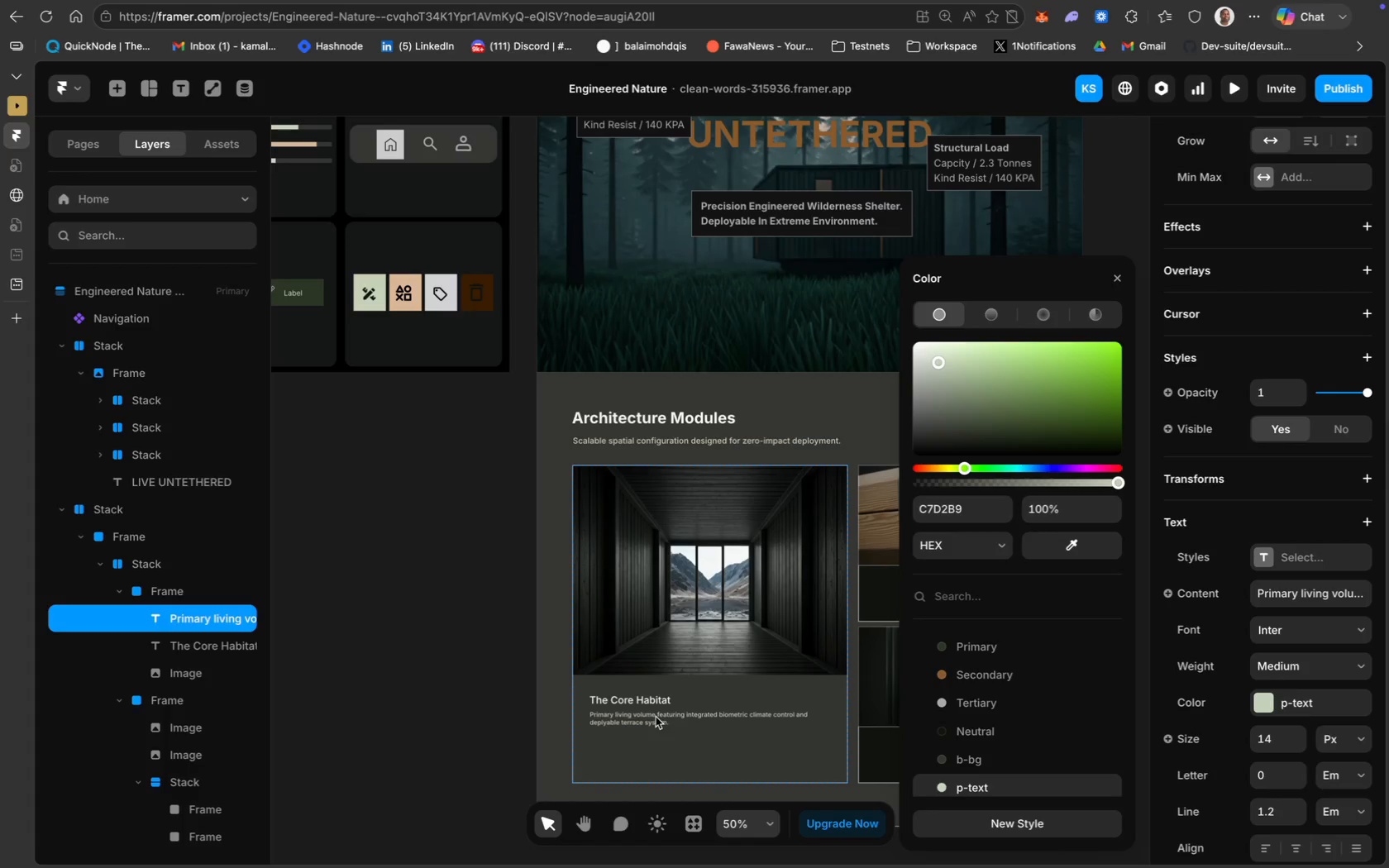 
key(ArrowDown)
 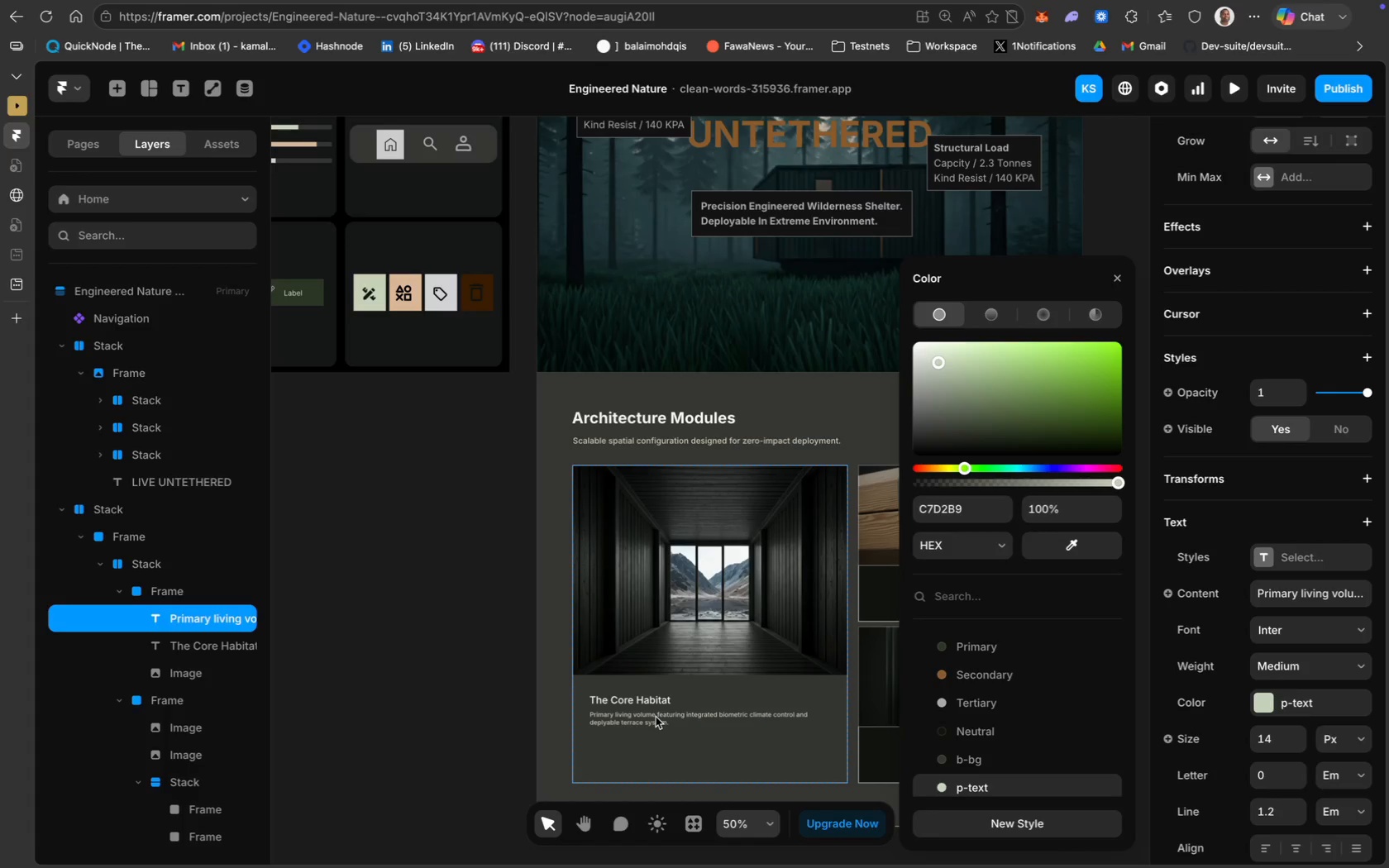 
key(ArrowDown)
 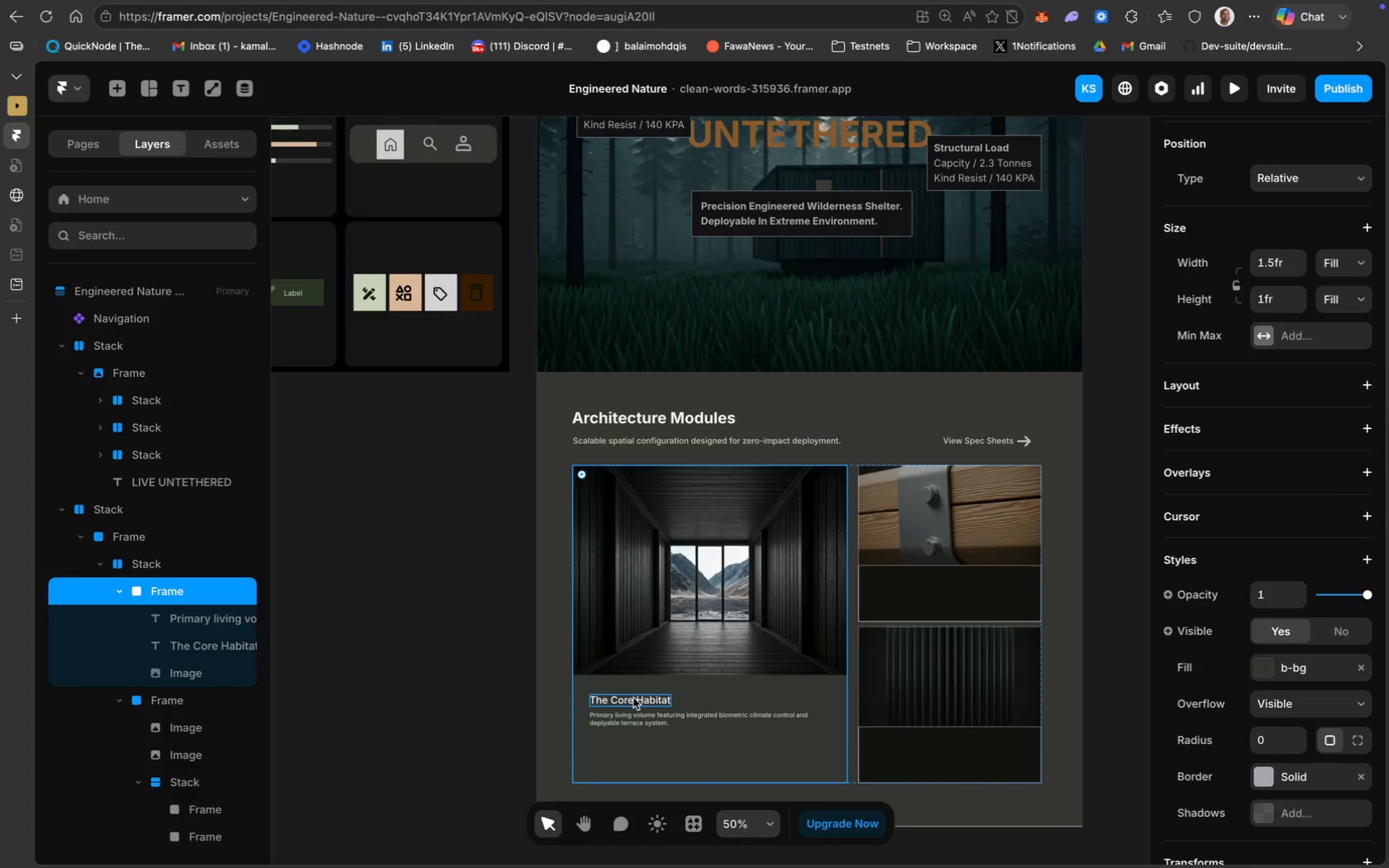 
hold_key(key=ShiftLeft, duration=0.97)
left_click([647, 721])
 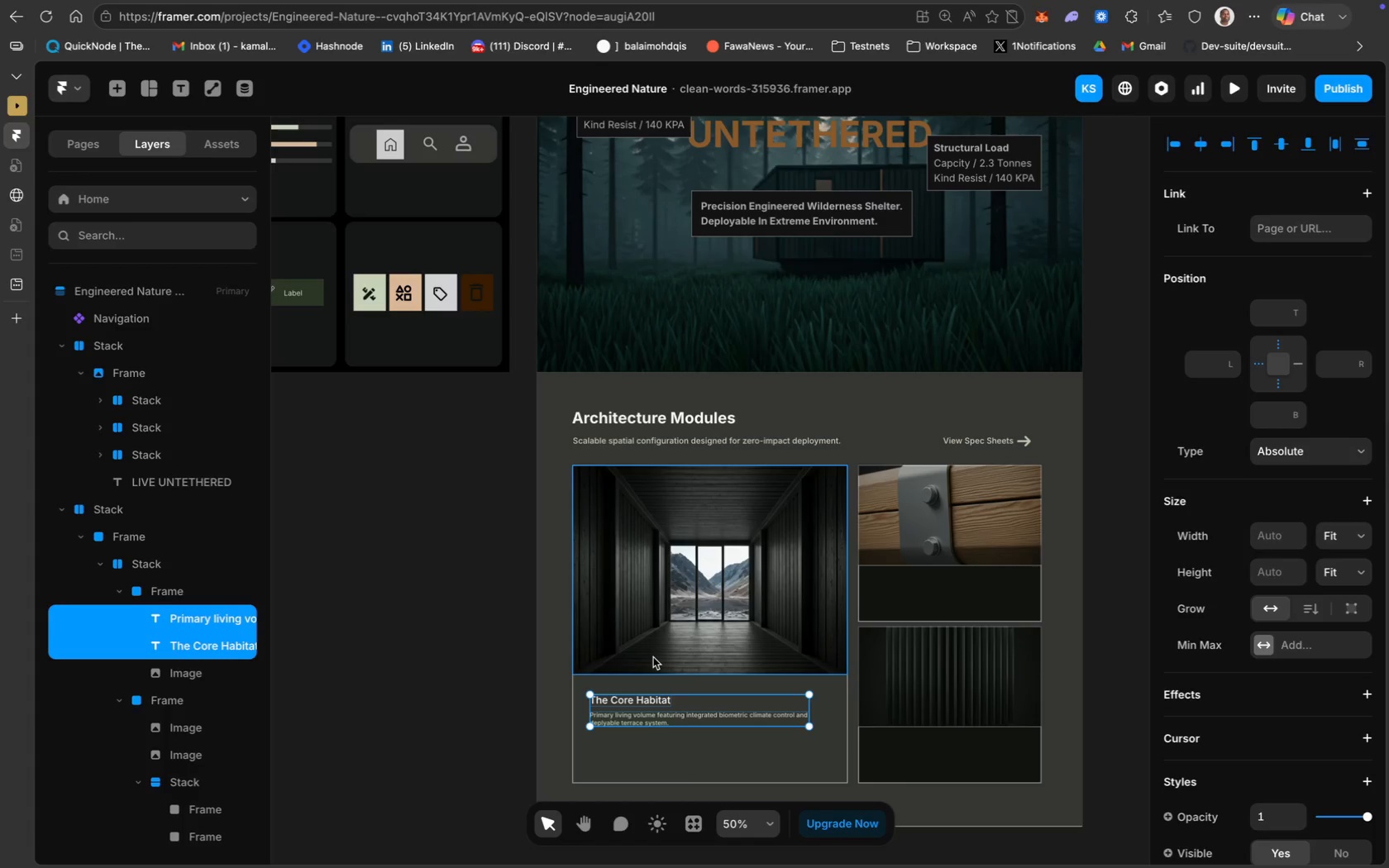 
wait(8.25)
 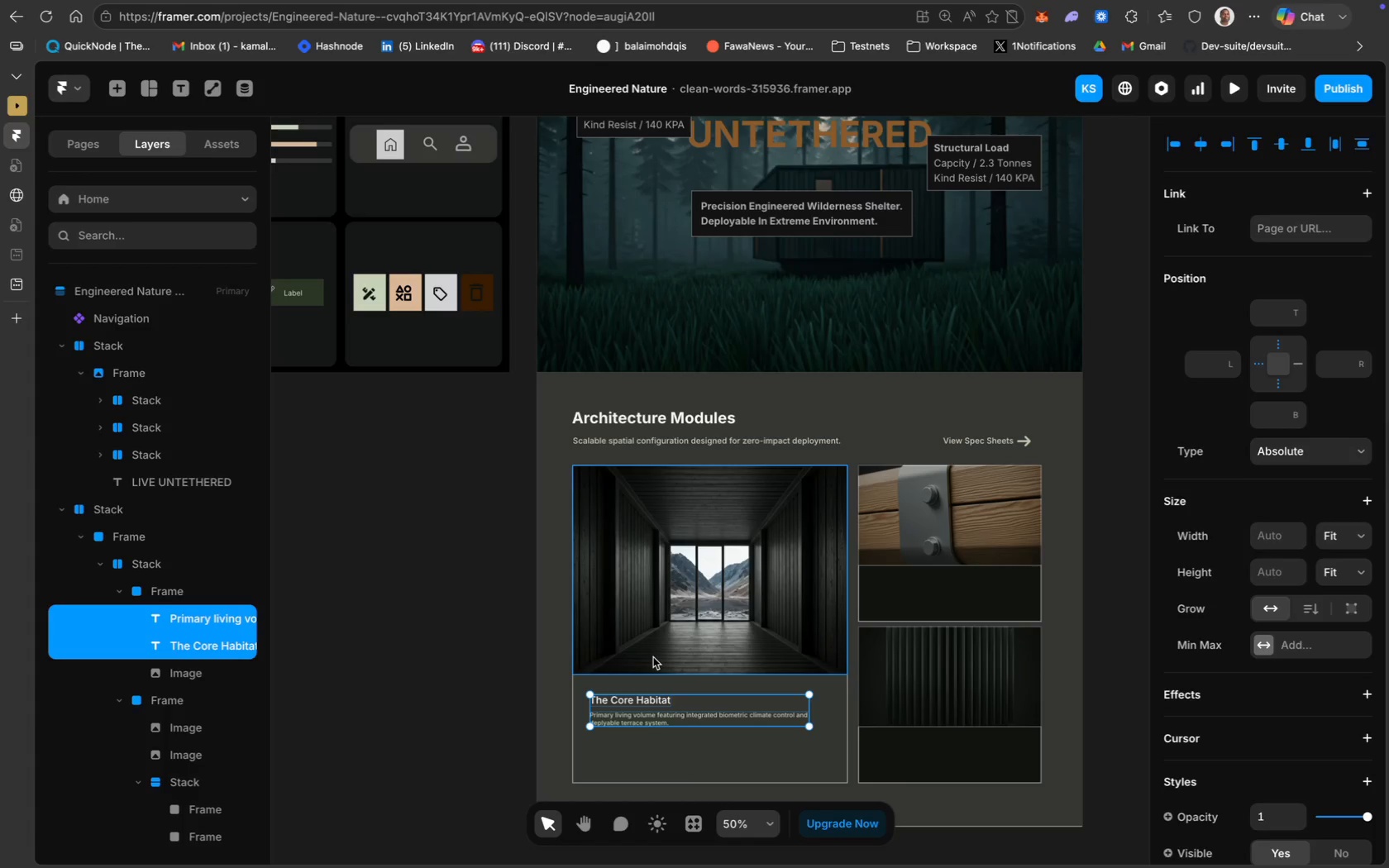 
left_click([644, 751])
 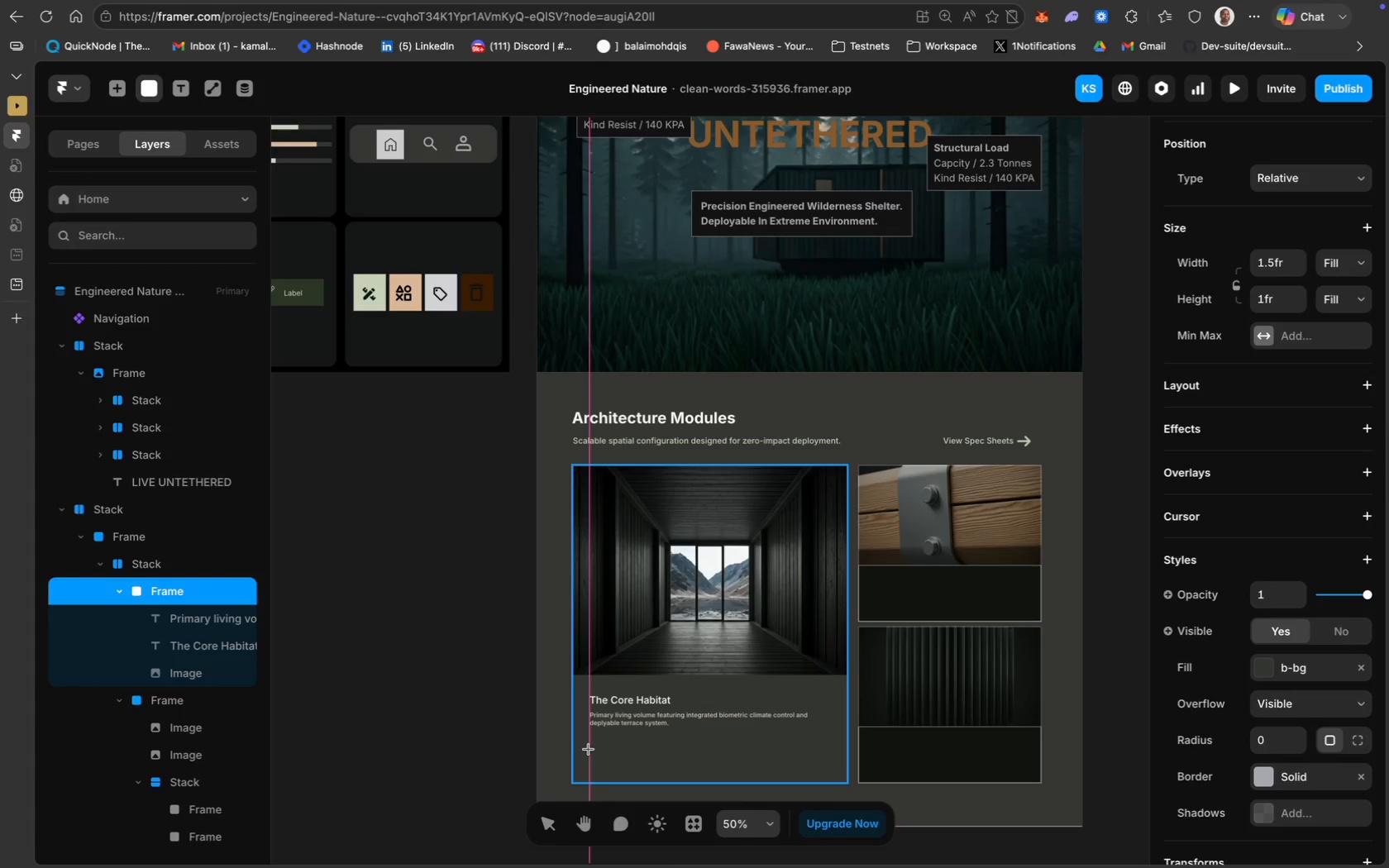 
wait(21.84)
 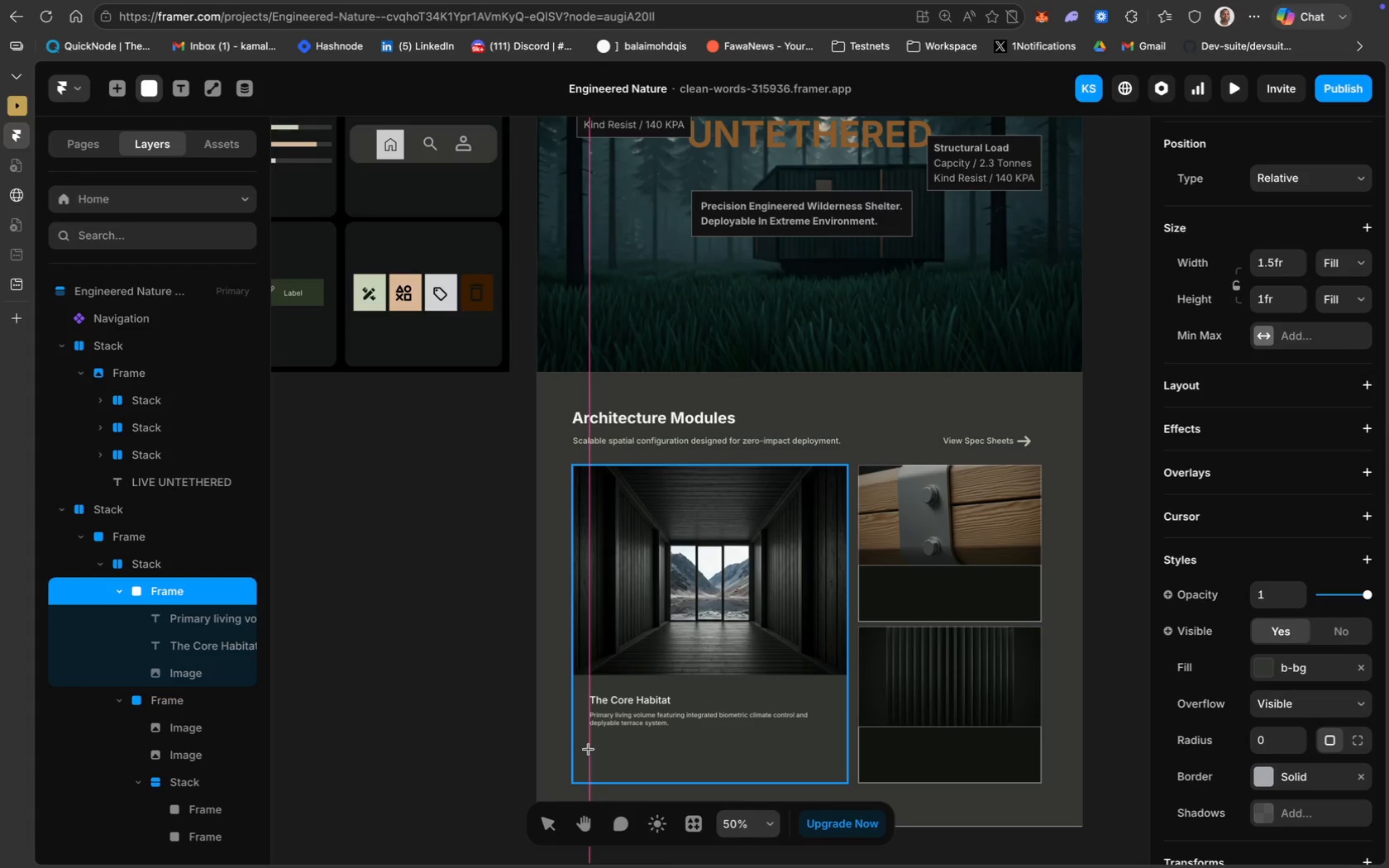 
left_click_drag(start_coordinate=[588, 753], to_coordinate=[831, 774])
 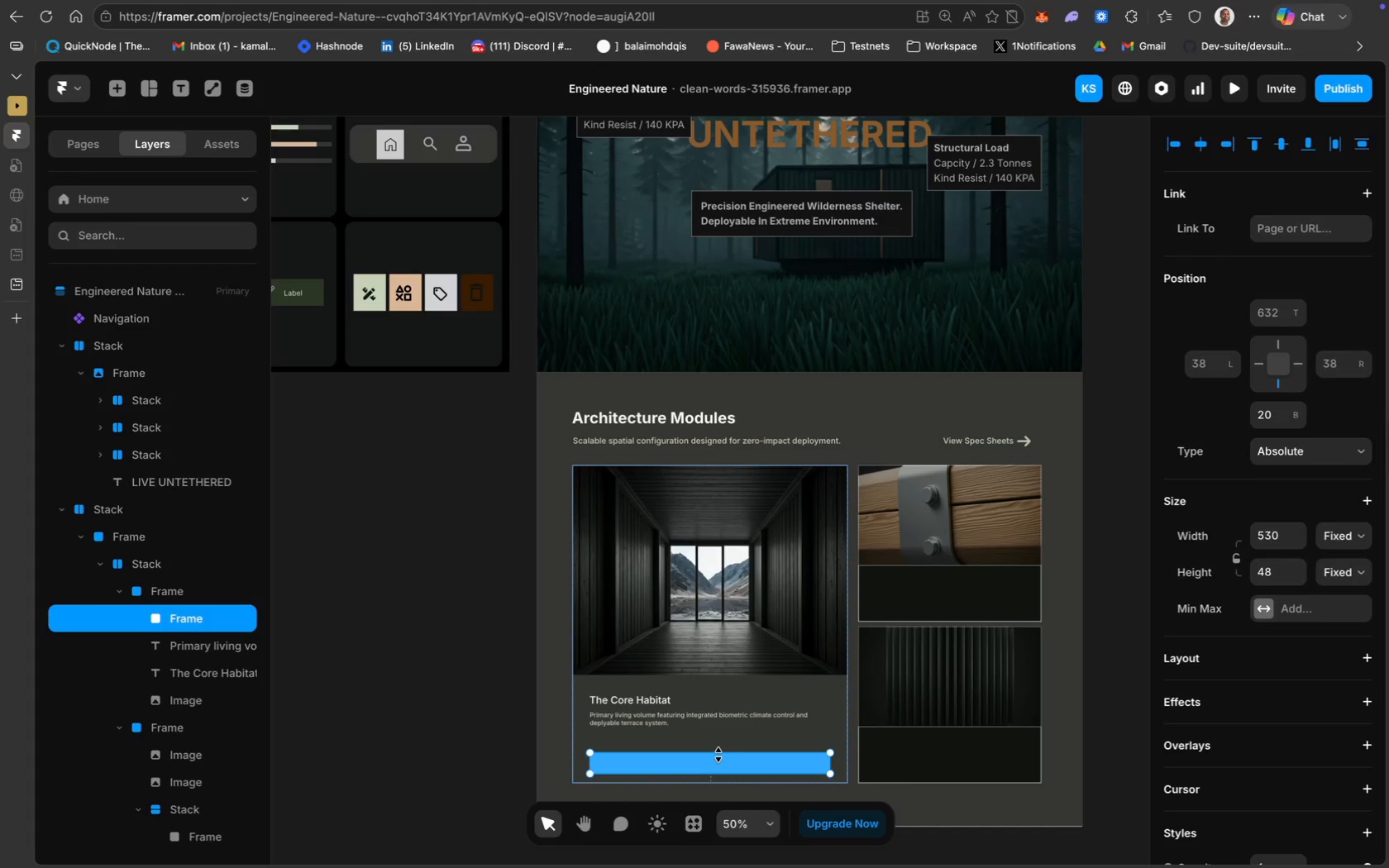 
left_click_drag(start_coordinate=[718, 755], to_coordinate=[718, 746])
 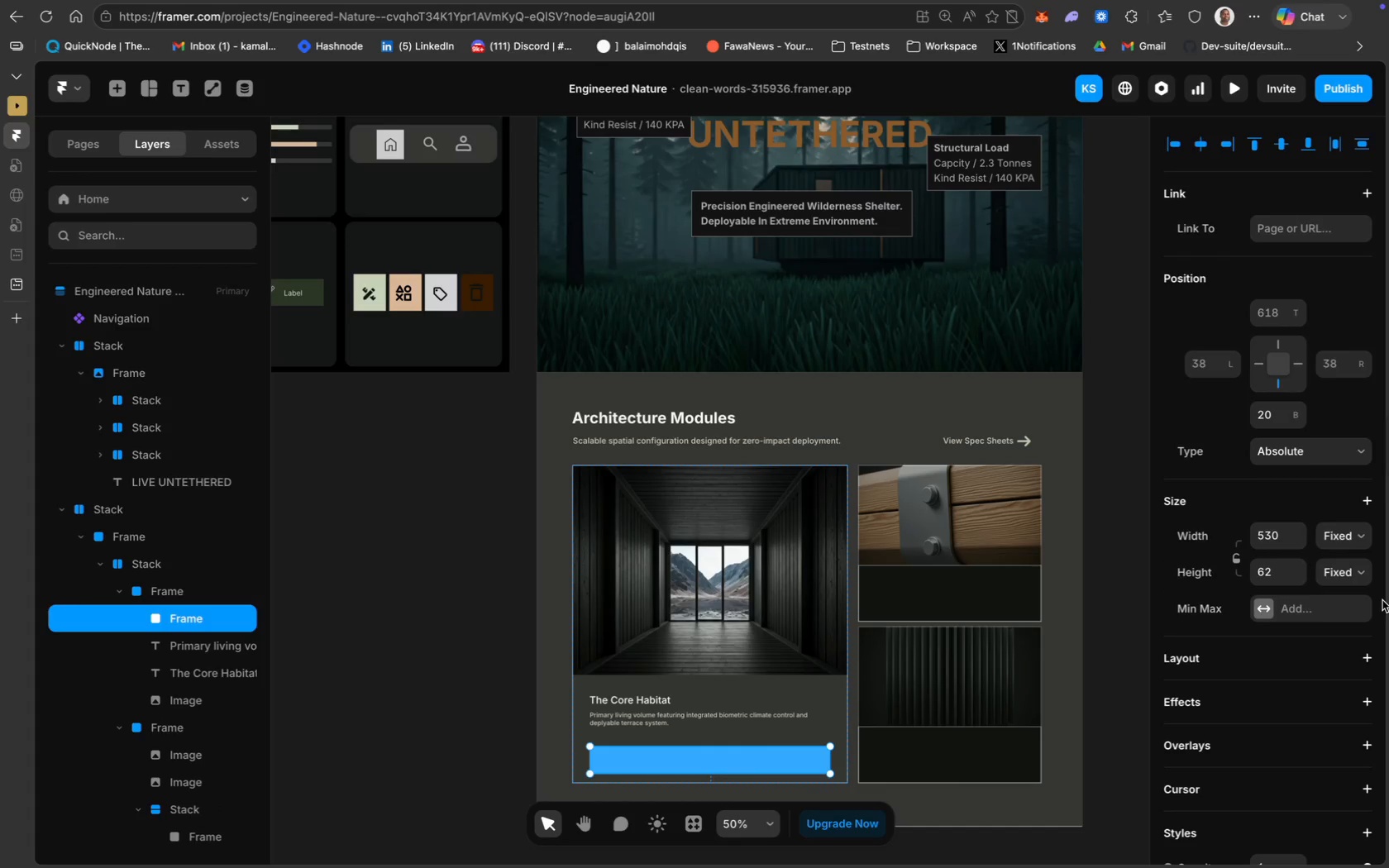 
scroll: coordinate [1383, 684], scroll_direction: down, amount: 57.0
 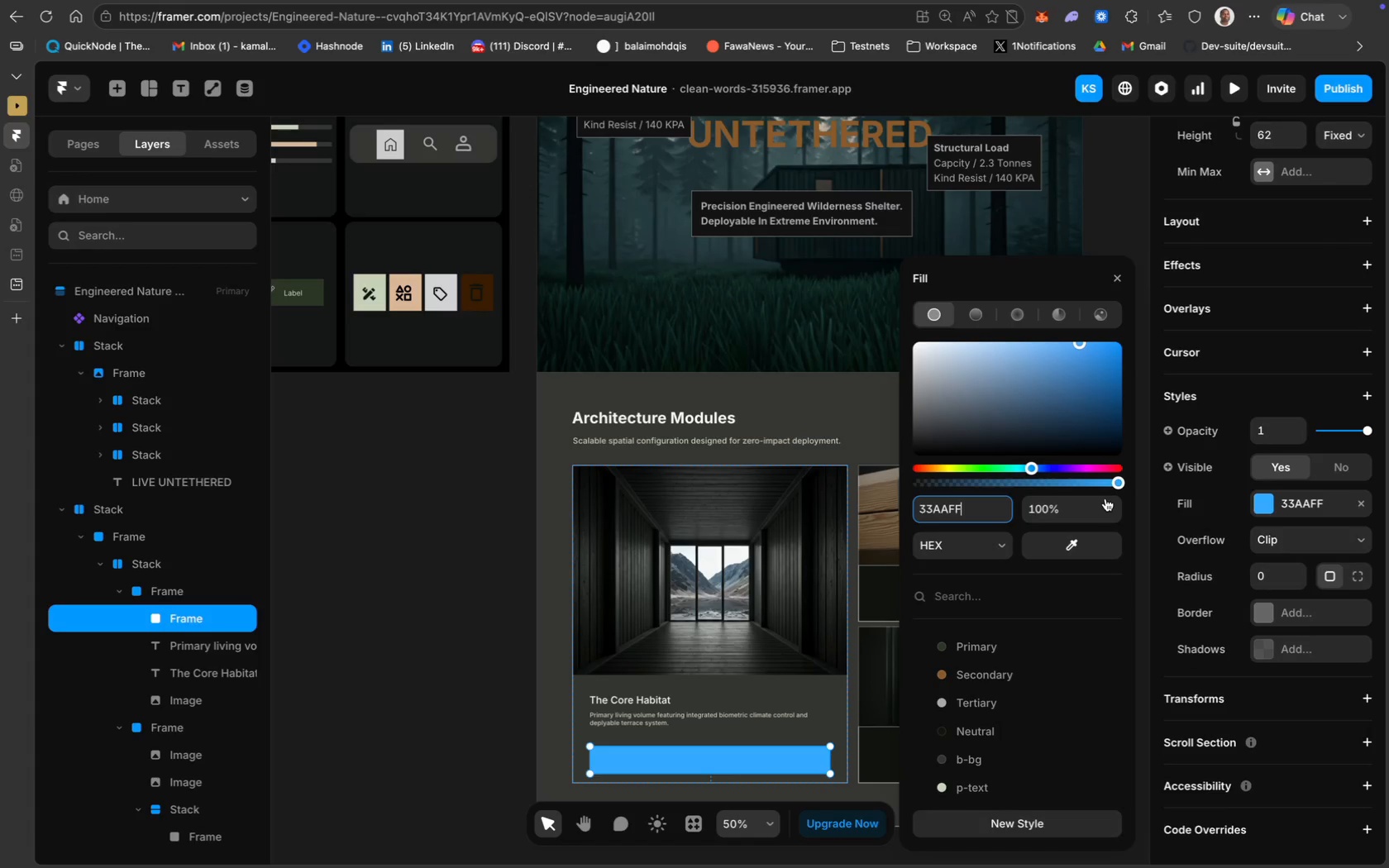 
left_click_drag(start_coordinate=[1115, 486], to_coordinate=[893, 486])
 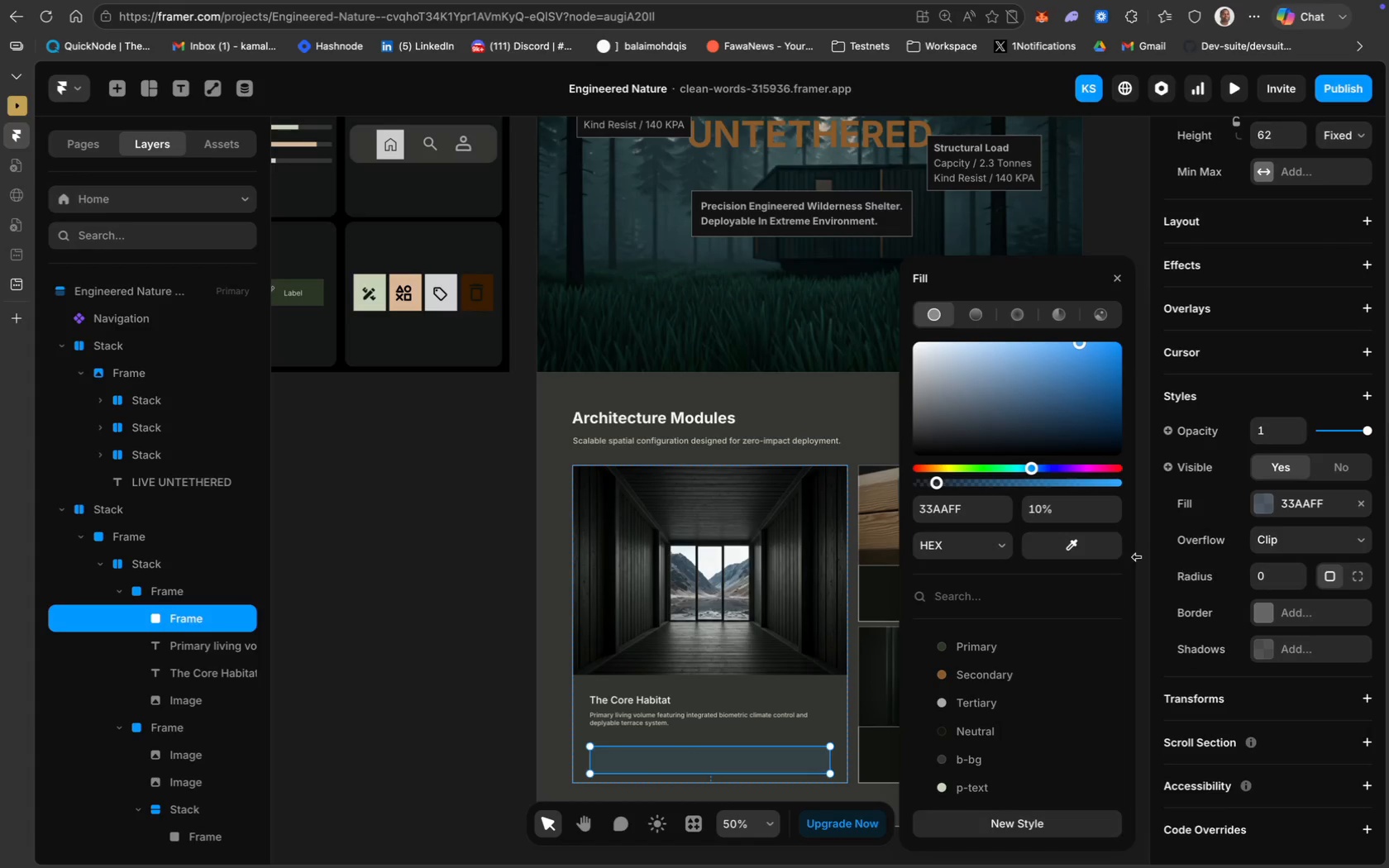 
left_click_drag(start_coordinate=[938, 483], to_coordinate=[898, 482])
 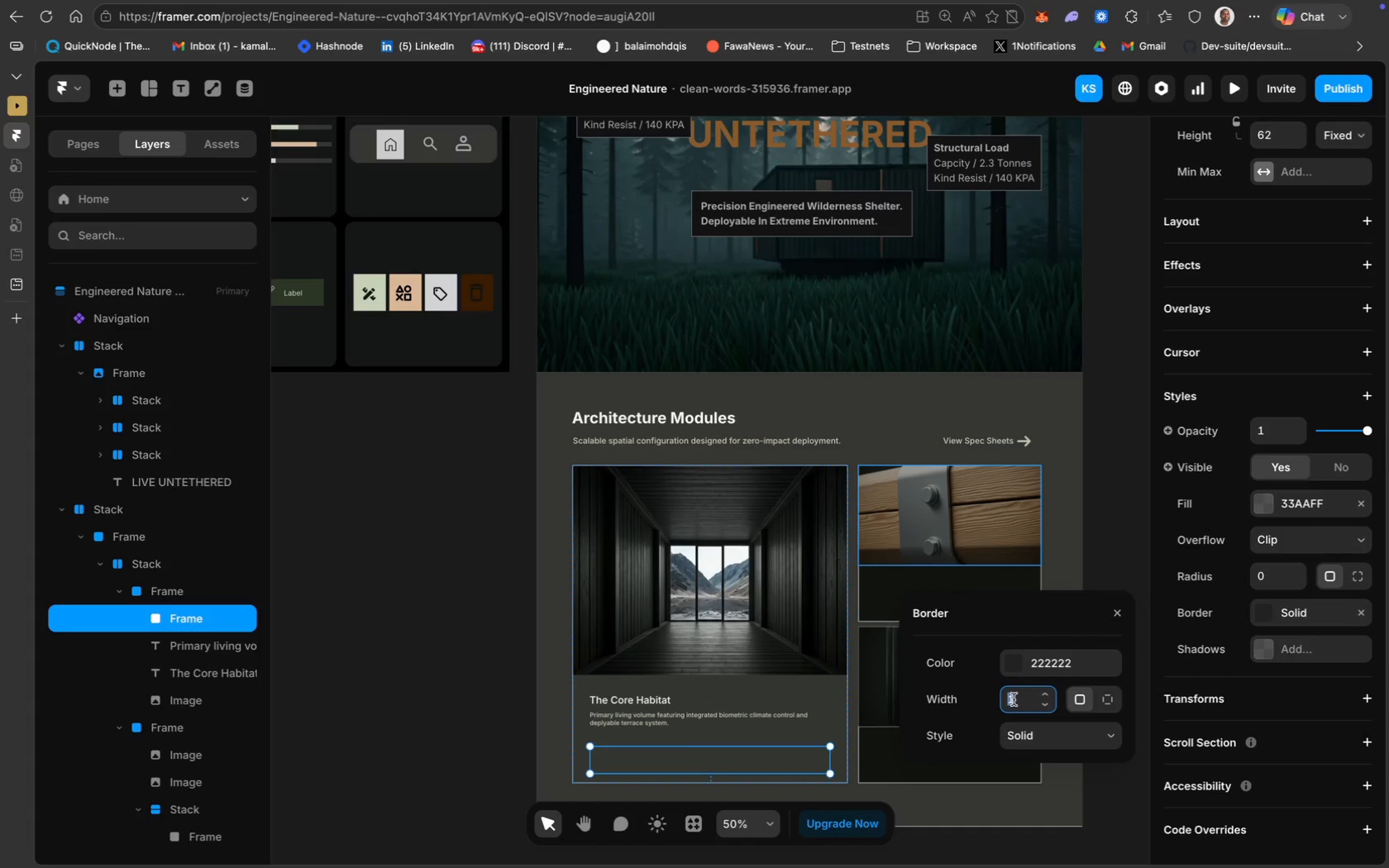 
key(2)
 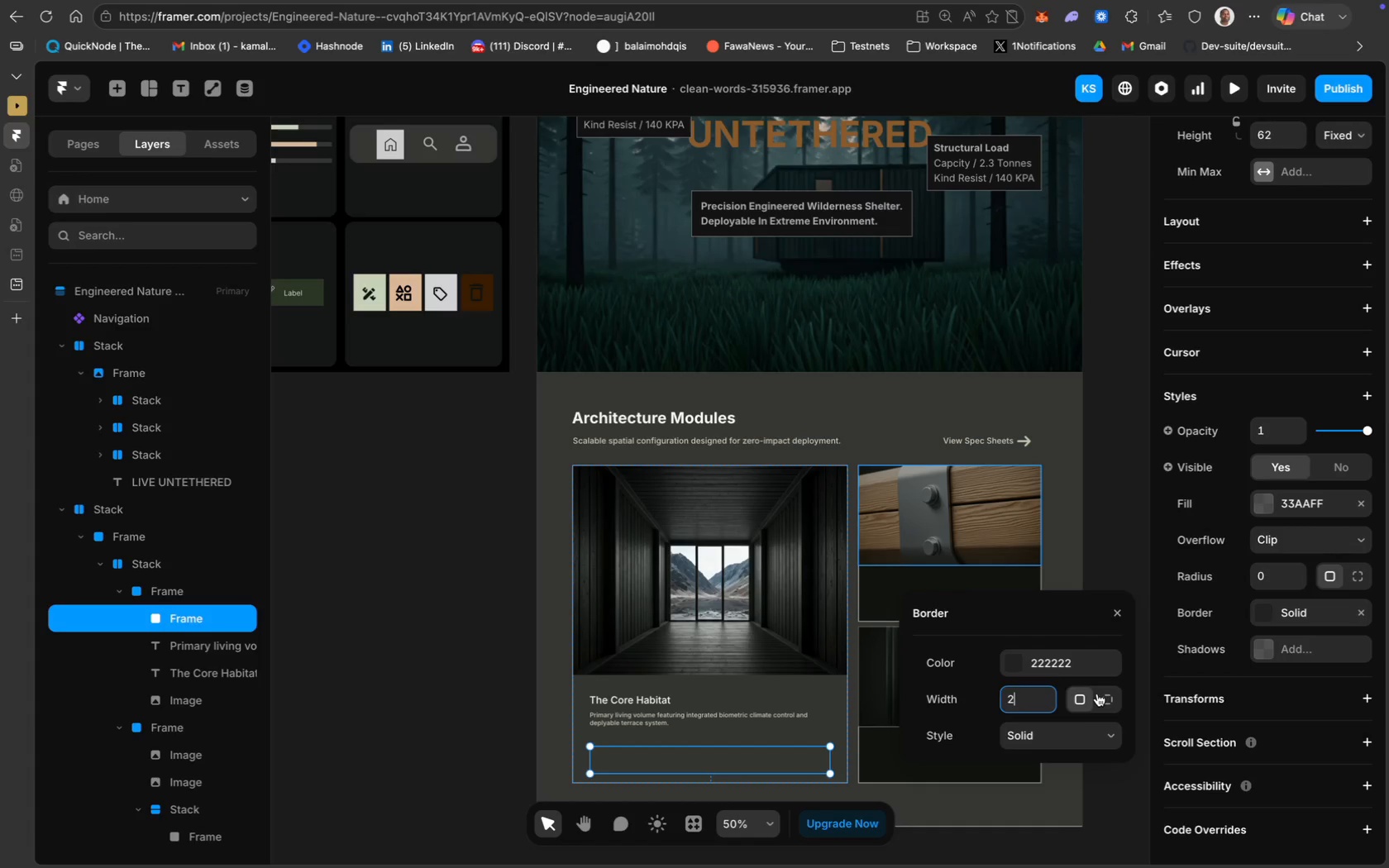 
mouse_move([1098, 731])
 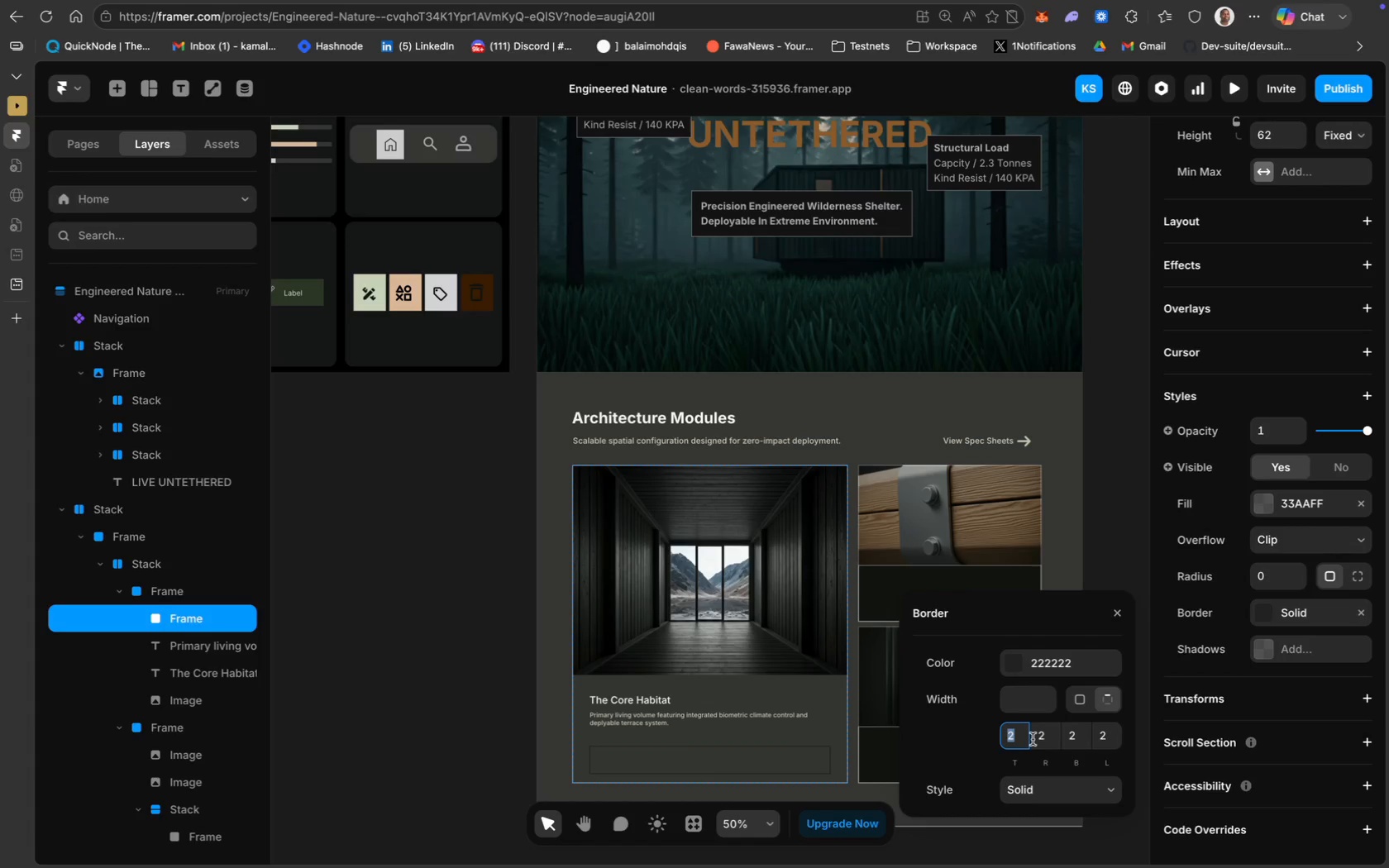 
key(0)
 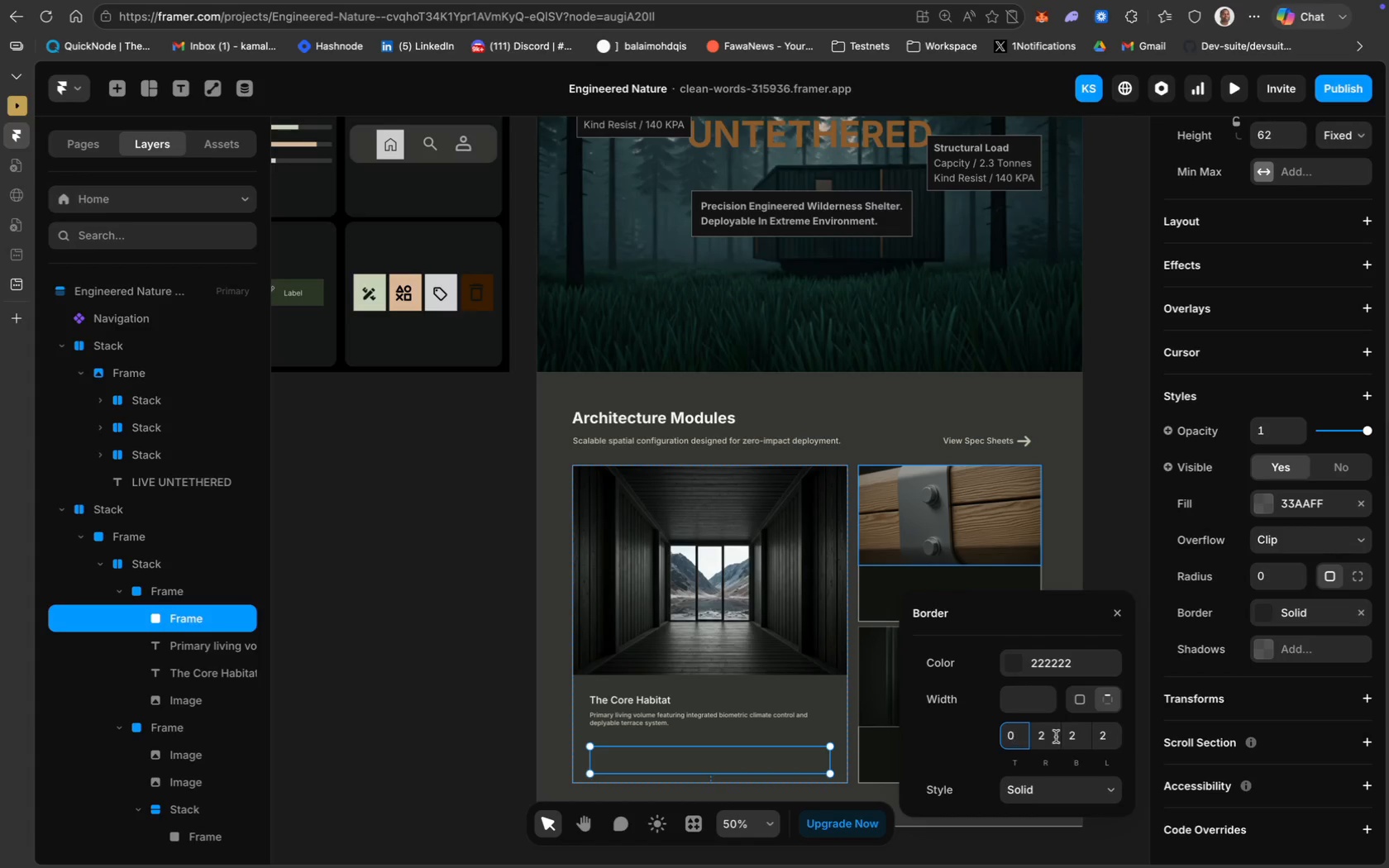 
key(Backspace)
 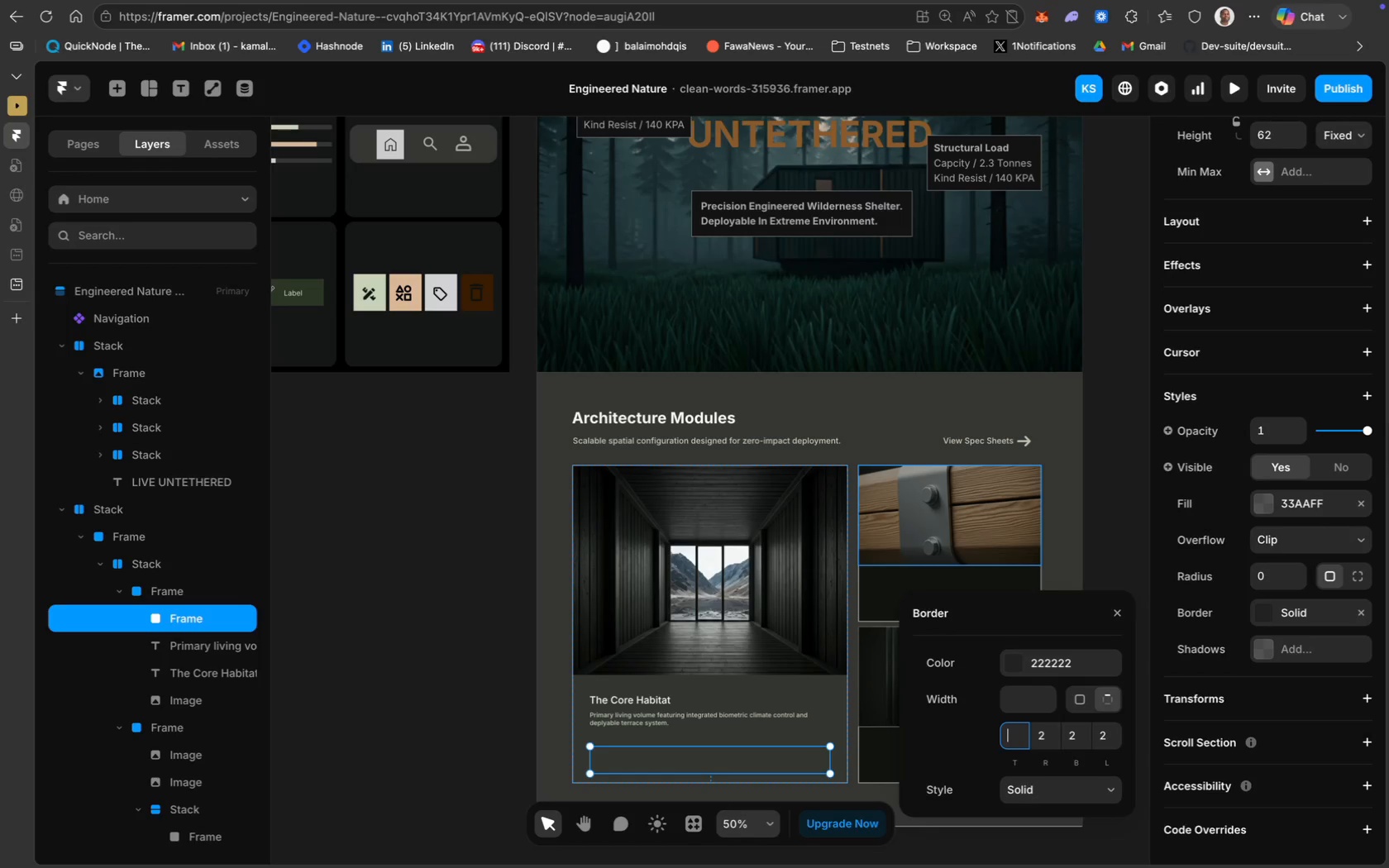 
key(2)
 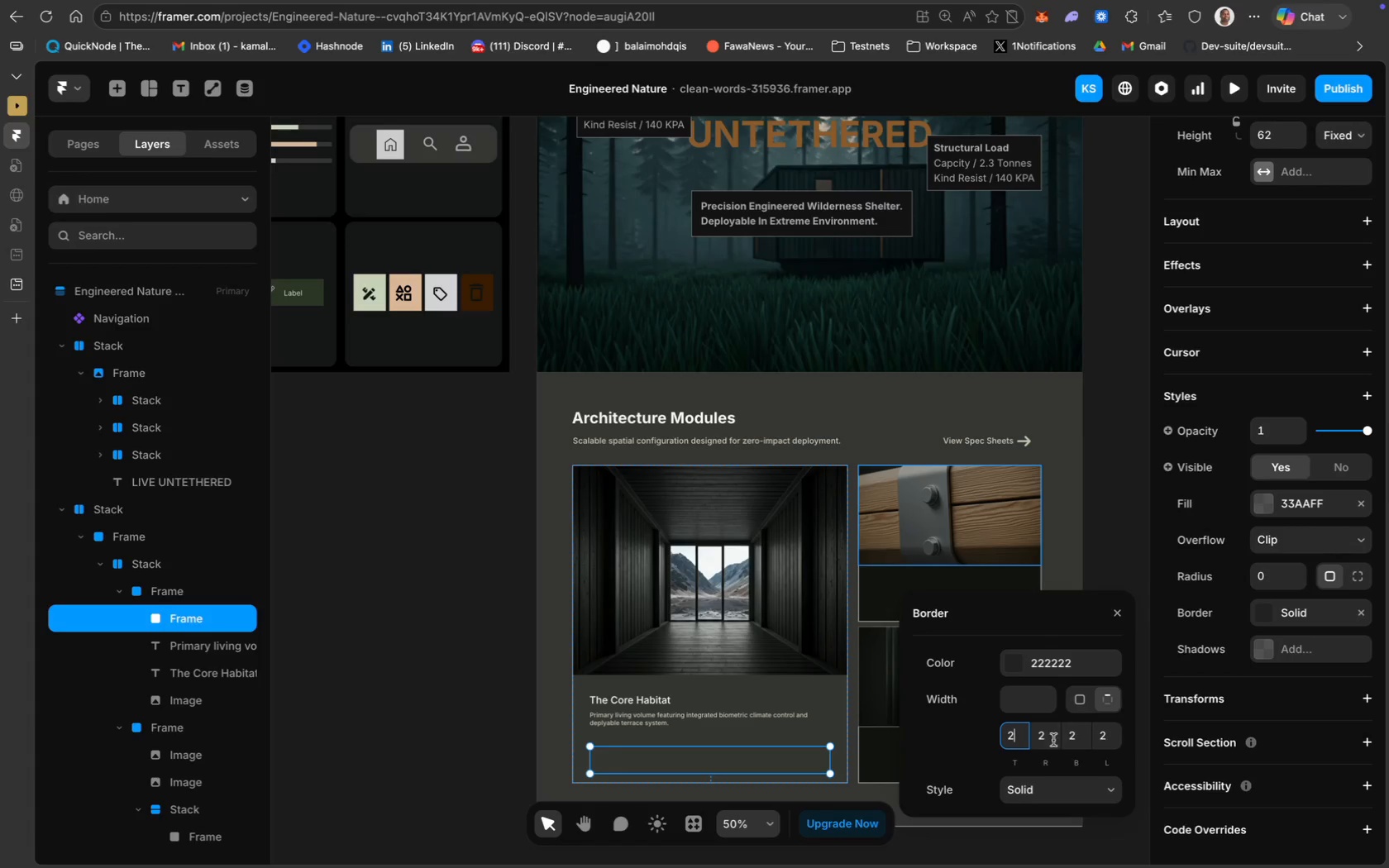 
left_click([1044, 737])
 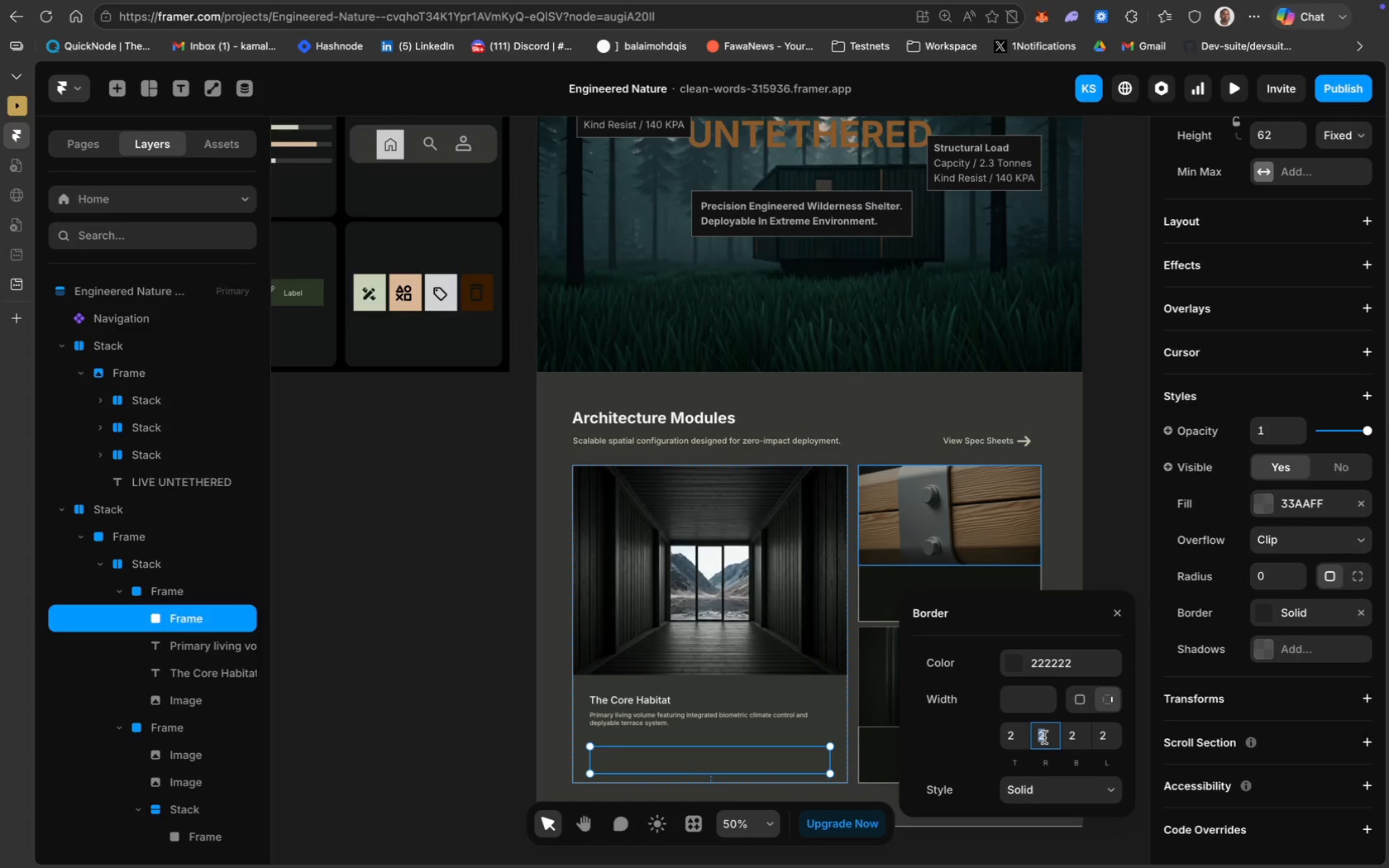 
key(2)
 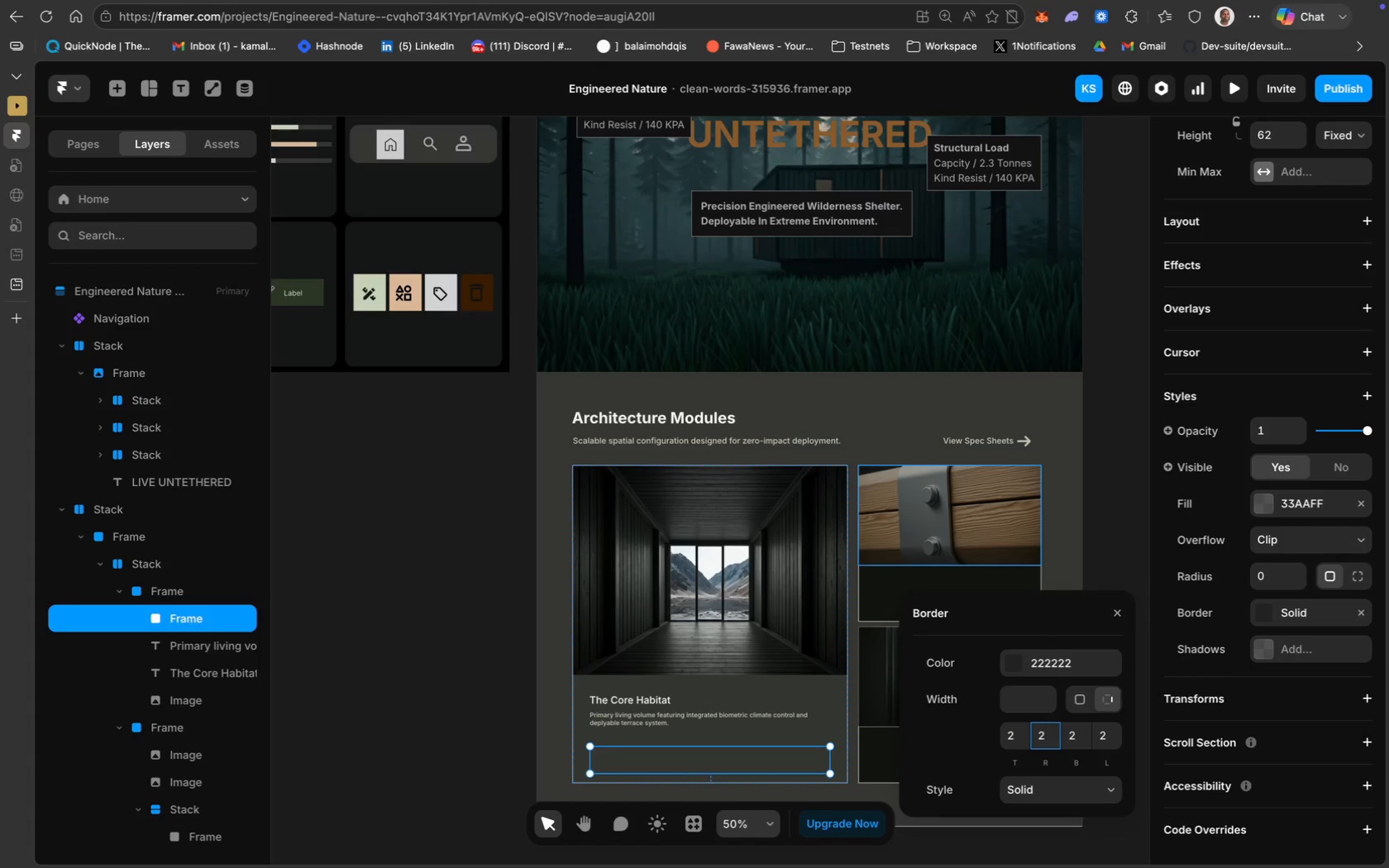 
key(Enter)
 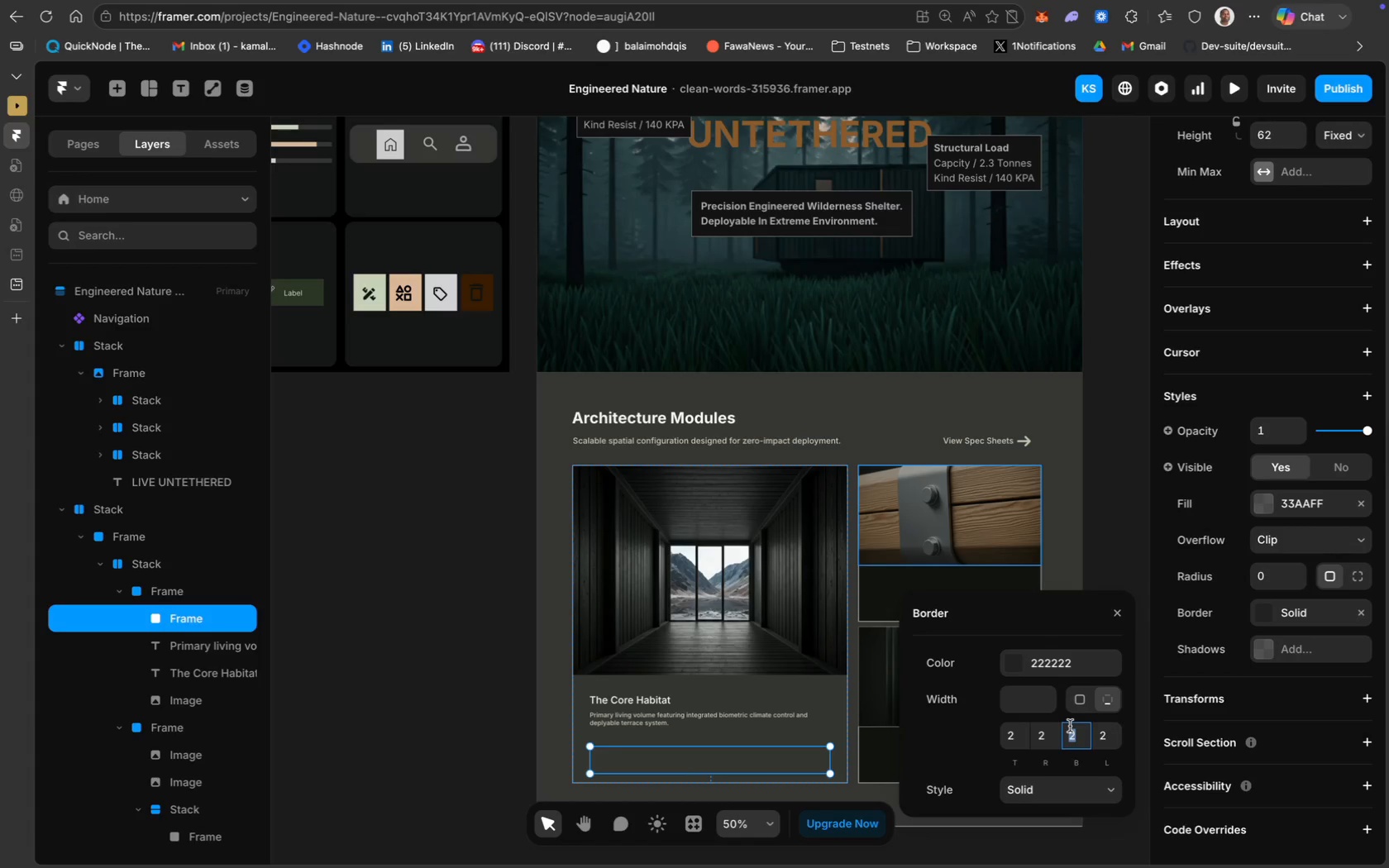 
left_click([1043, 743])
 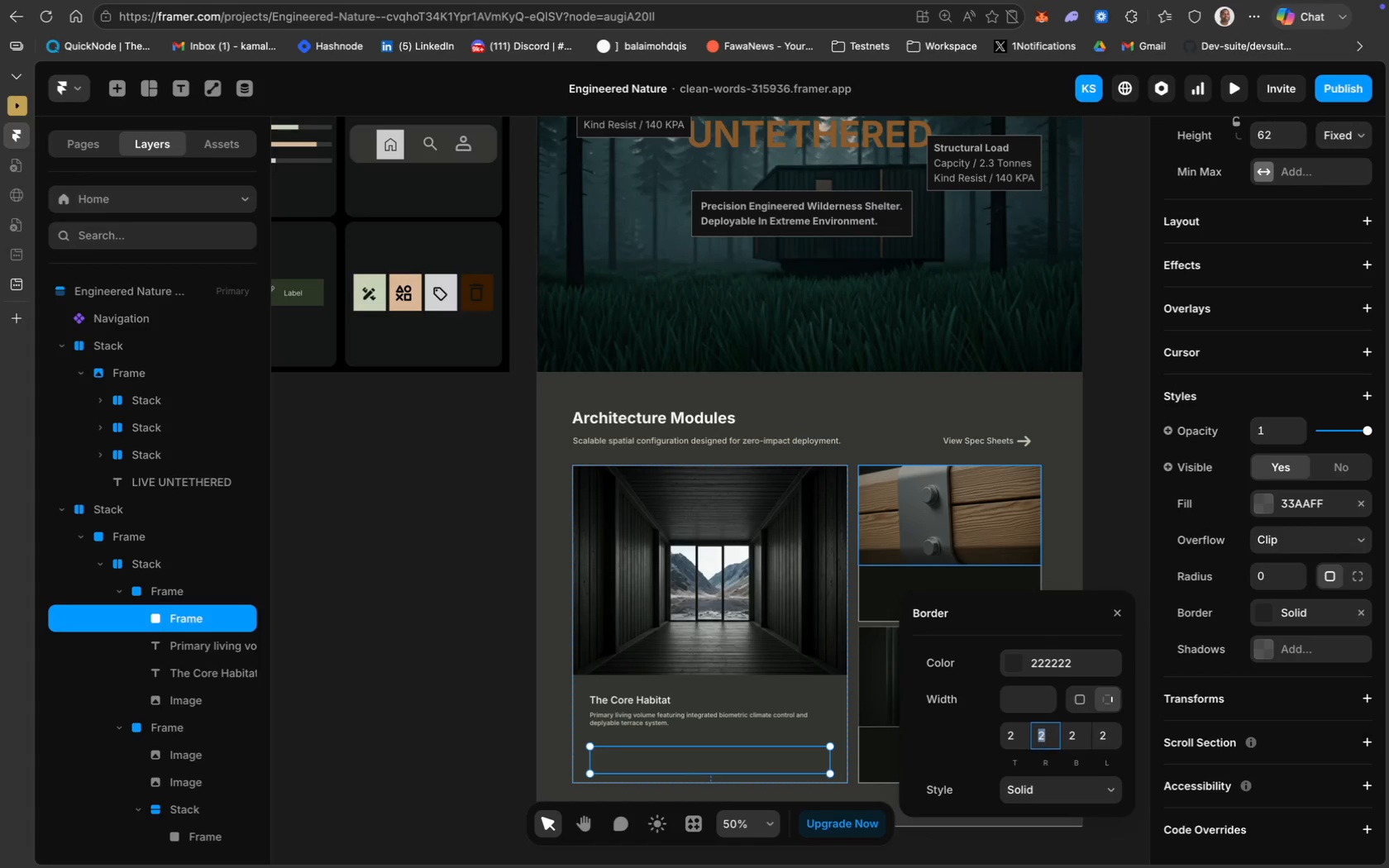 
key(0)
 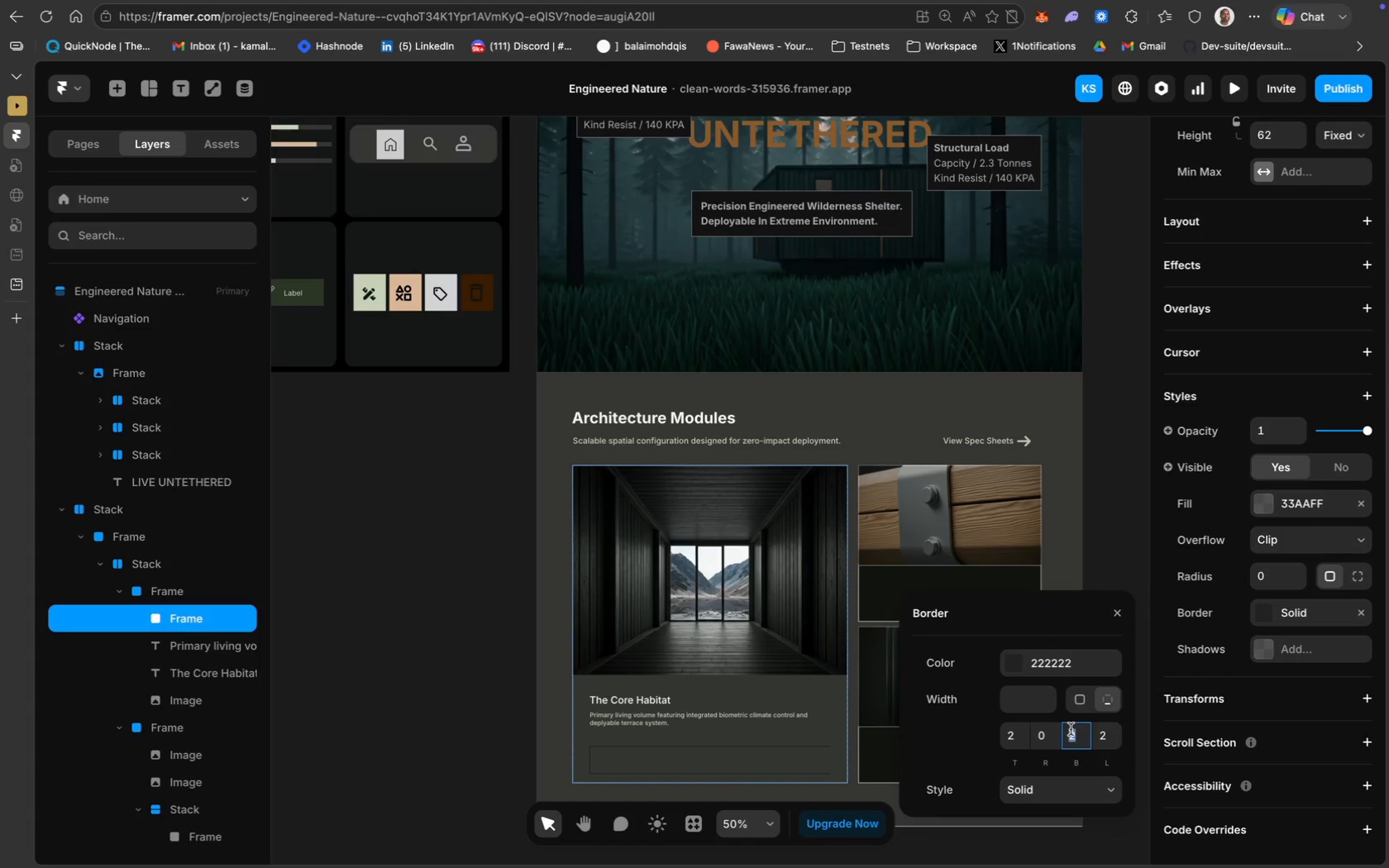 
key(9)
 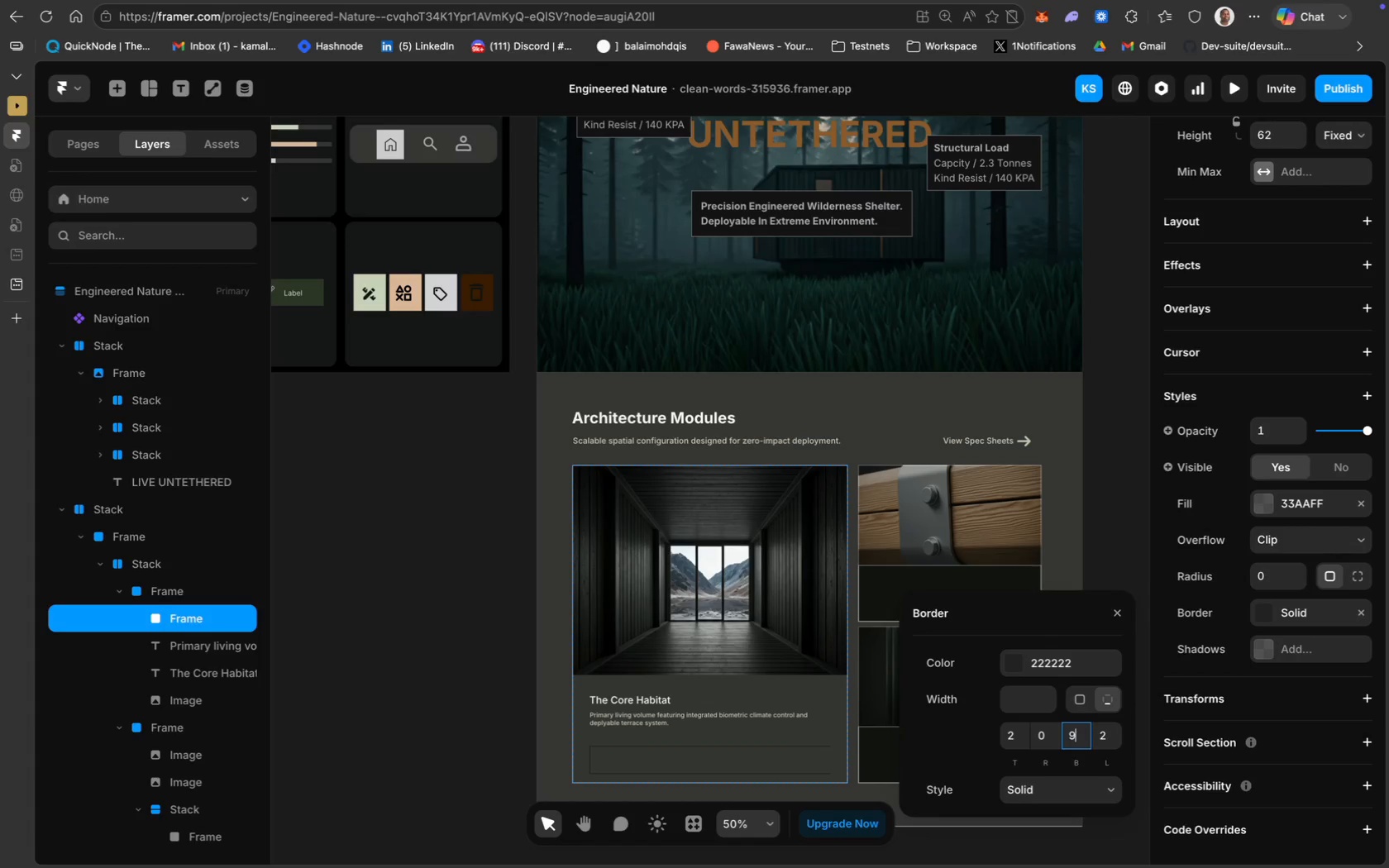 
key(Backspace)
 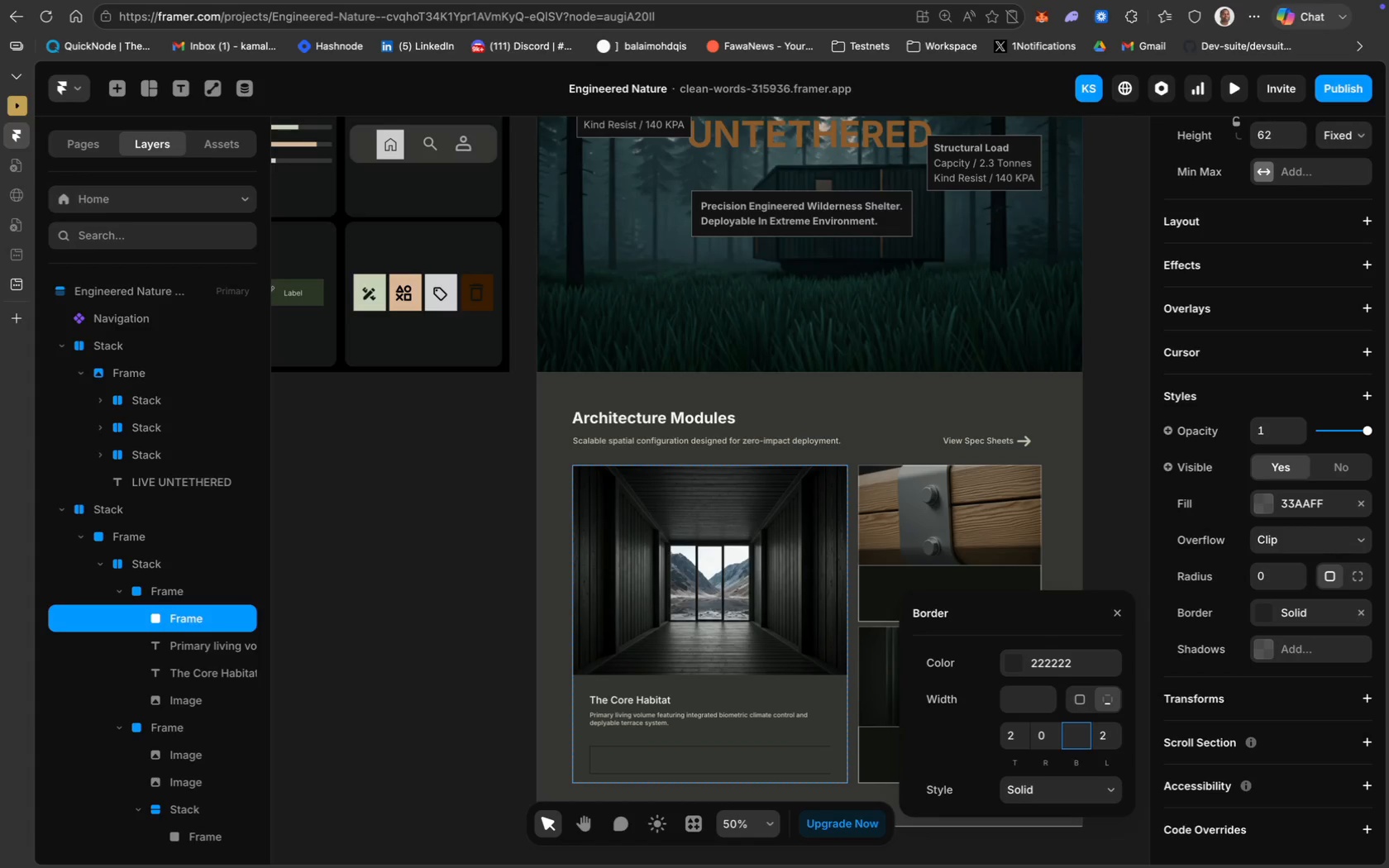 
key(0)
 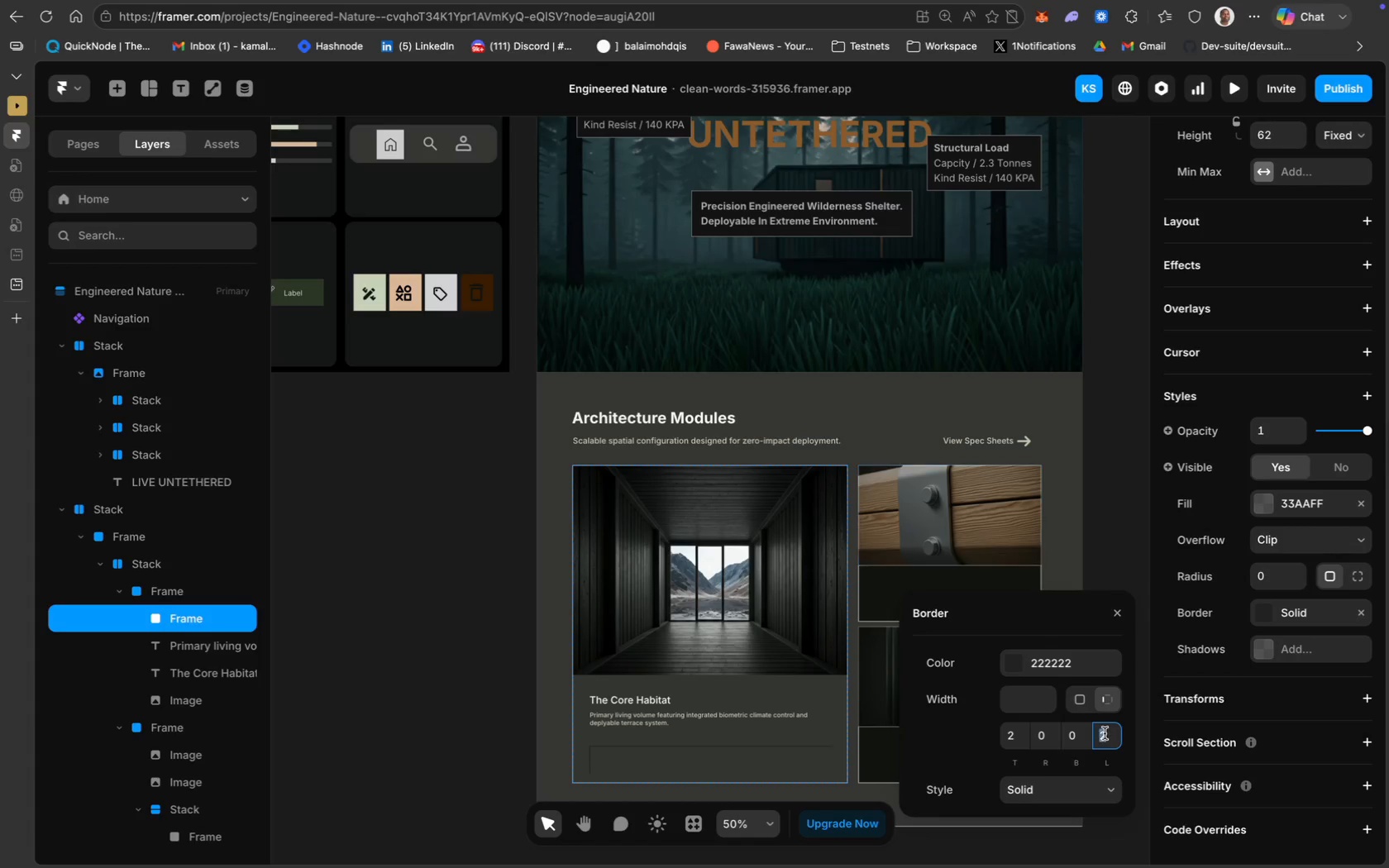 
key(0)
 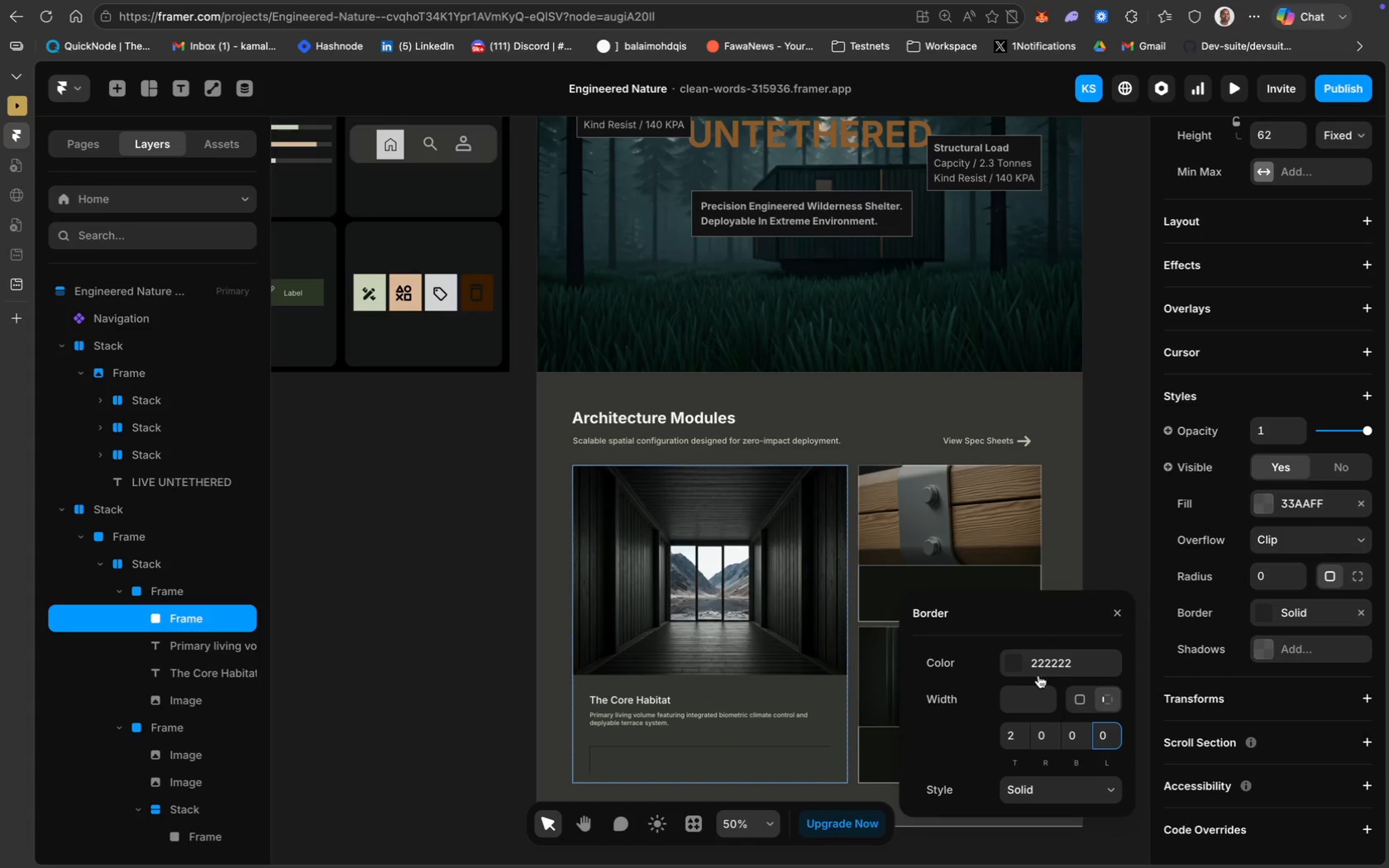 
left_click([1044, 668])
 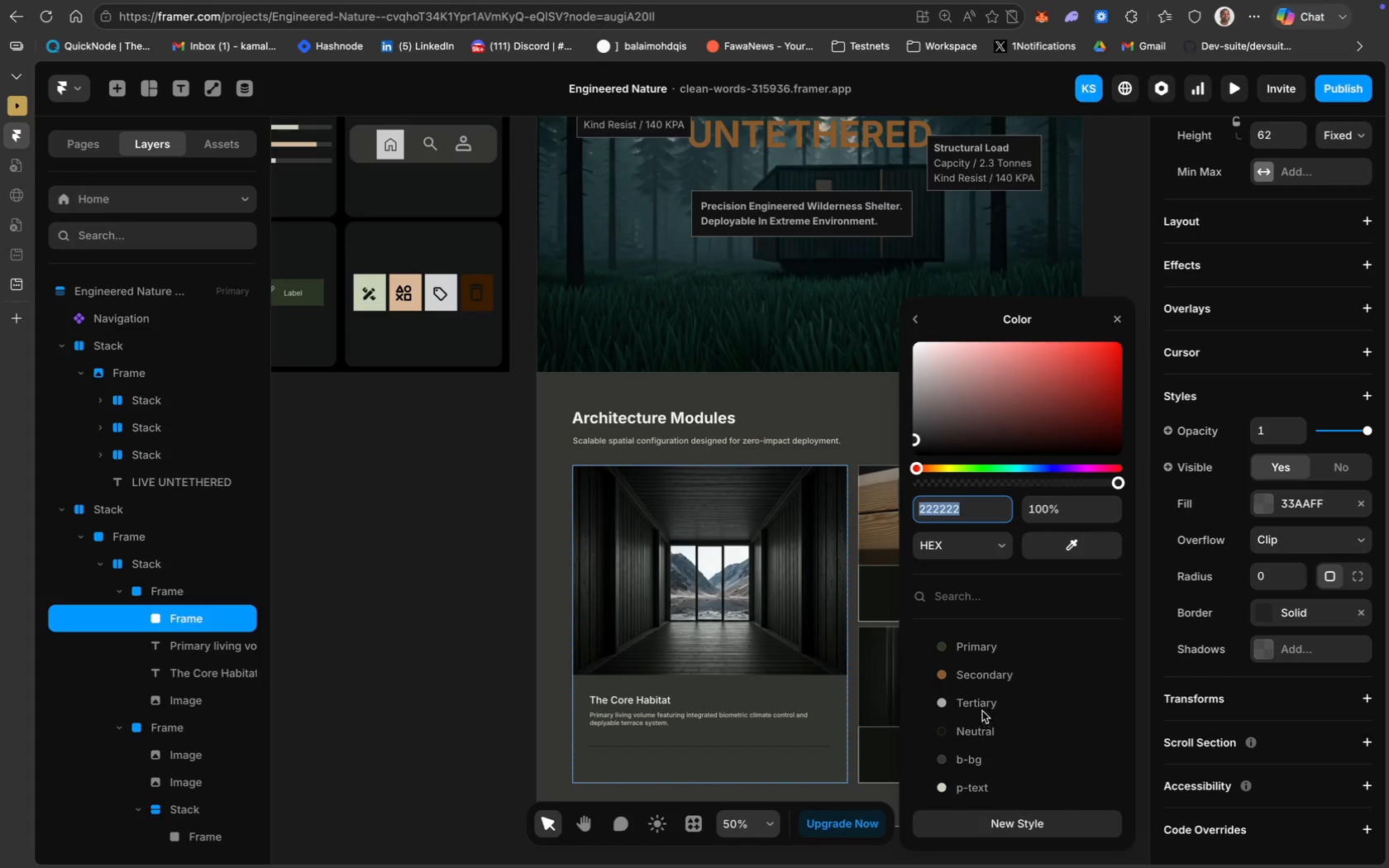 
left_click([983, 703])
 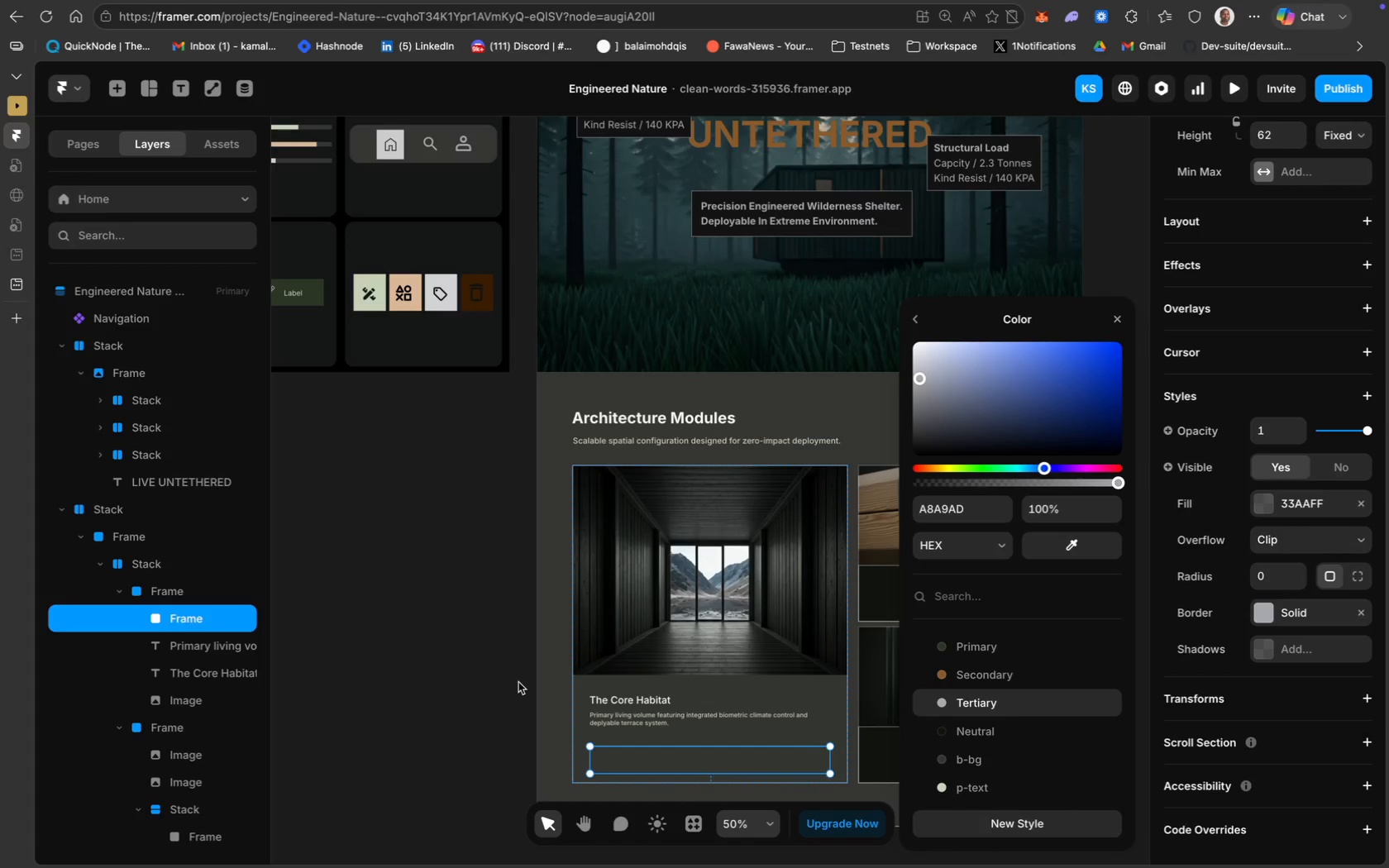 
left_click([492, 684])
 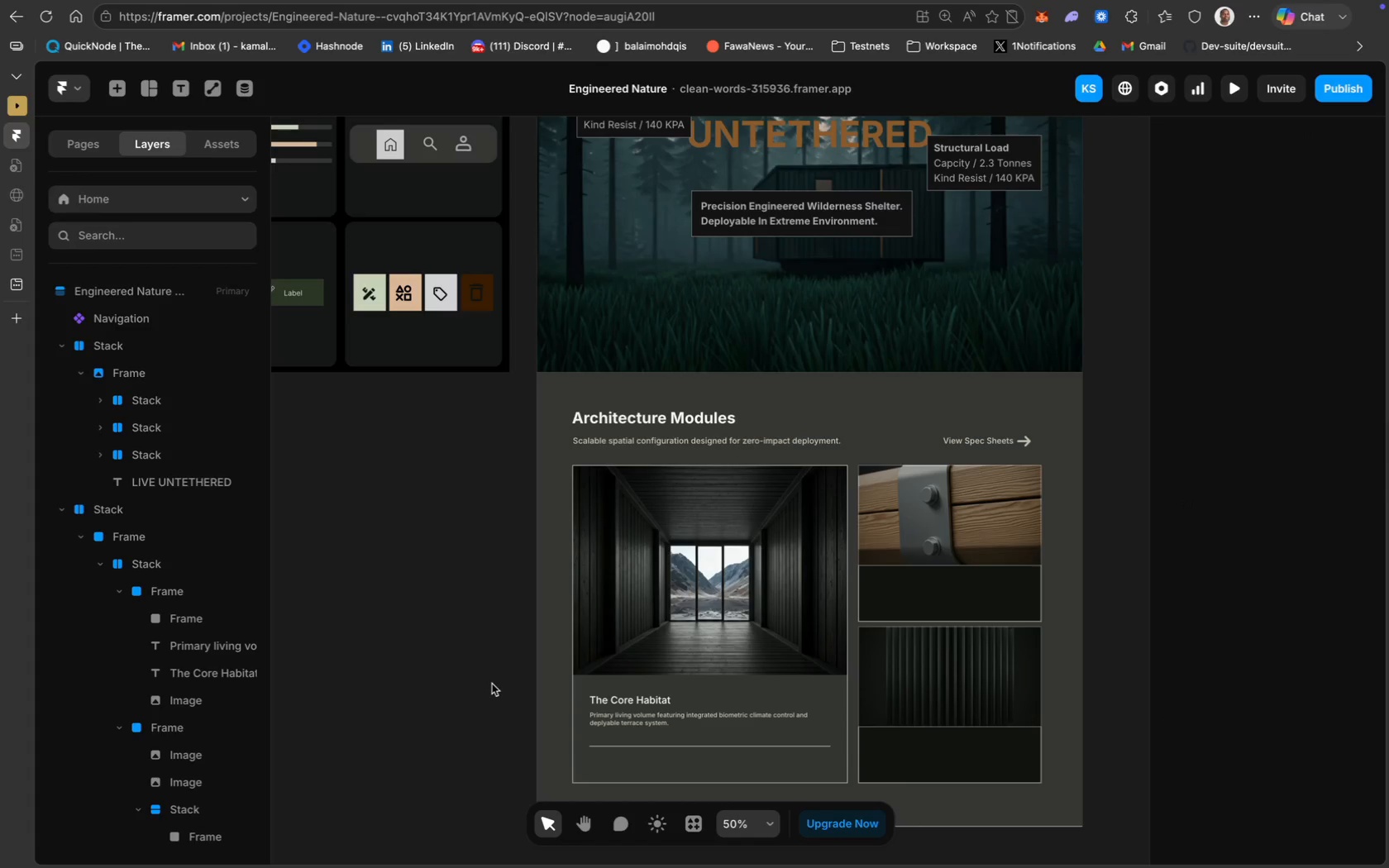 
key(Meta+Equal)
 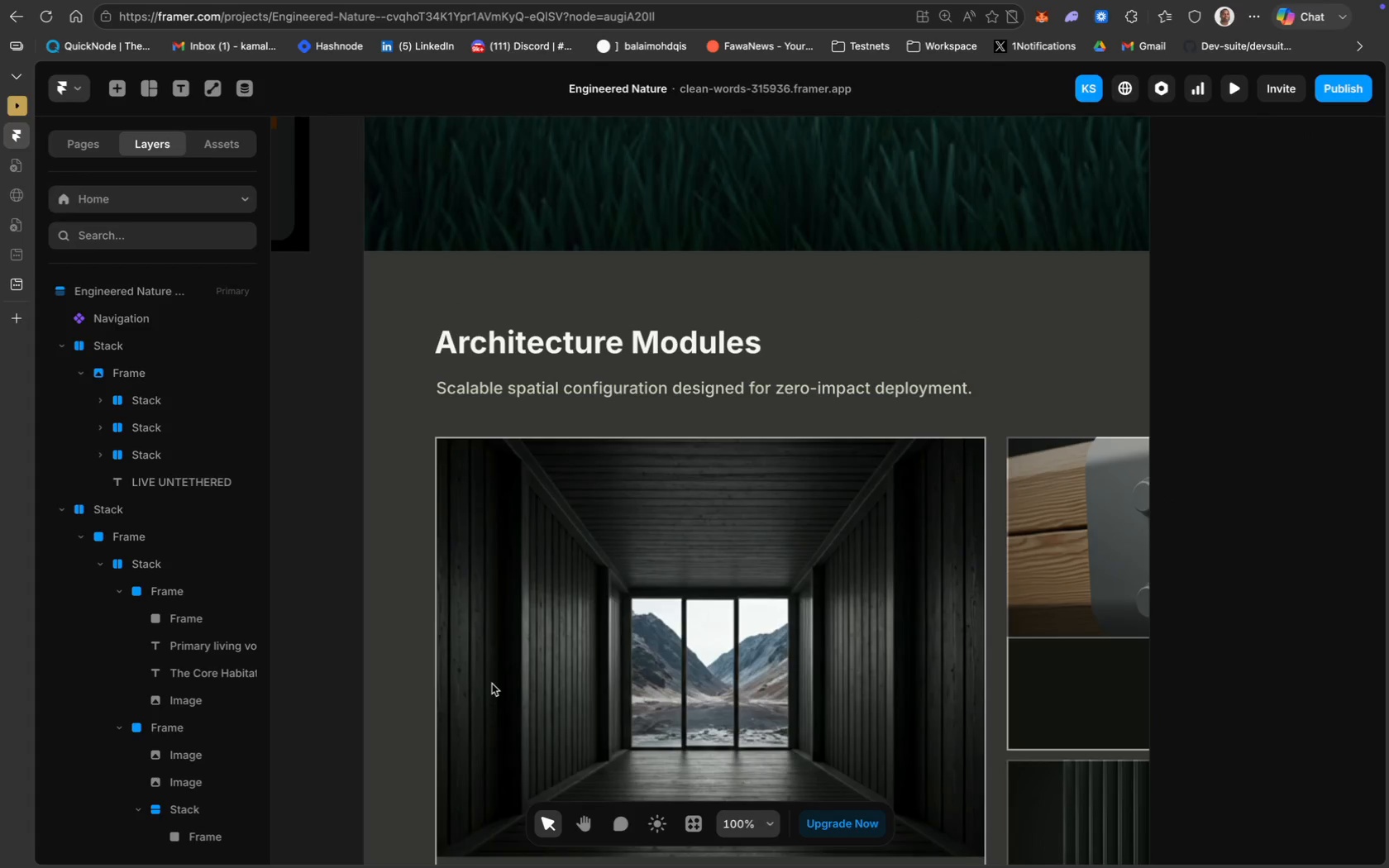 
scroll: coordinate [492, 684], scroll_direction: down, amount: 48.0
 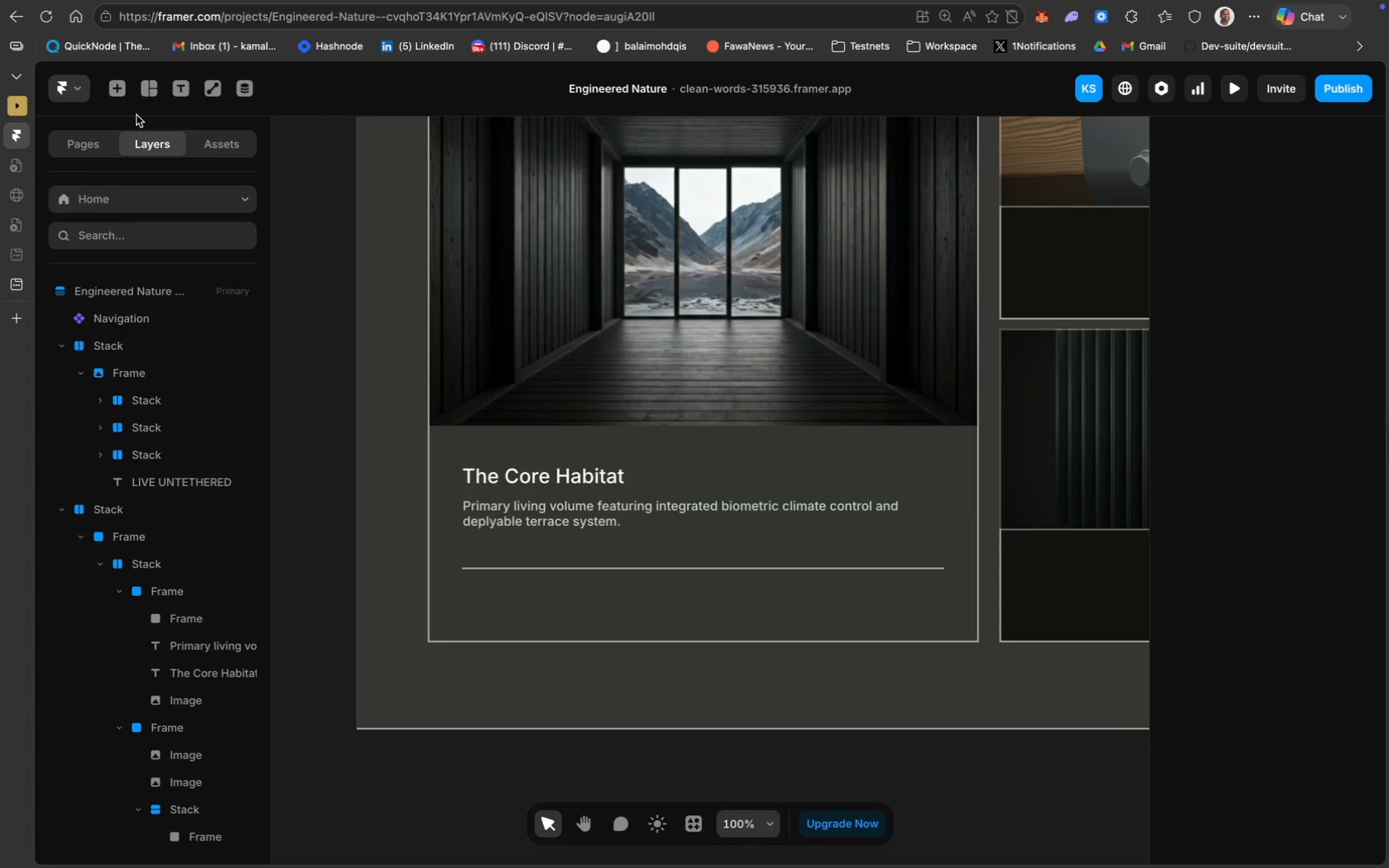 
left_click([179, 91])
 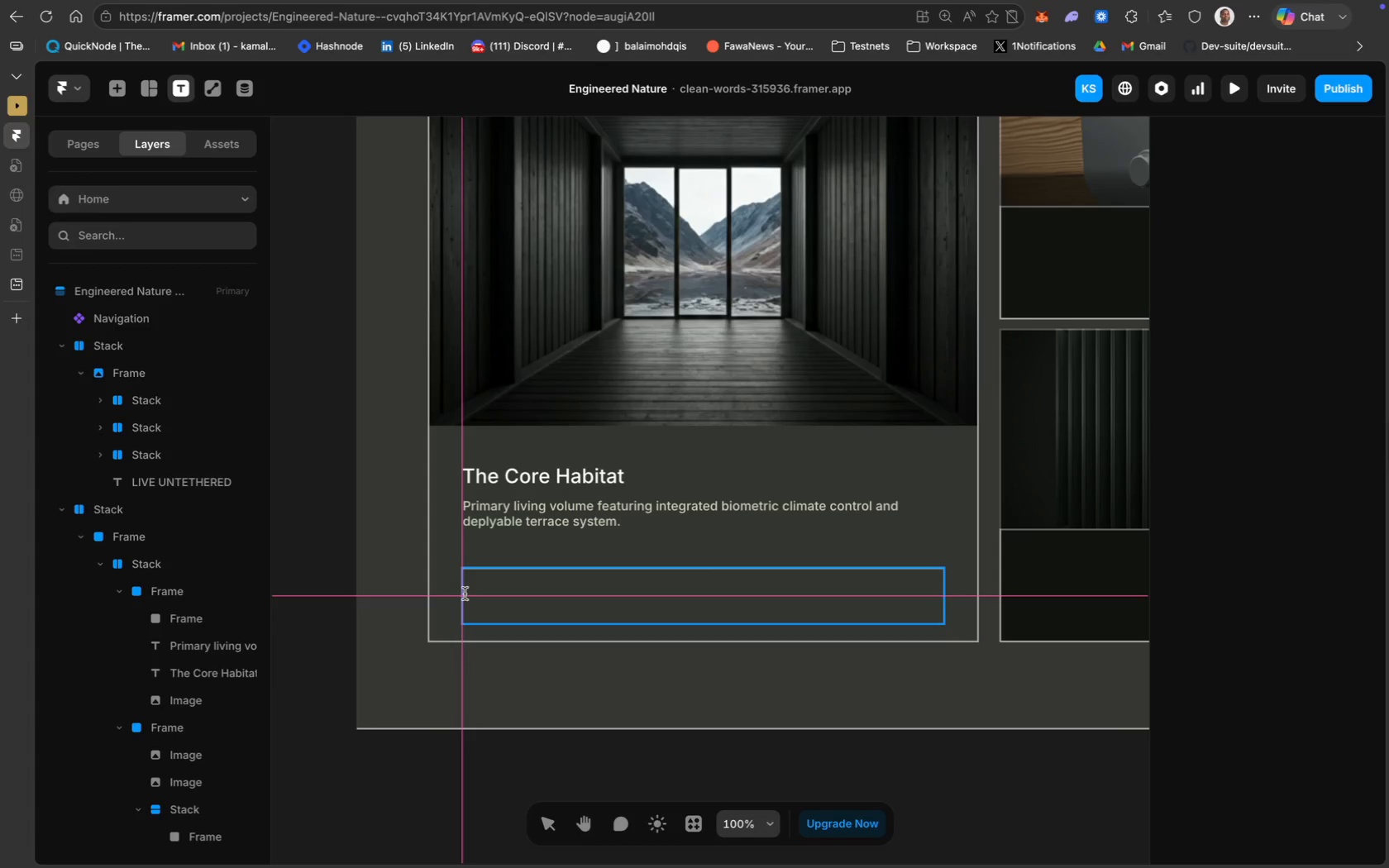 
left_click([465, 594])
 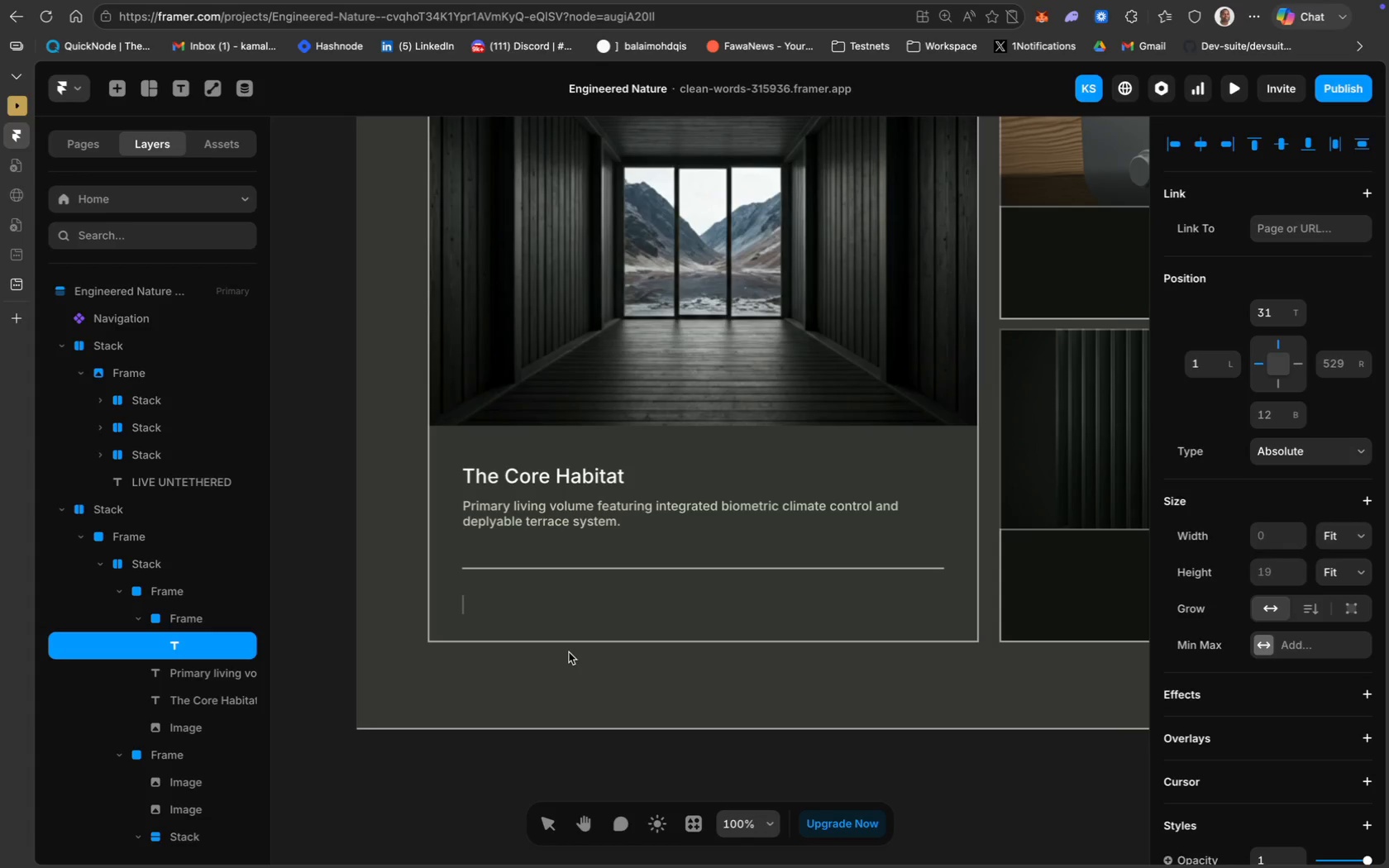 
wait(7.67)
 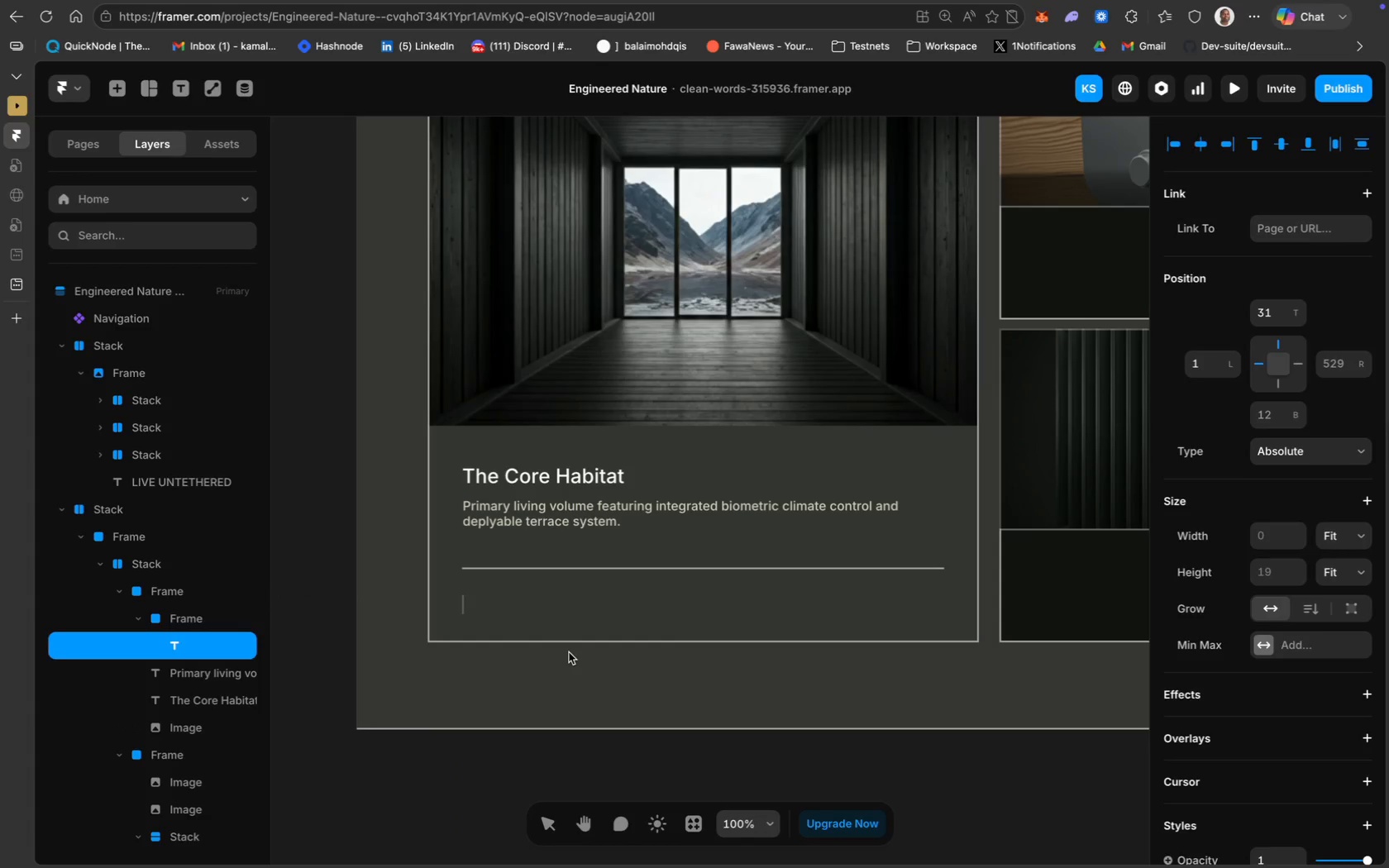 
type(80ft)
key(Backspace)
key(Backspace)
type( FT / 450)
 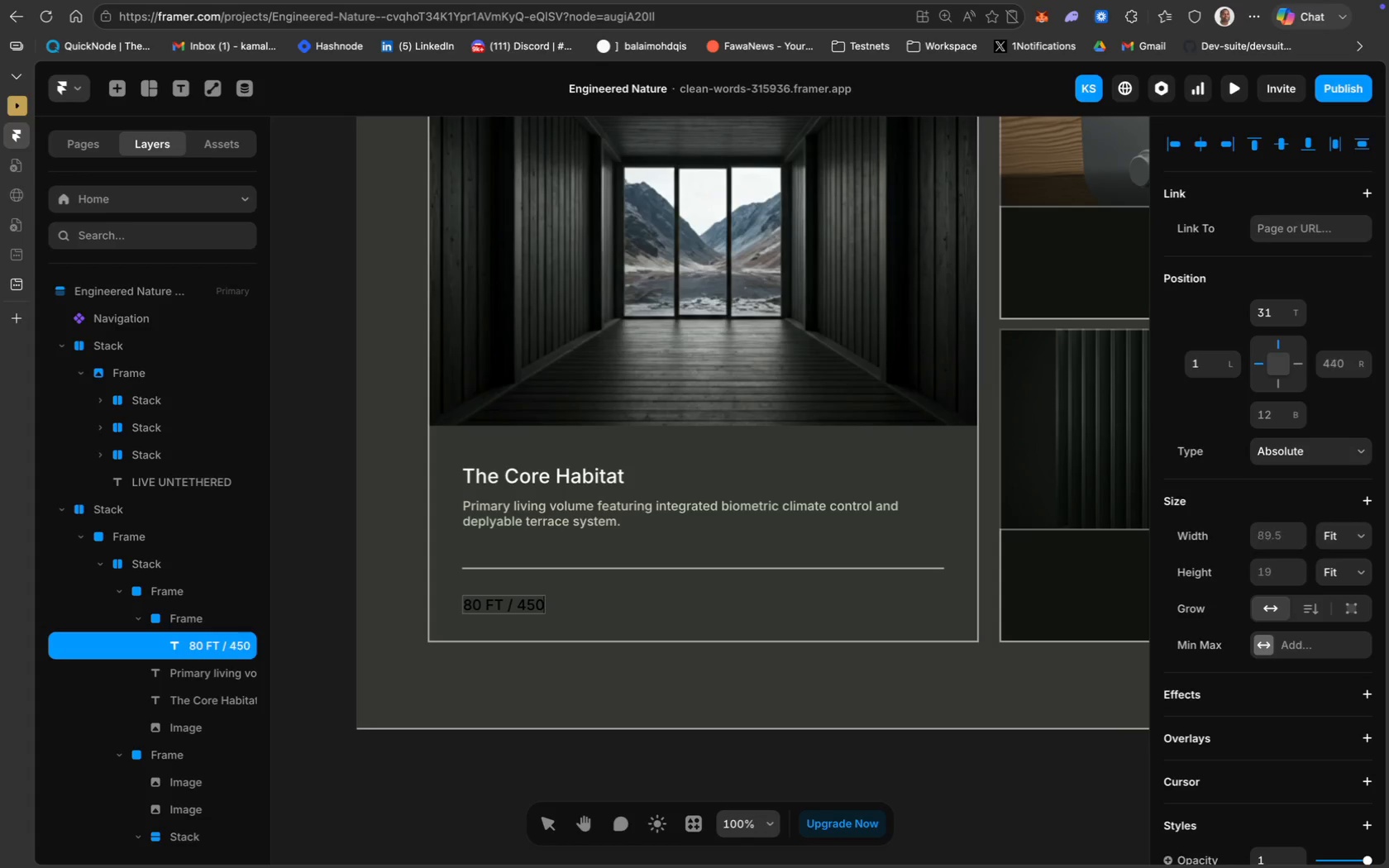 
key(Meta+A)
 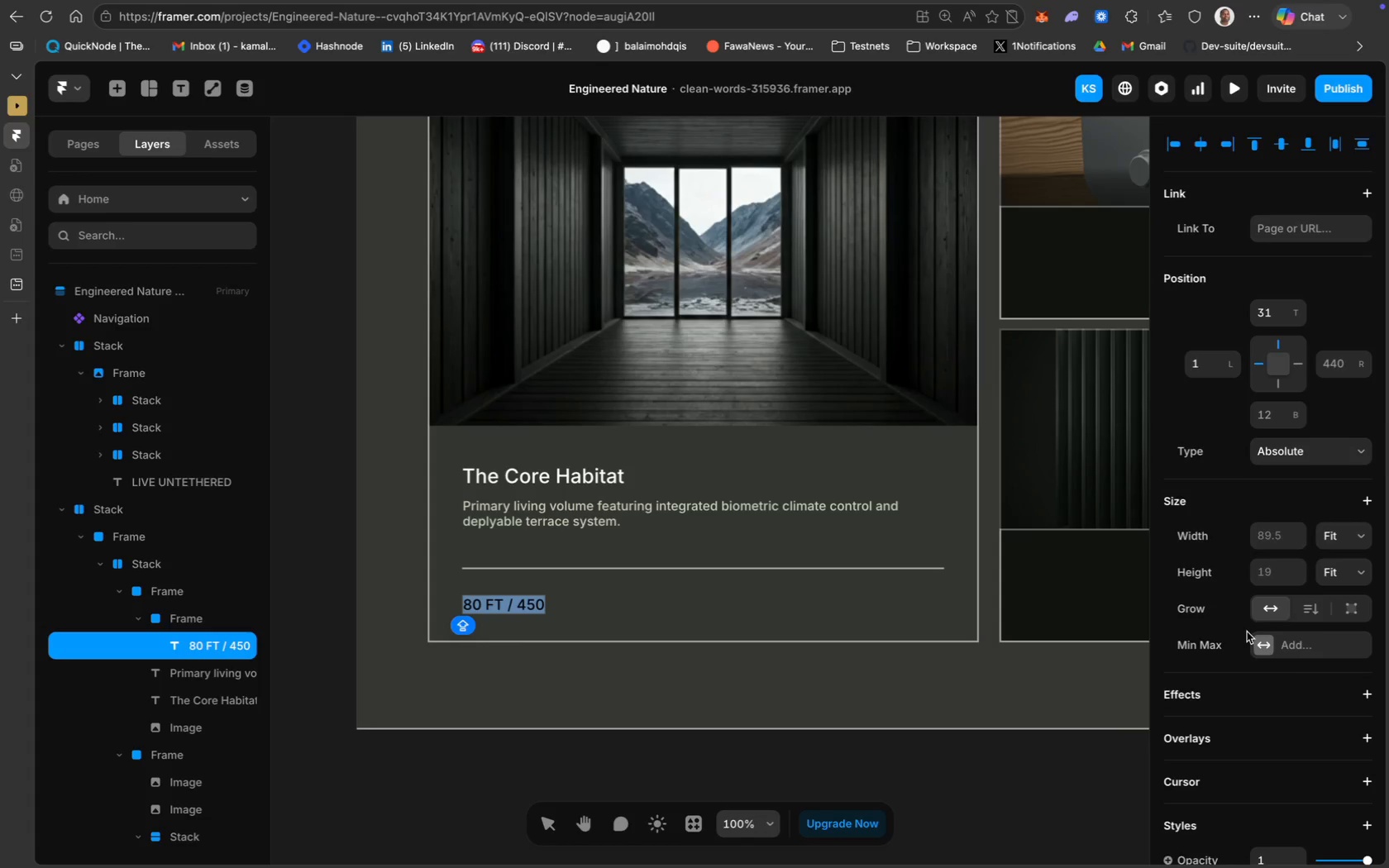 
scroll: coordinate [1288, 659], scroll_direction: down, amount: 42.0
 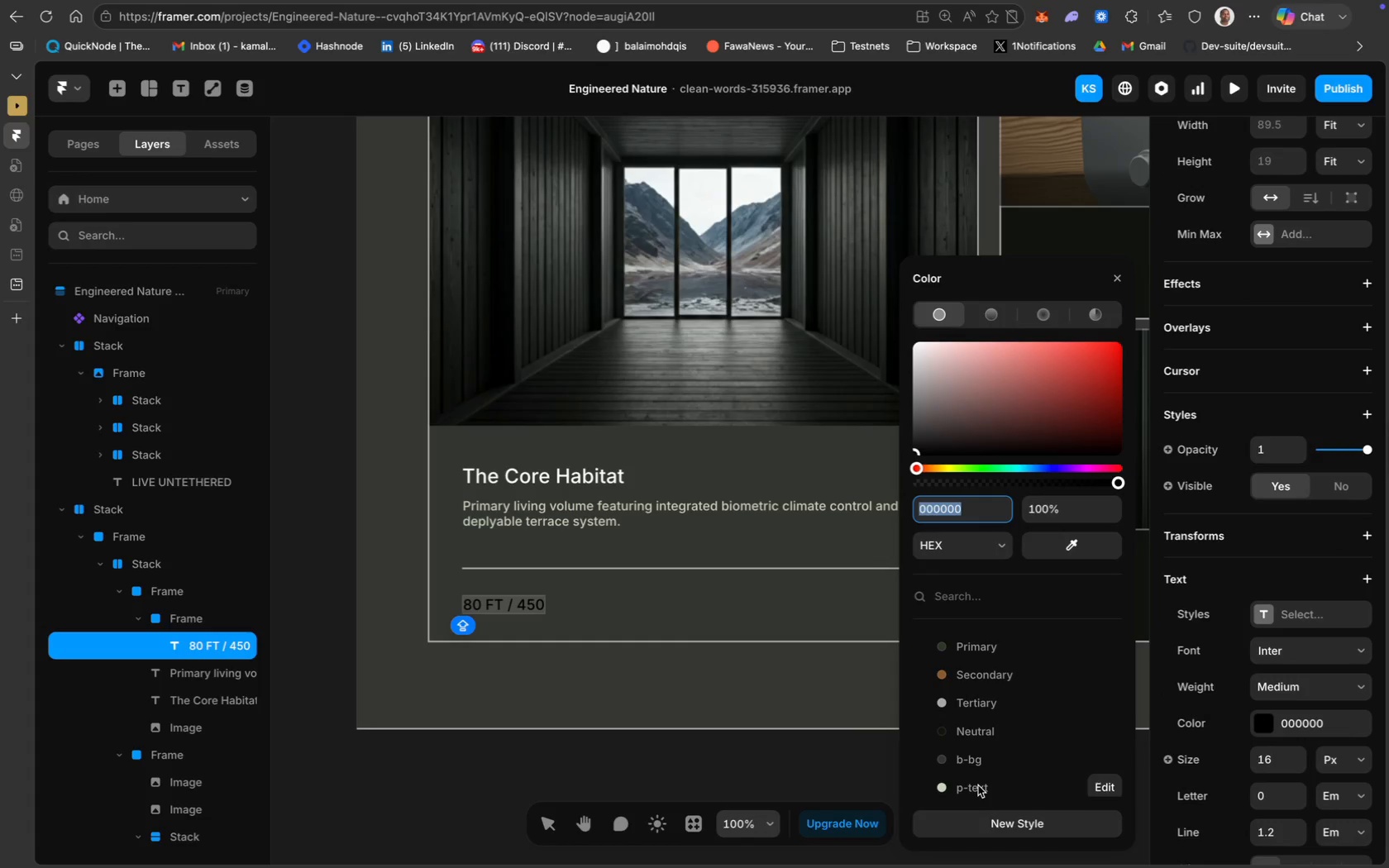 
wait(6.26)
 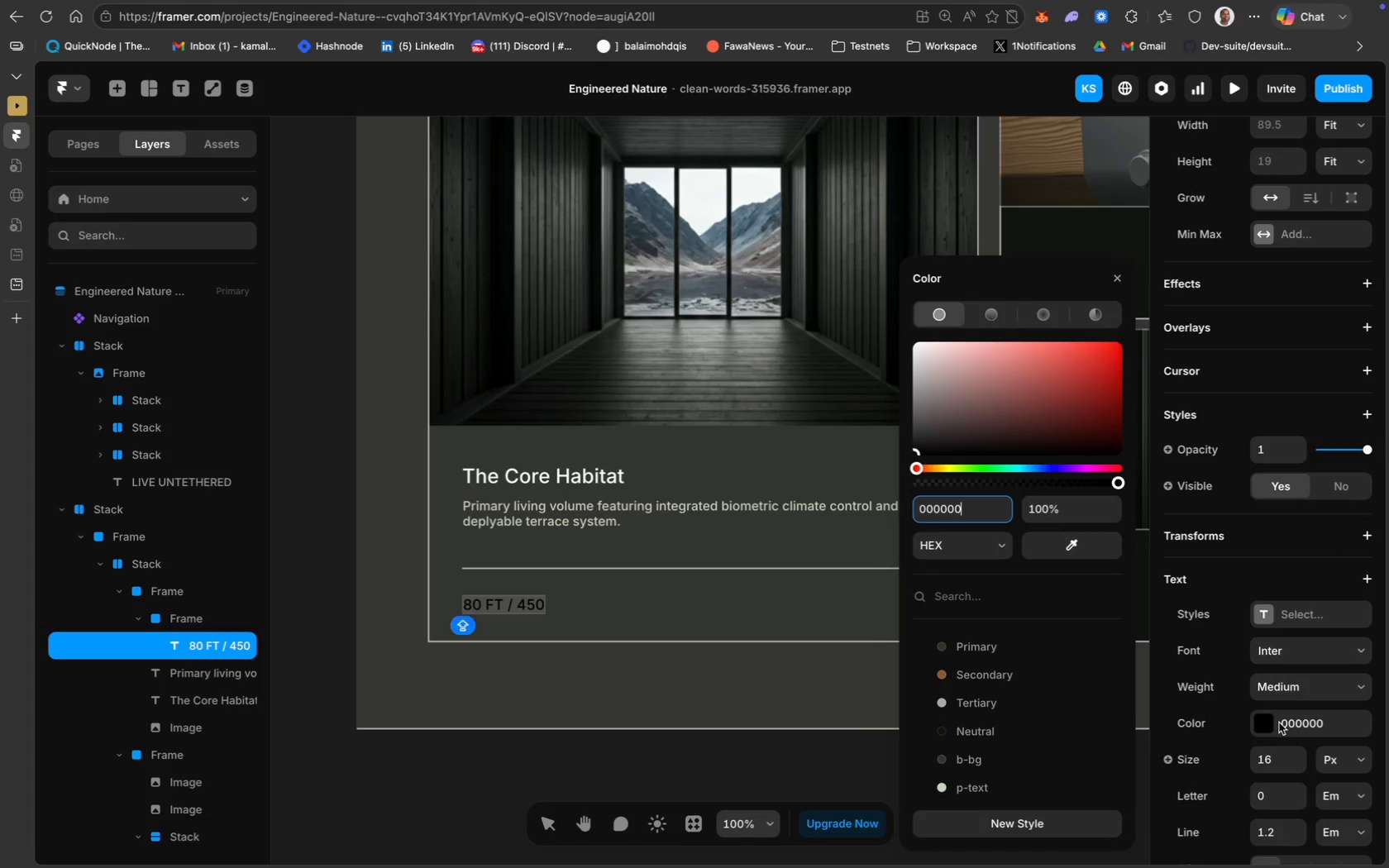 
left_click([979, 787])
 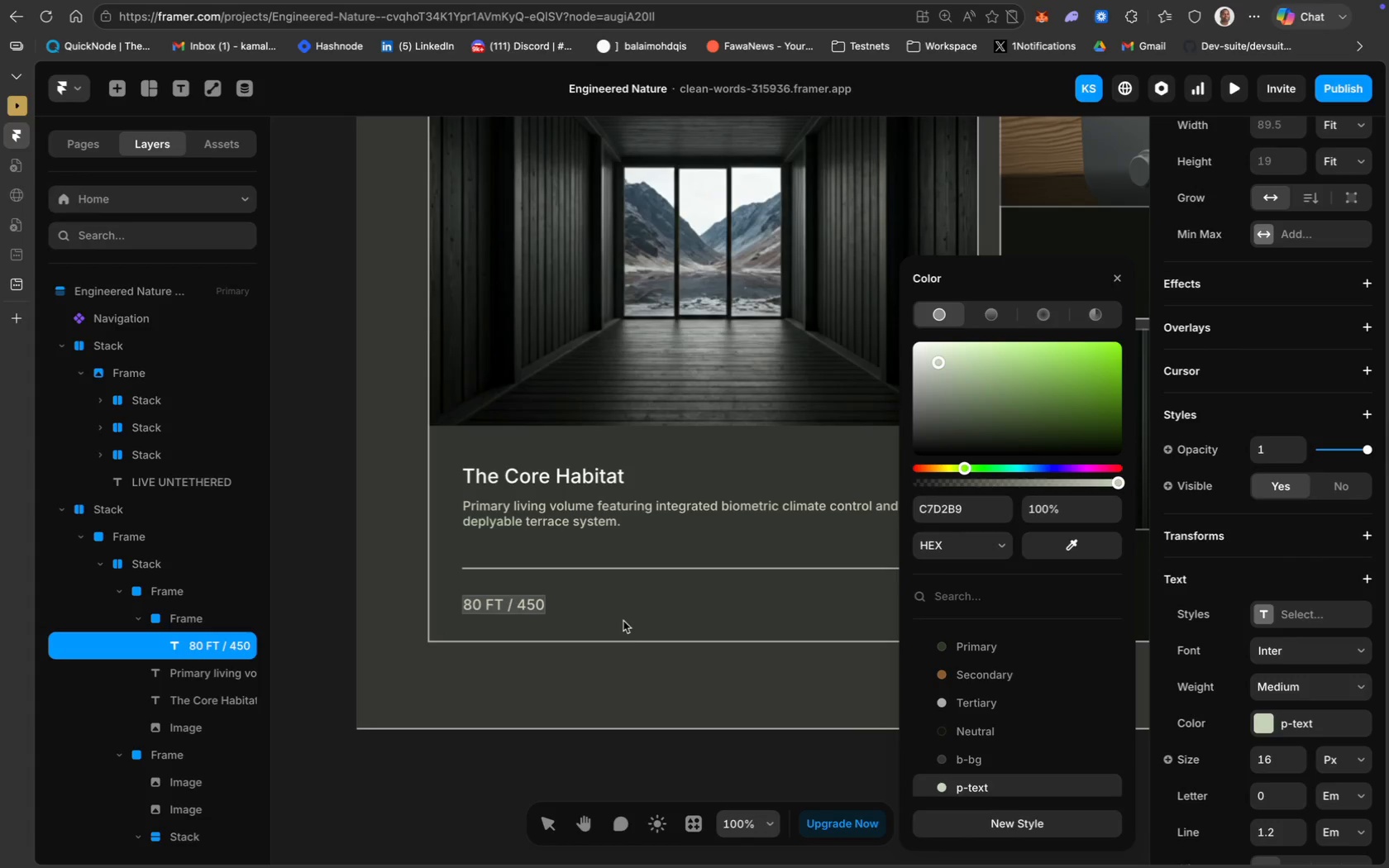 
left_click([542, 658])
 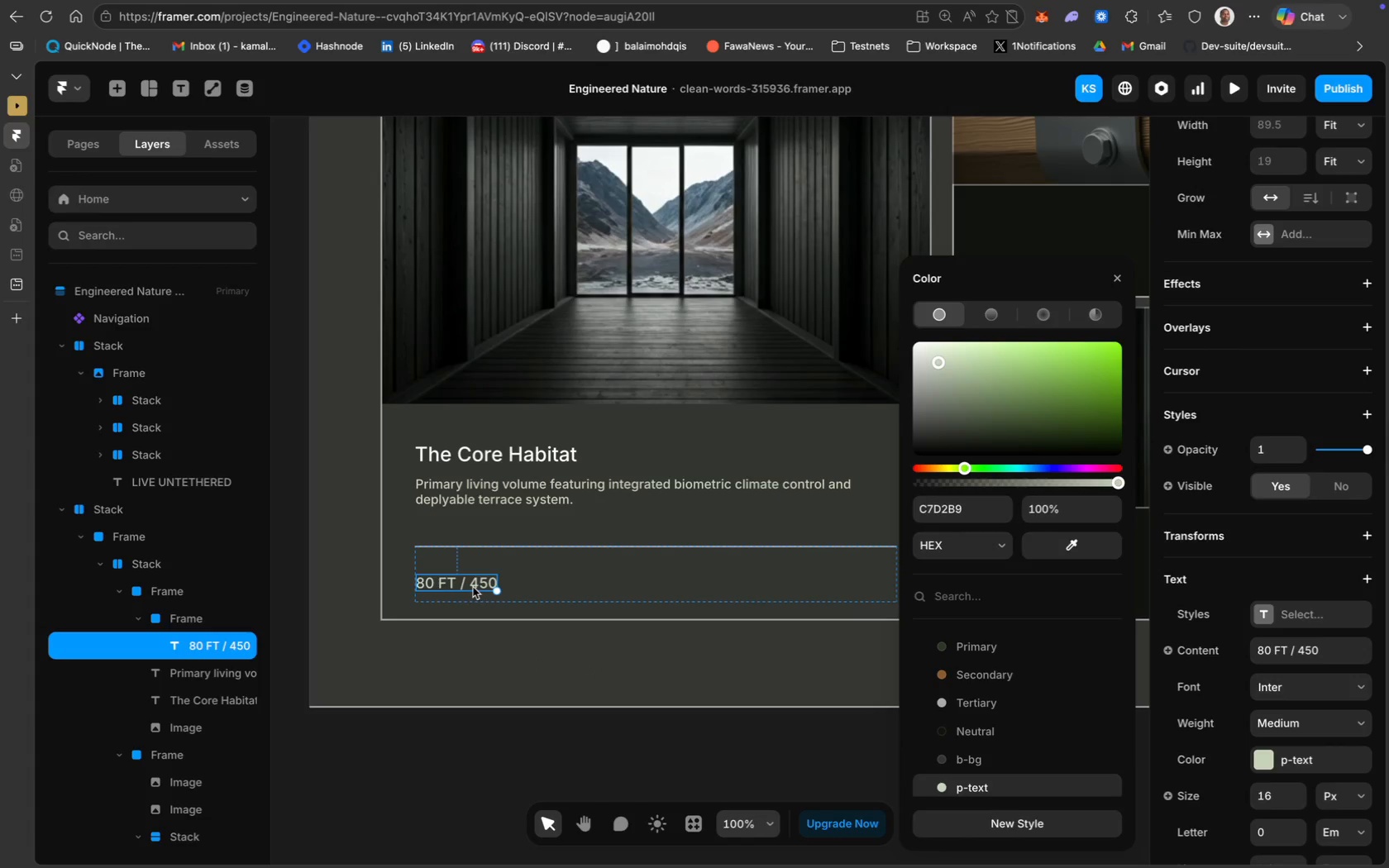 
scroll: coordinate [586, 665], scroll_direction: down, amount: 9.0
 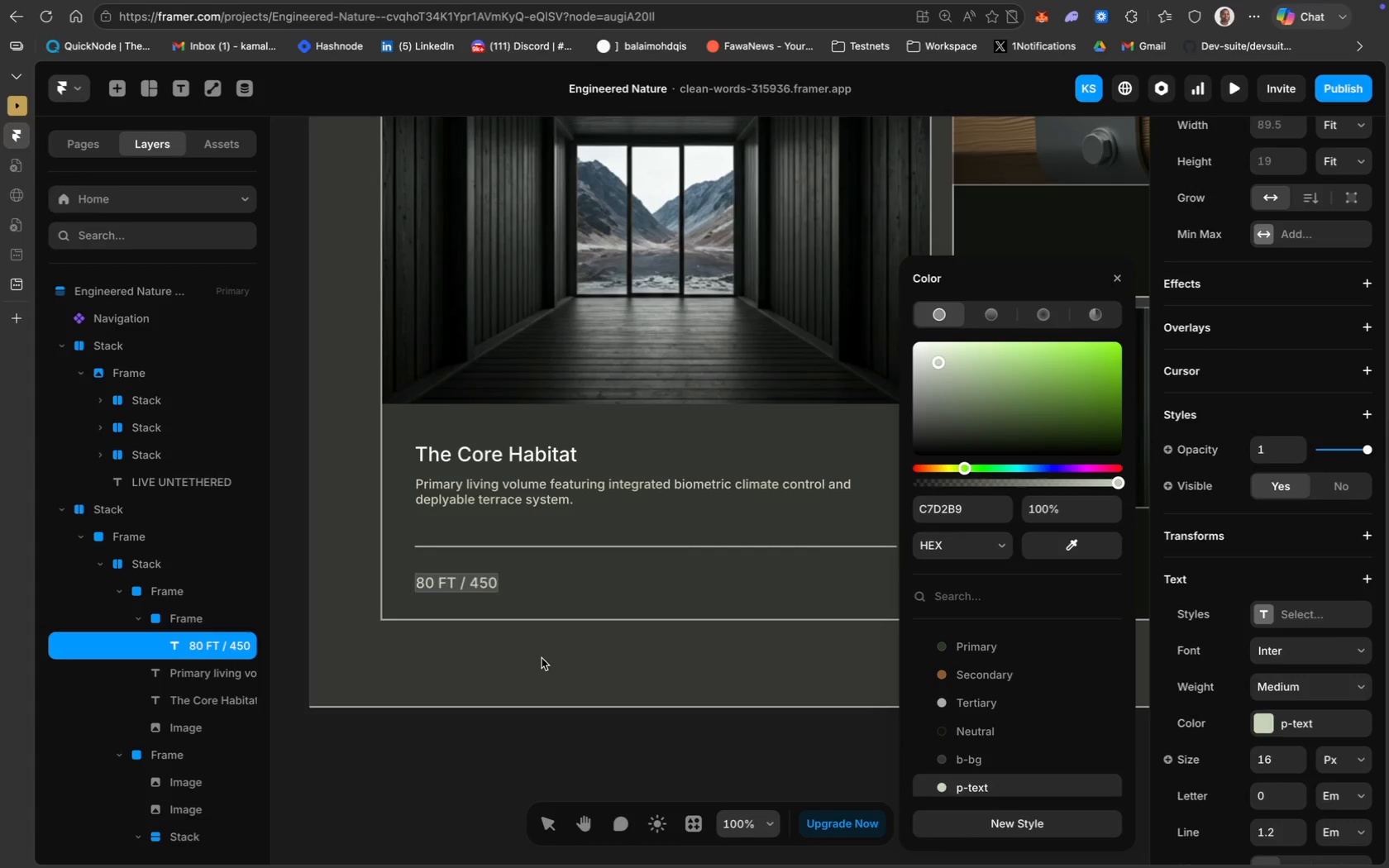 
left_click([473, 586])
 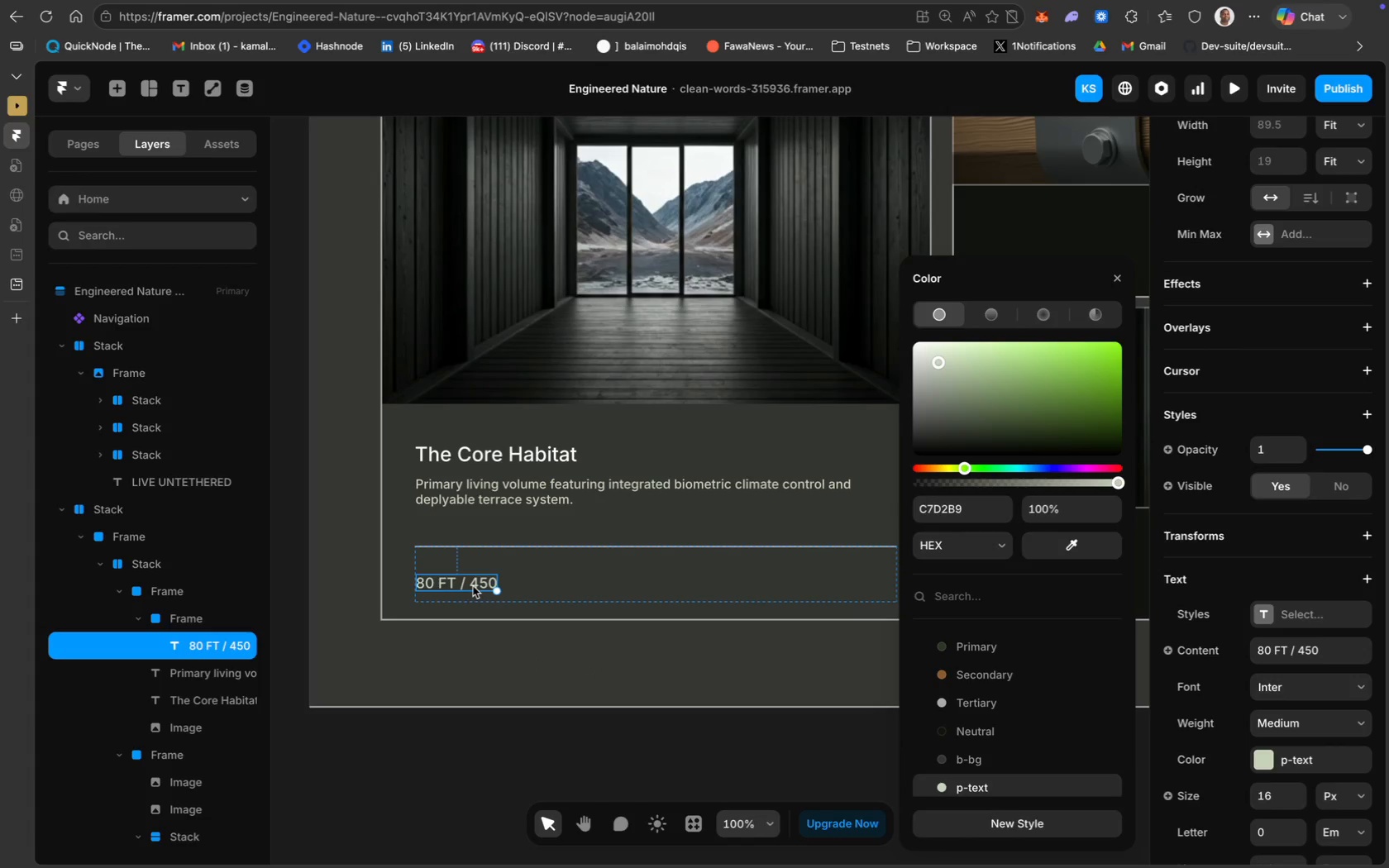 
scroll: coordinate [464, 590], scroll_direction: down, amount: 12.0
 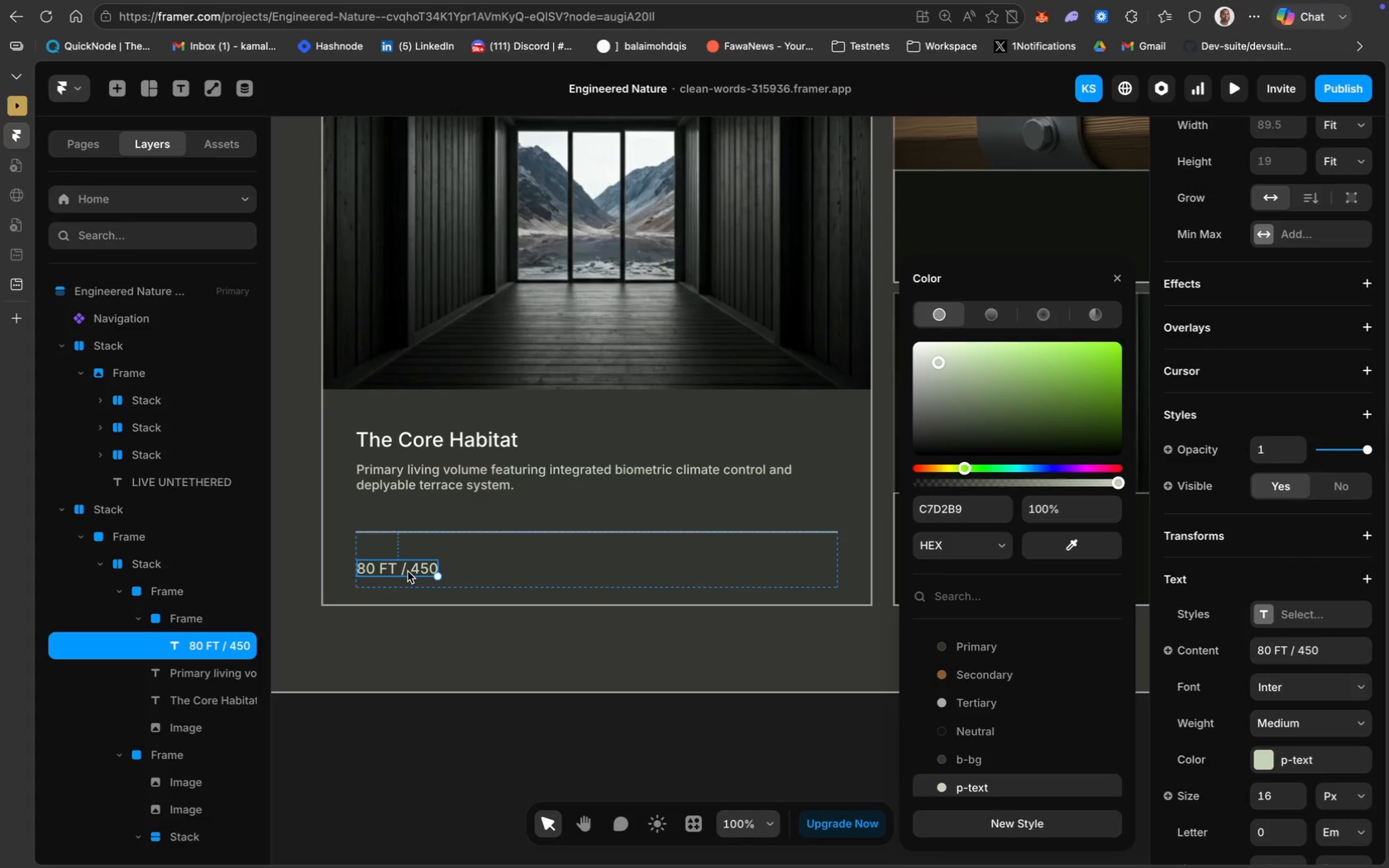 
left_click([408, 570])
 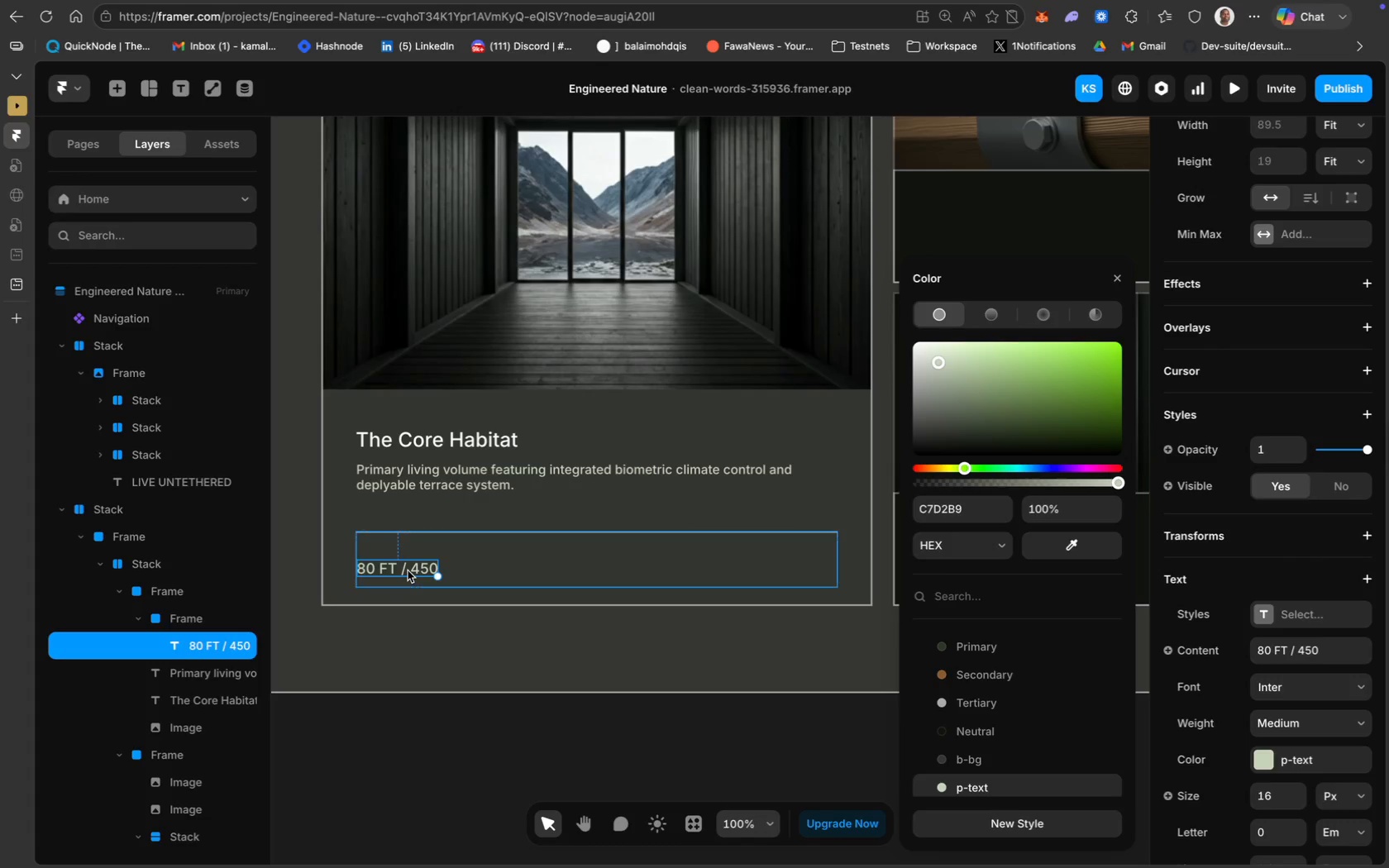 
hold_key(key=CommandLeft, duration=0.53)
 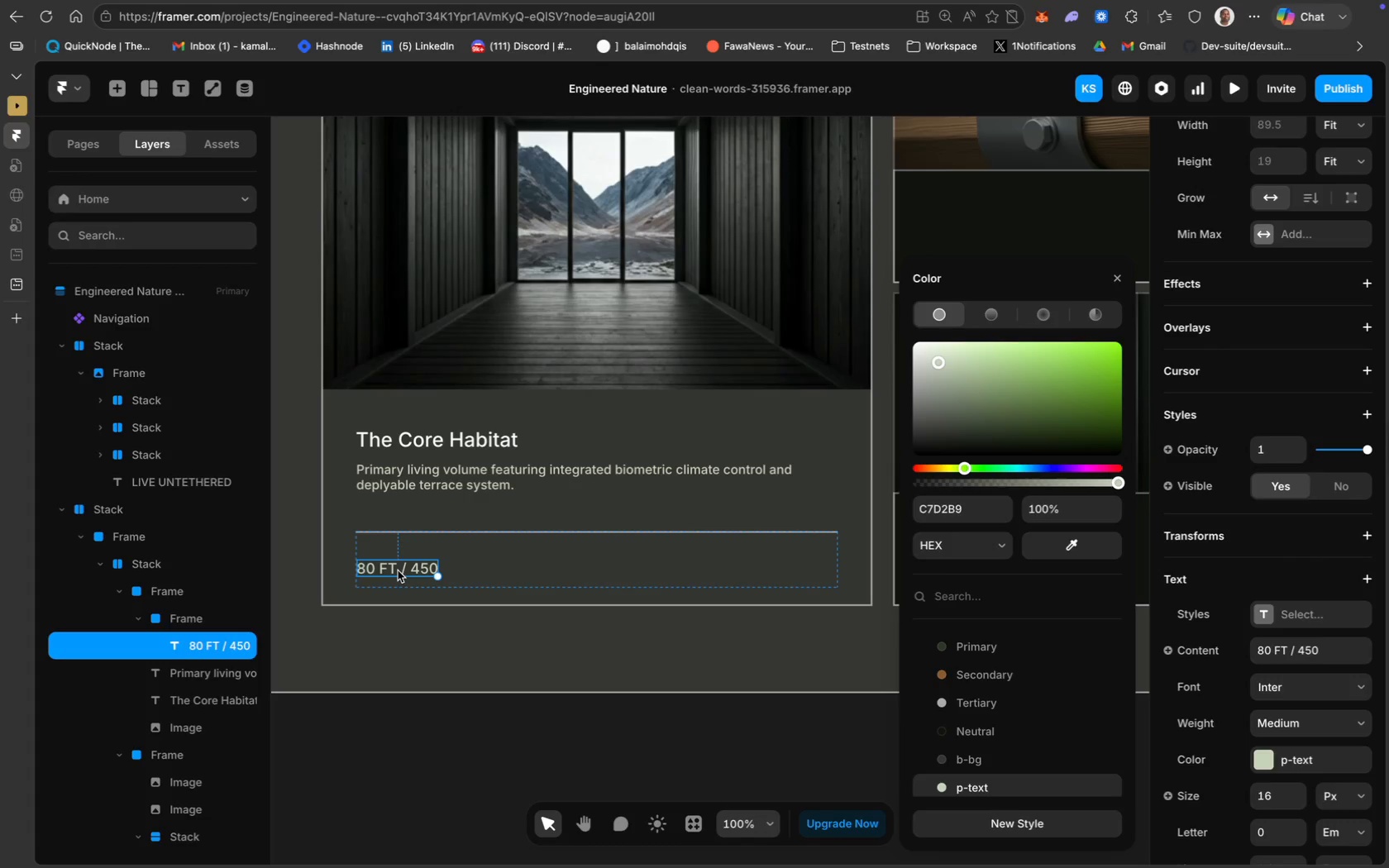 
left_click_drag(start_coordinate=[397, 570], to_coordinate=[398, 564])
 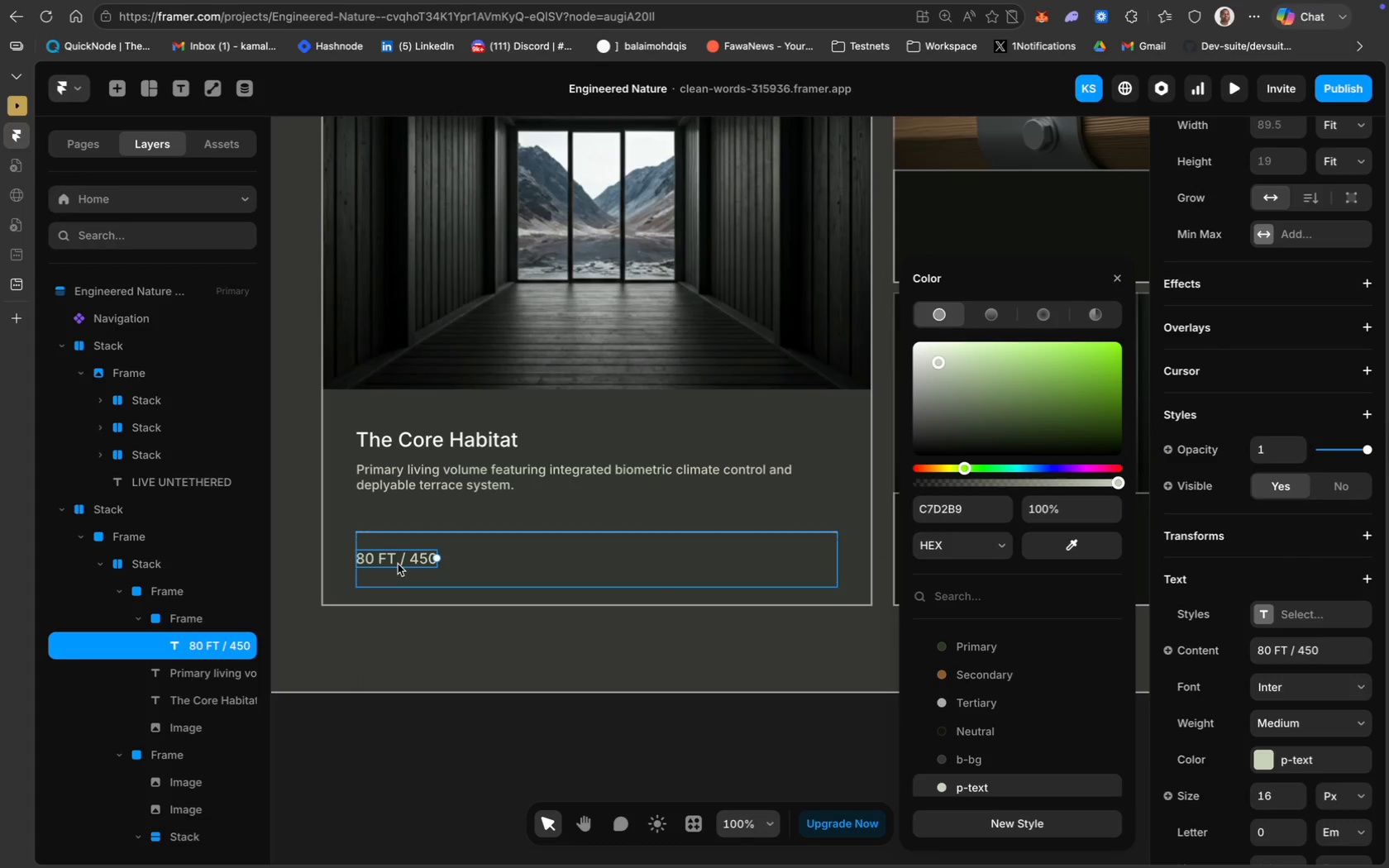 
key(Meta+D)
 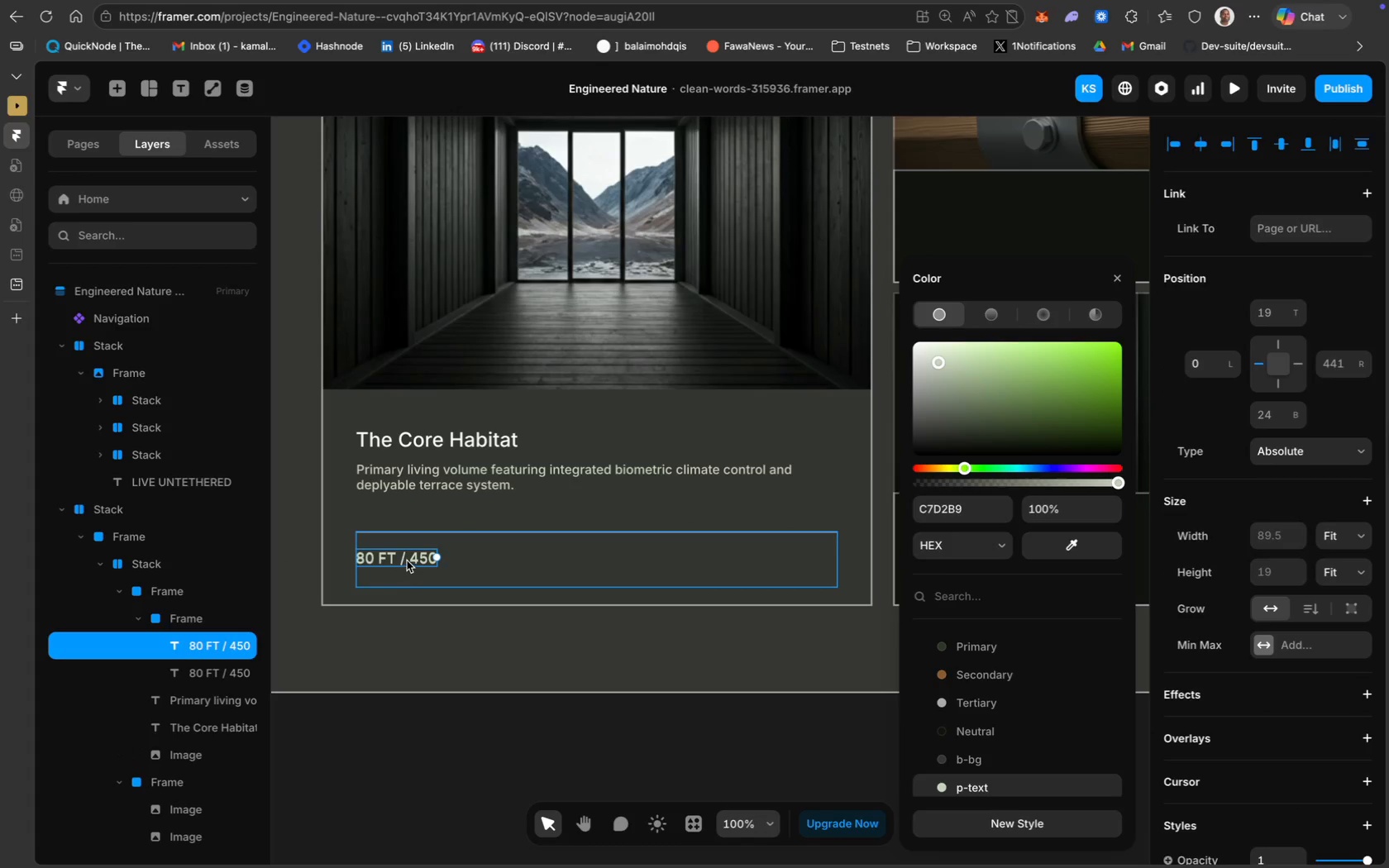 
left_click_drag(start_coordinate=[407, 560], to_coordinate=[805, 558])
 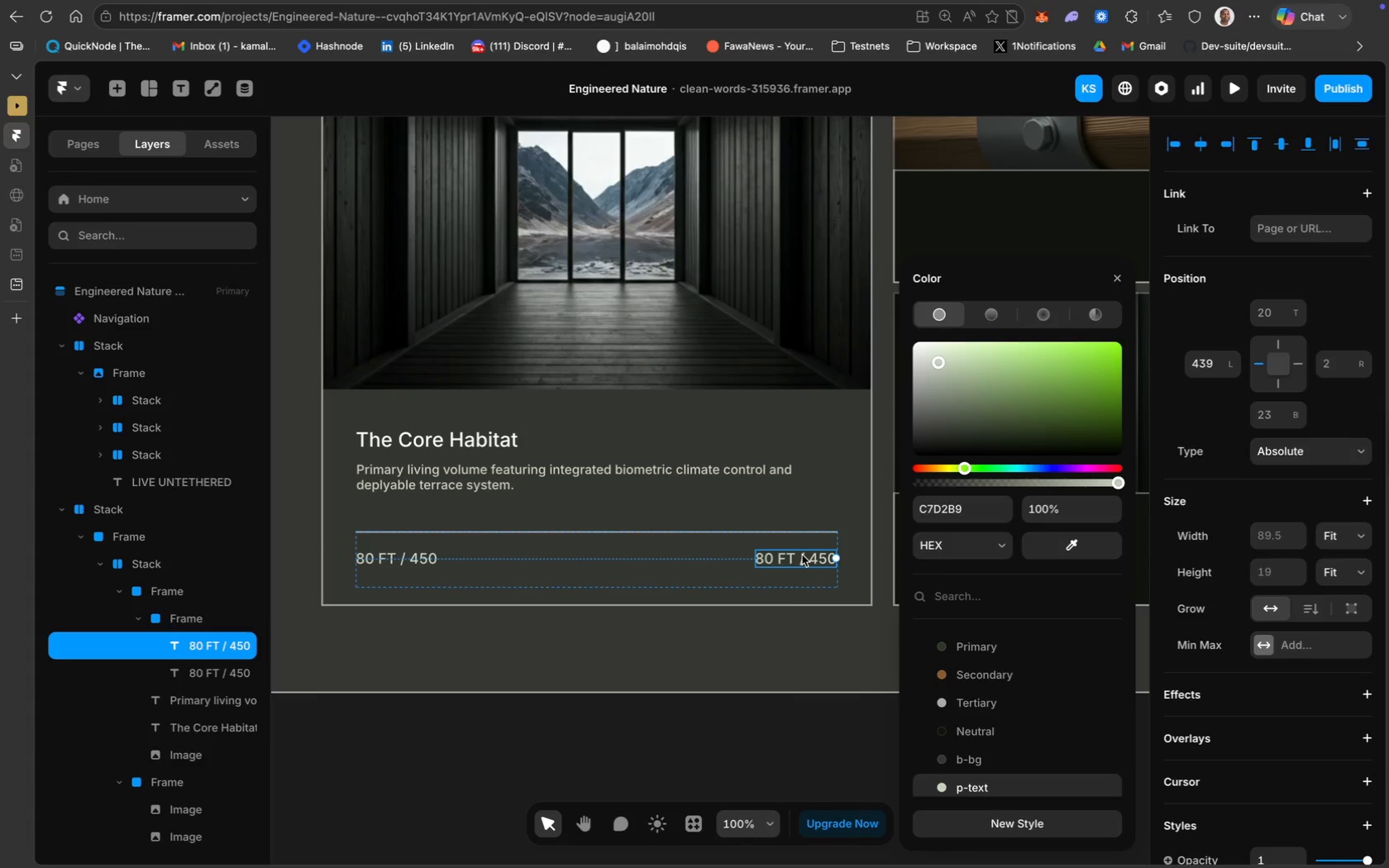 
double_click([802, 555])
 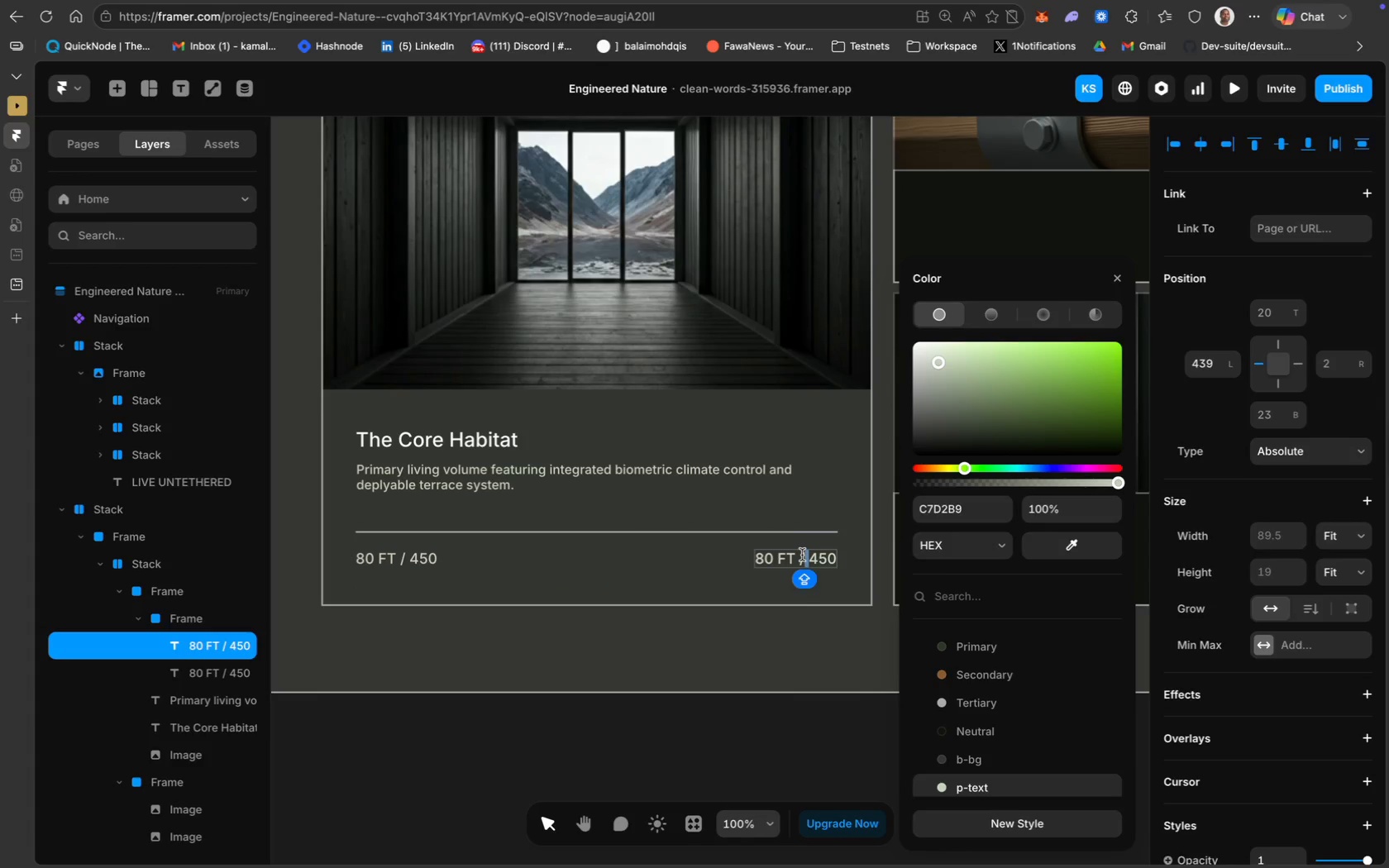 
key(Meta+CommandLeft)
 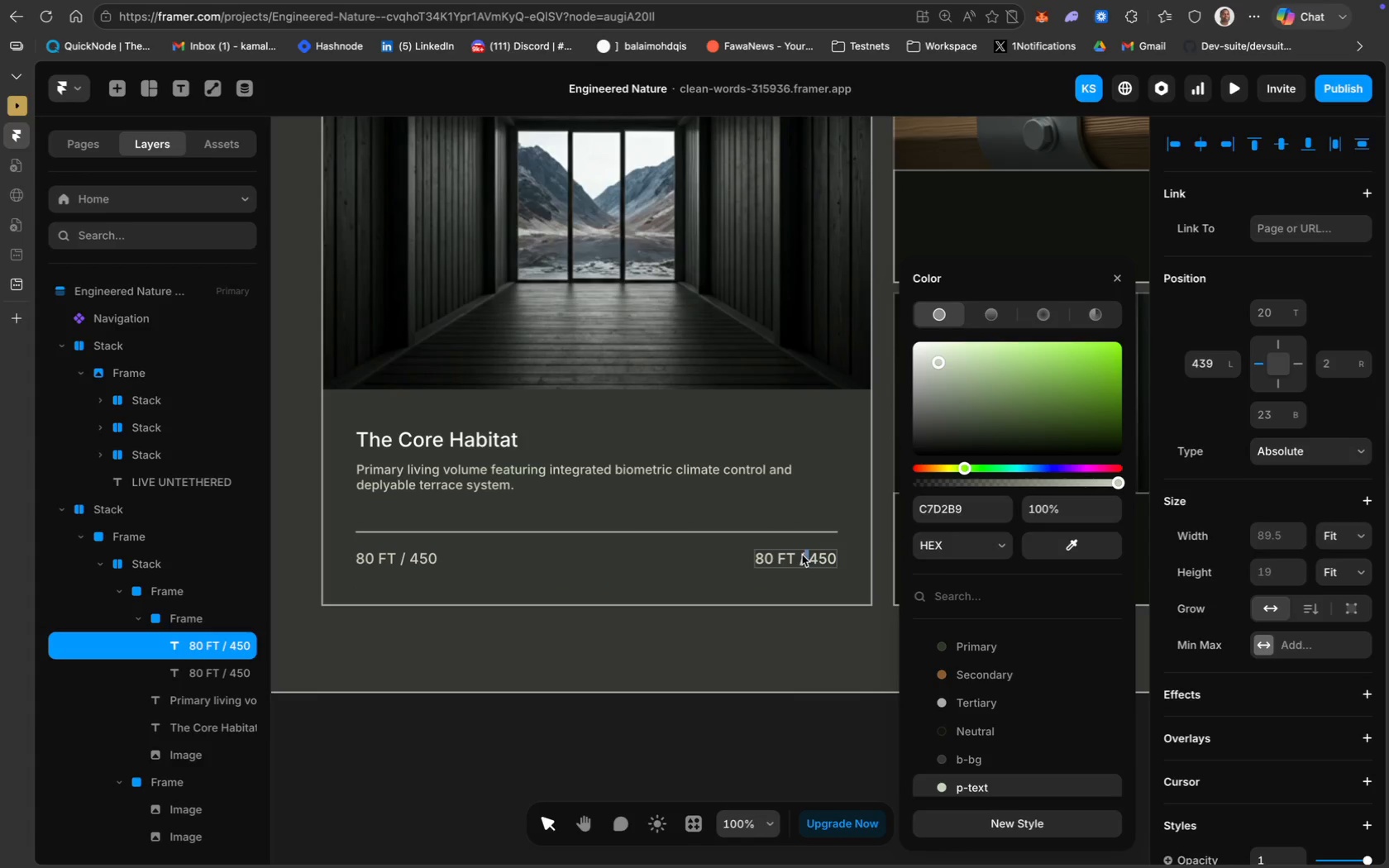 
key(Meta+A)
 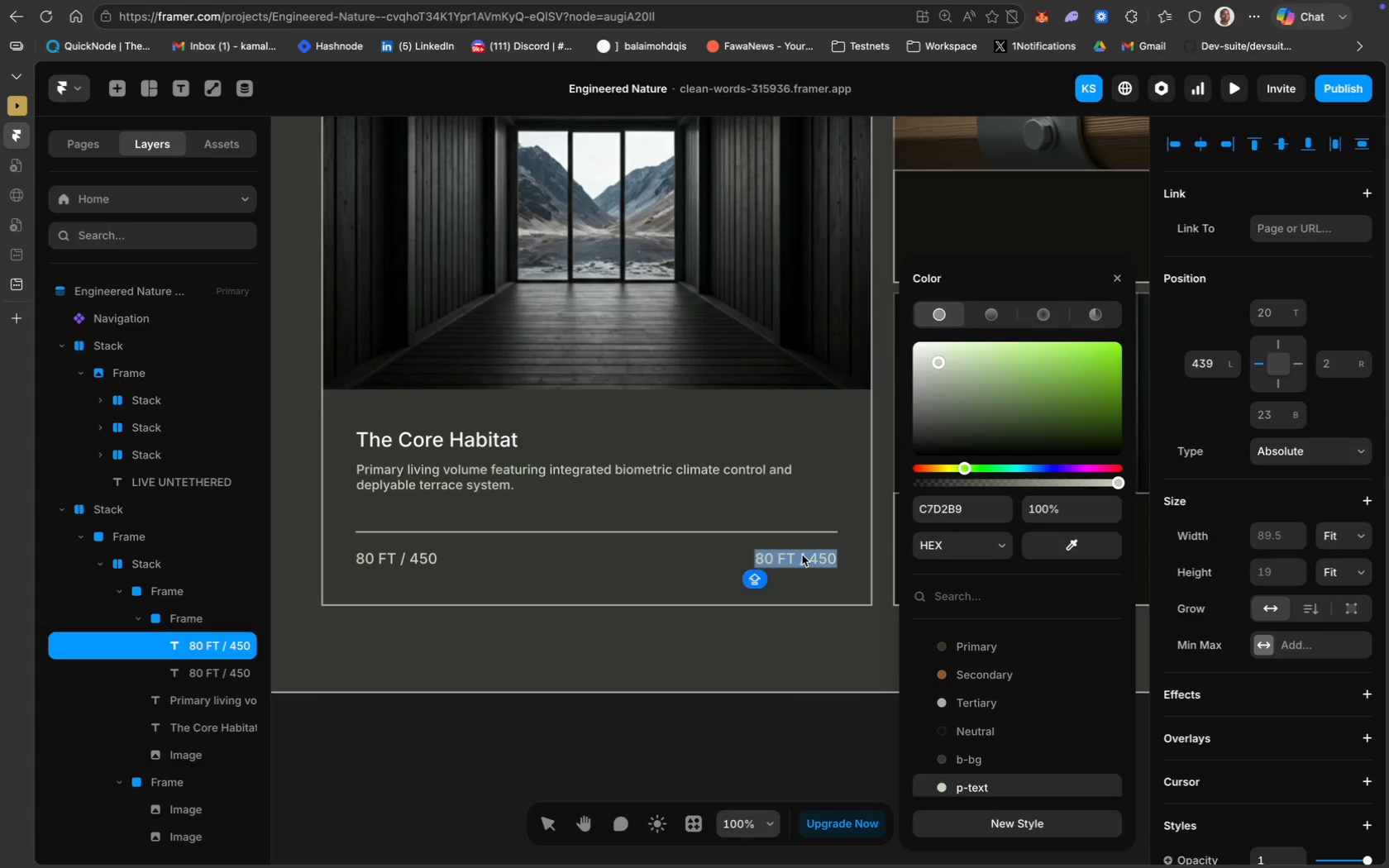 
key(A)
 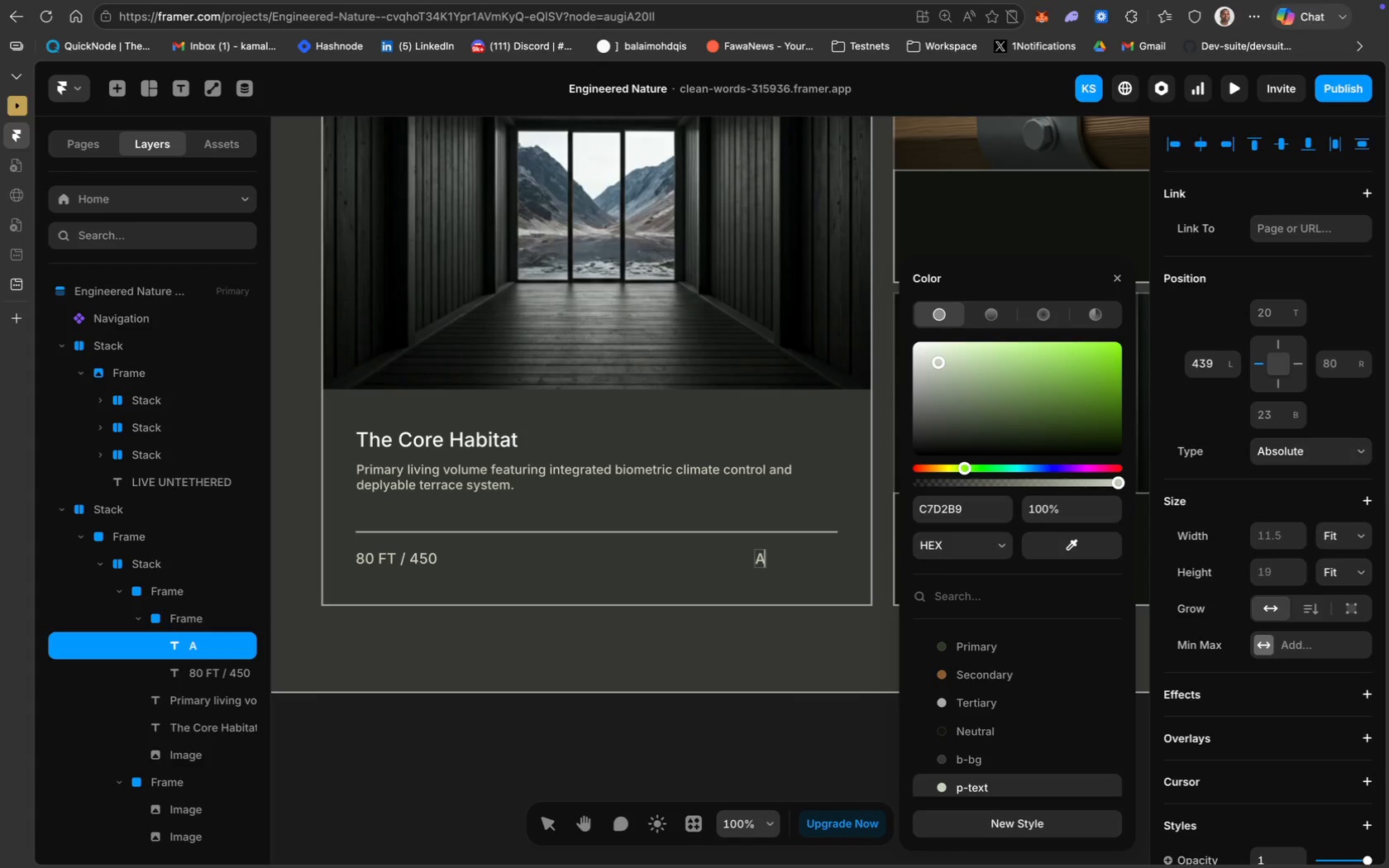 
key(CapsLock)
 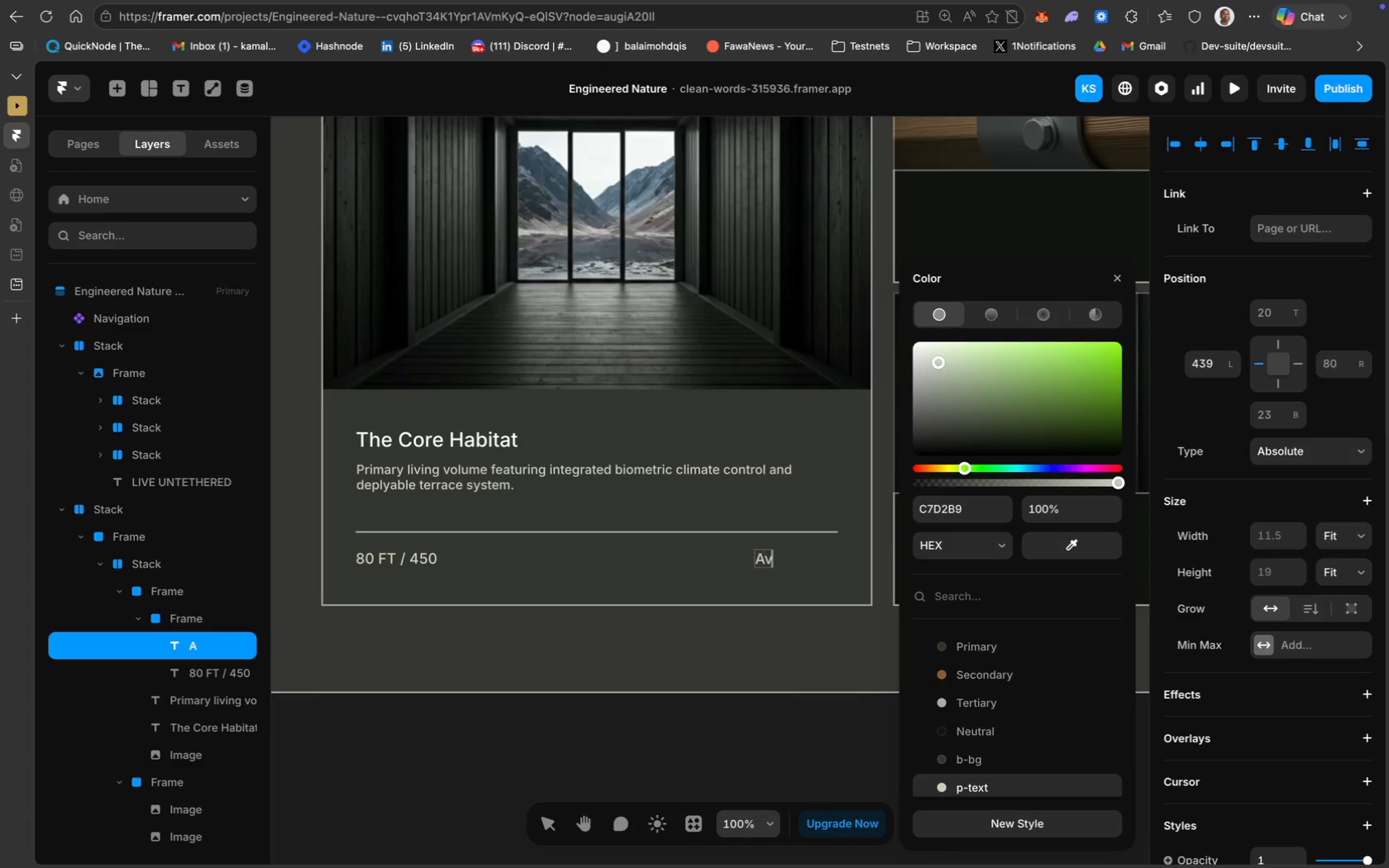 
key(V)
 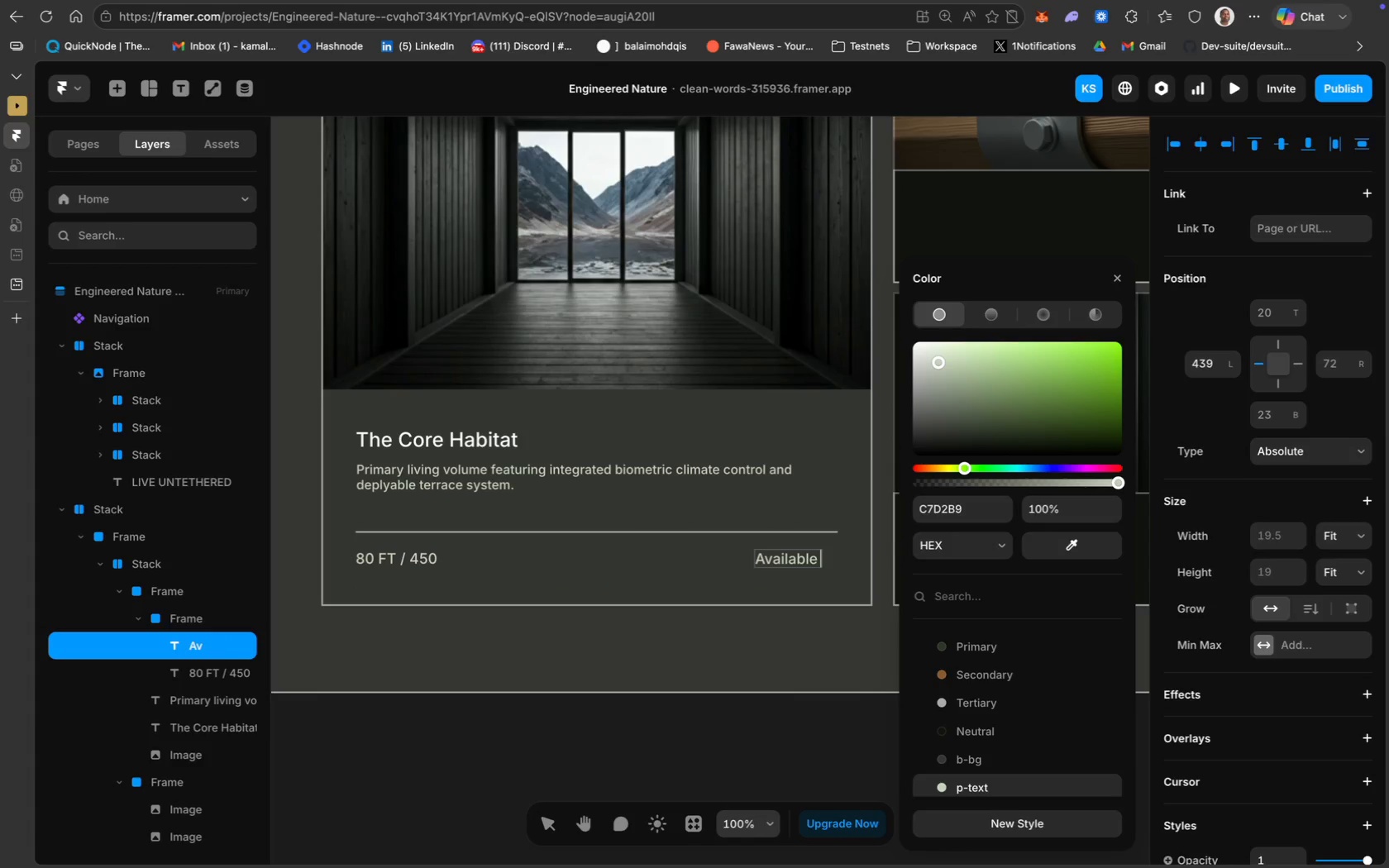 
key(Backspace)
 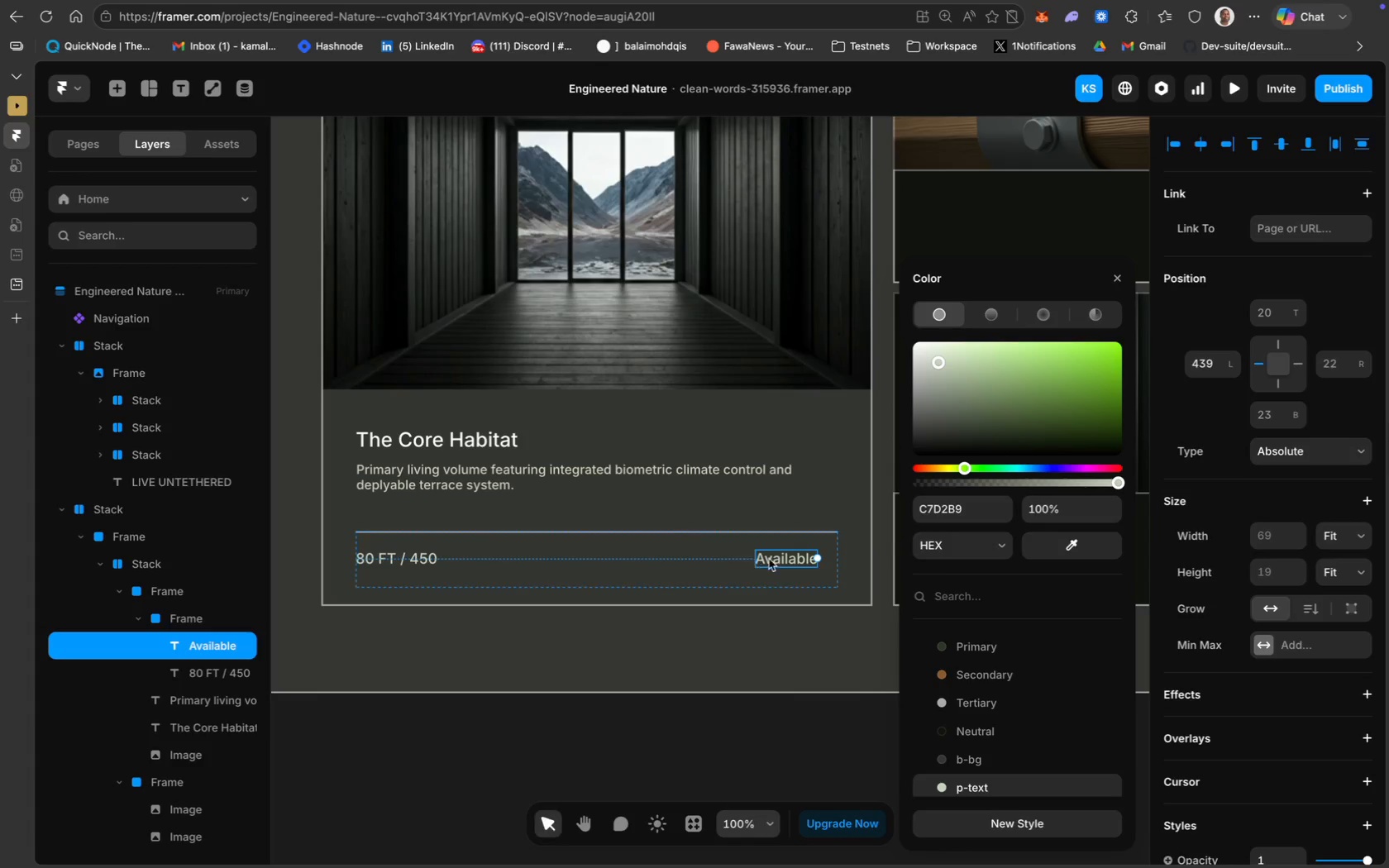 
left_click_drag(start_coordinate=[781, 564], to_coordinate=[799, 564])
 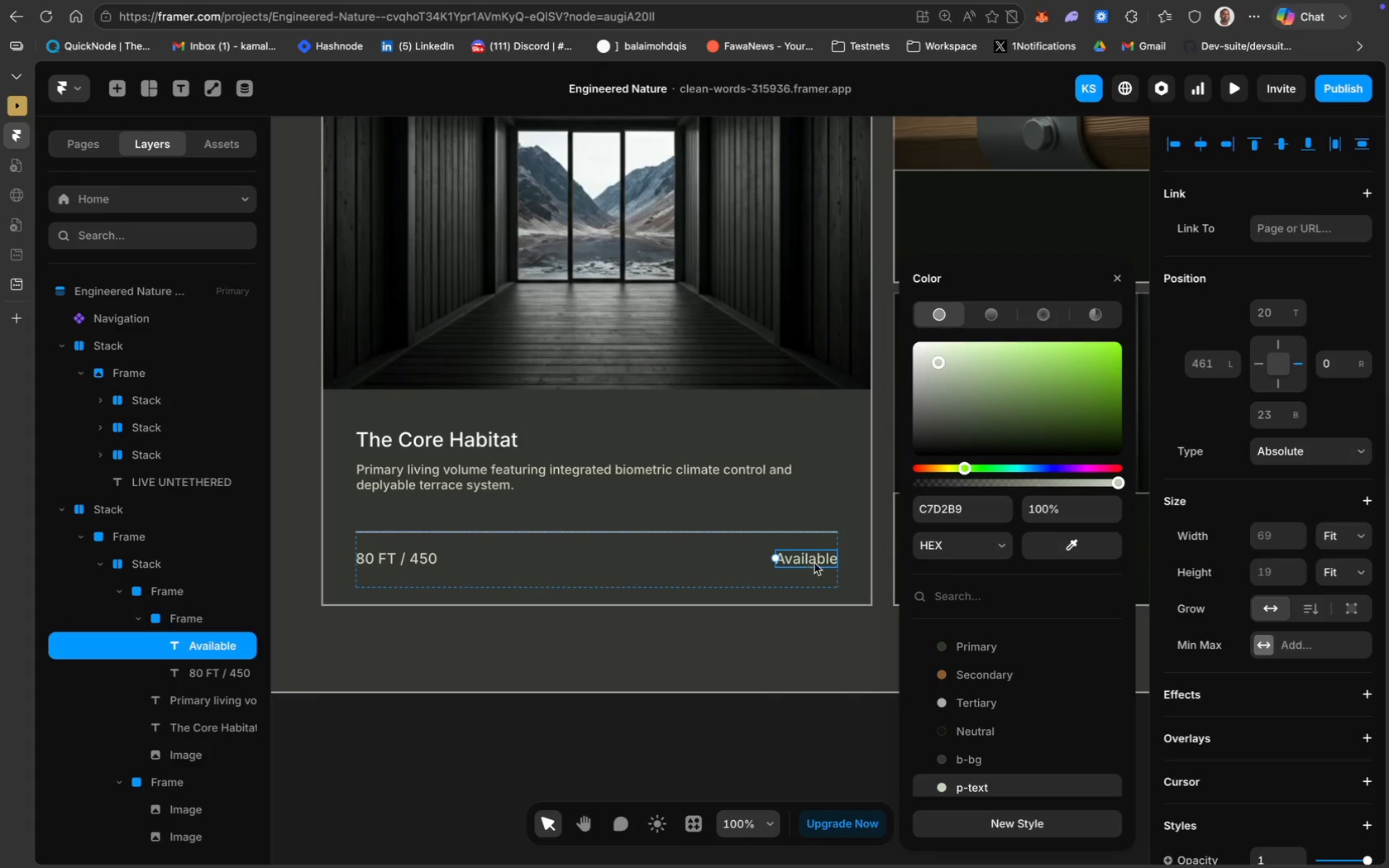 
scroll: coordinate [1305, 617], scroll_direction: down, amount: 46.0
 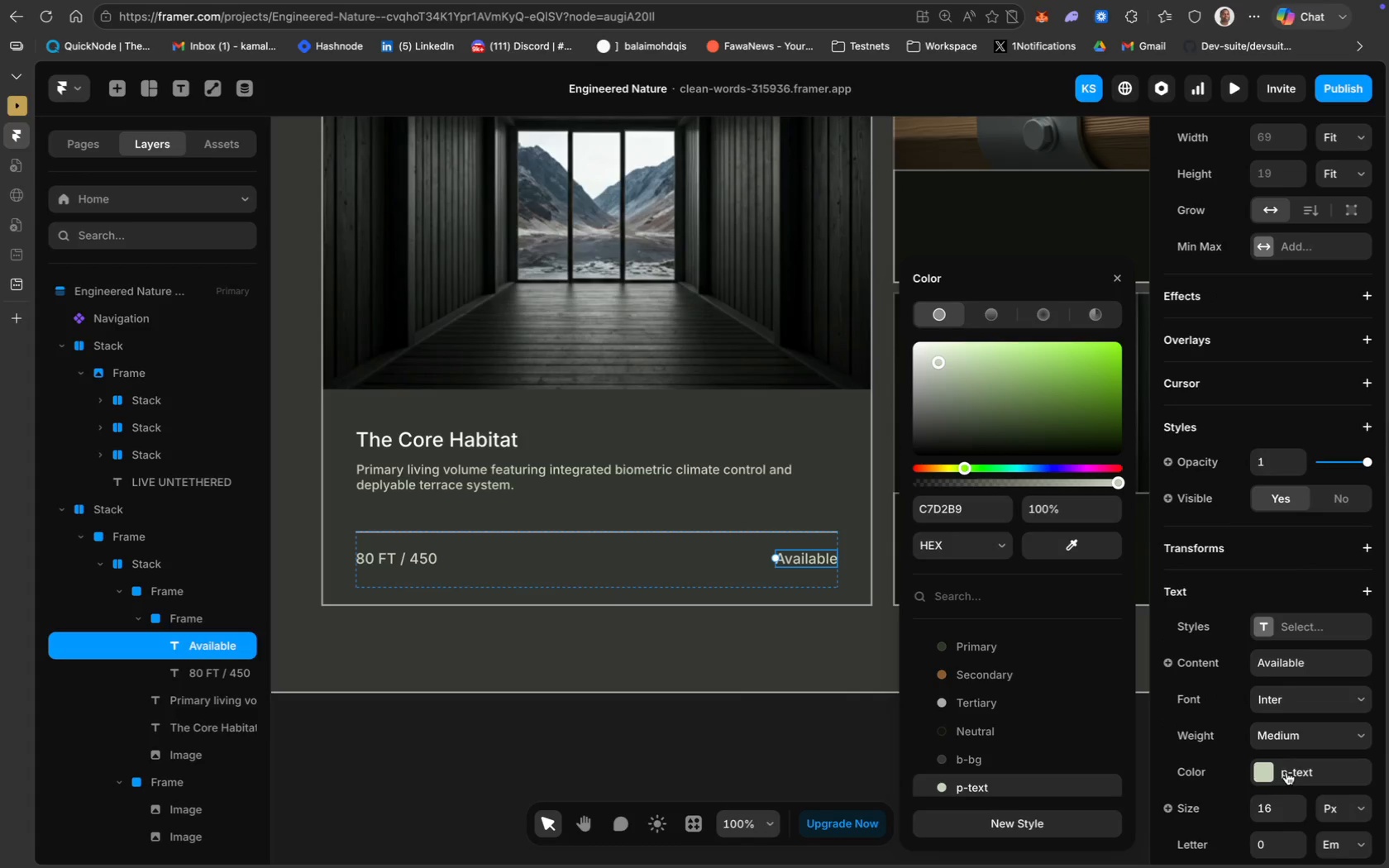 
left_click([1286, 772])
 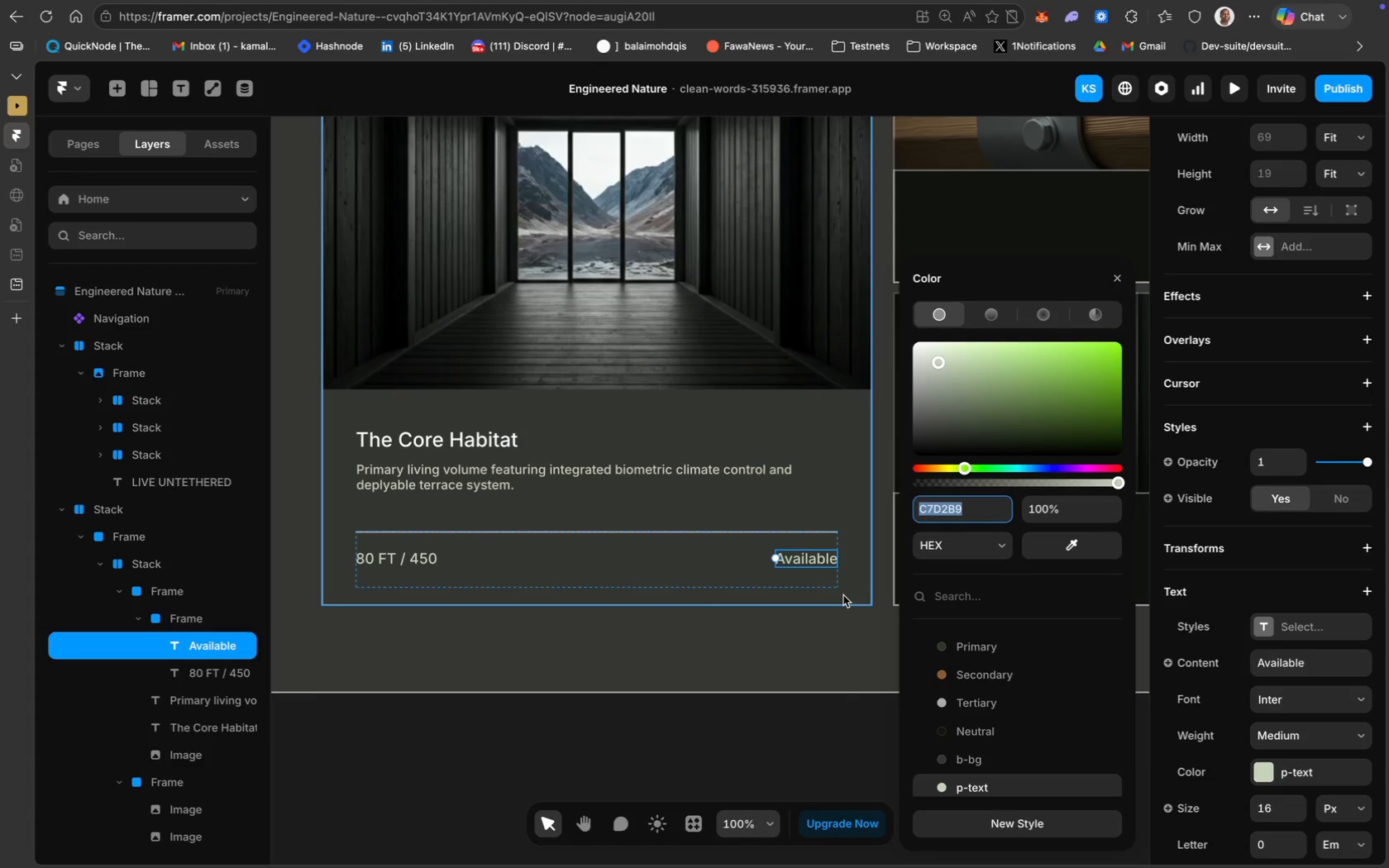 
wait(6.17)
 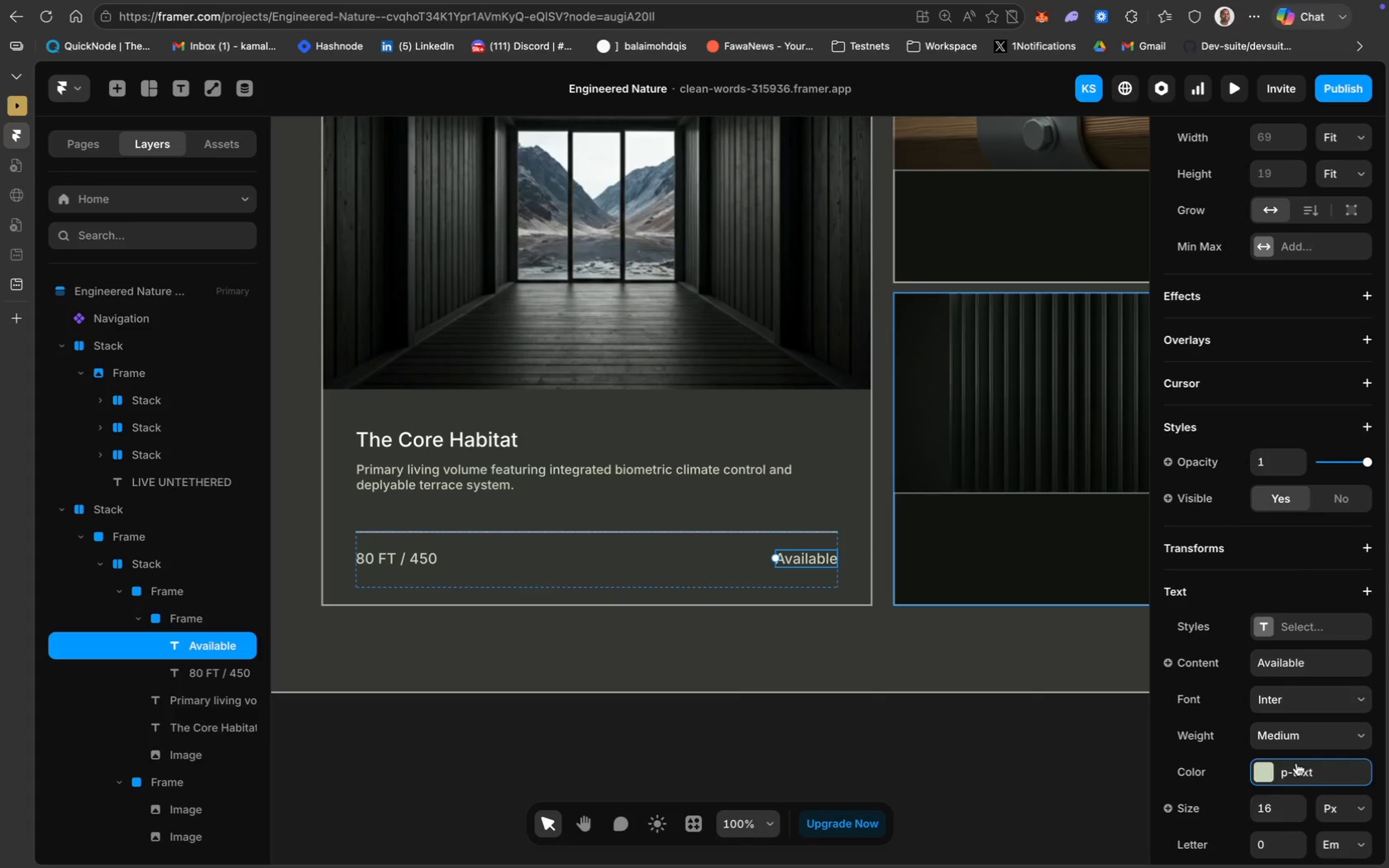 
left_click([975, 678])
 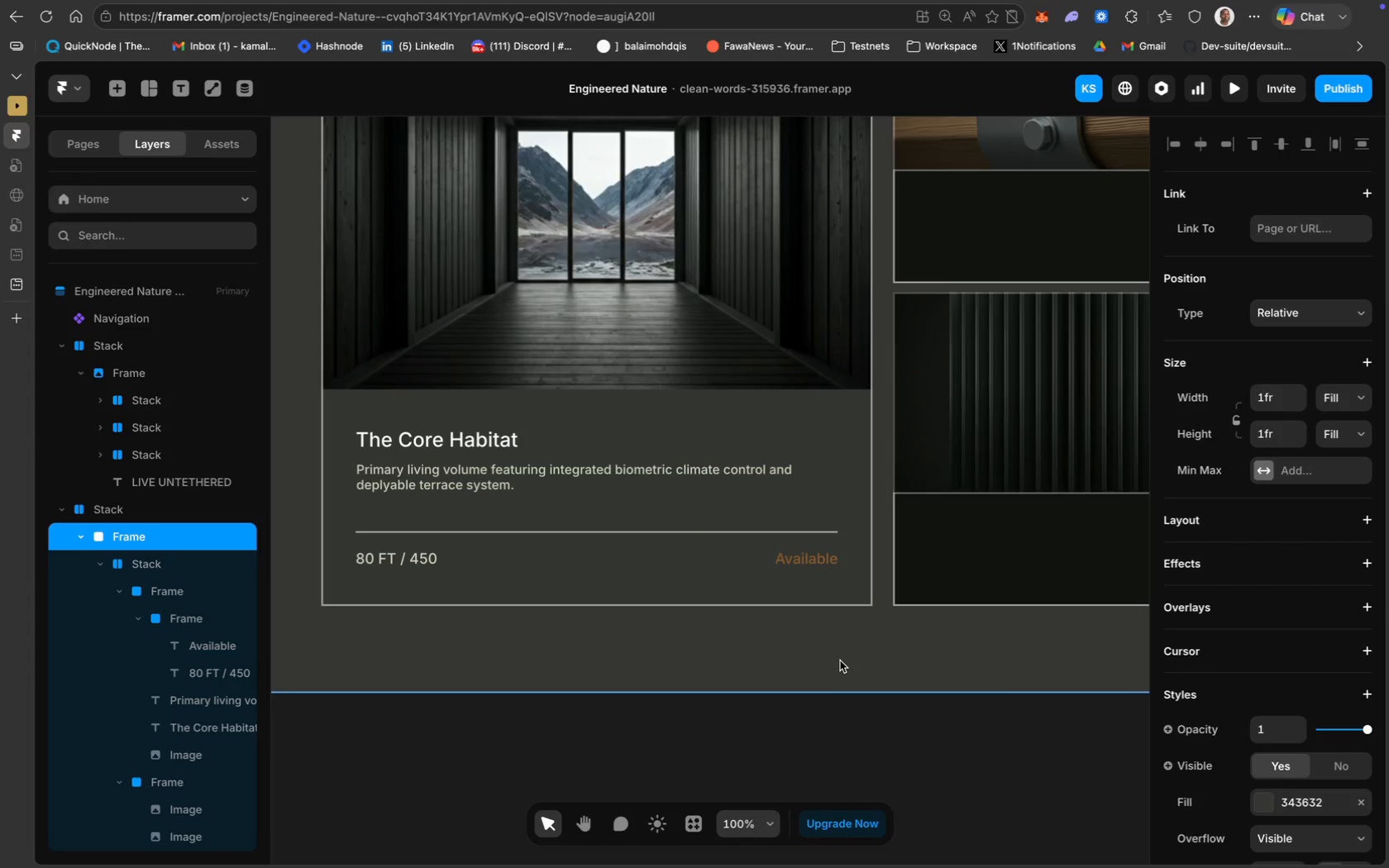 
key(Meta+Minus)
 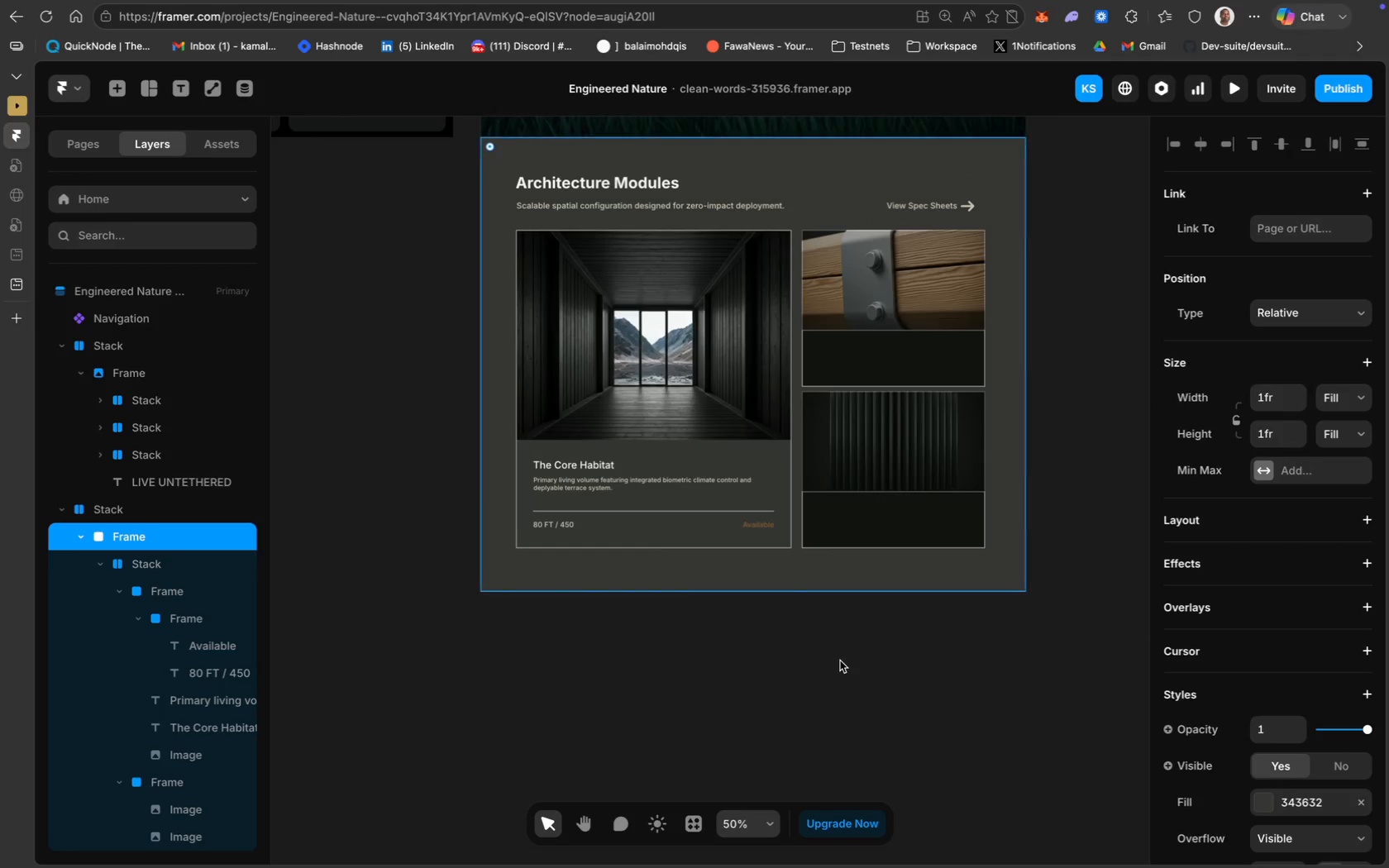 
scroll: coordinate [840, 661], scroll_direction: up, amount: 30.0
 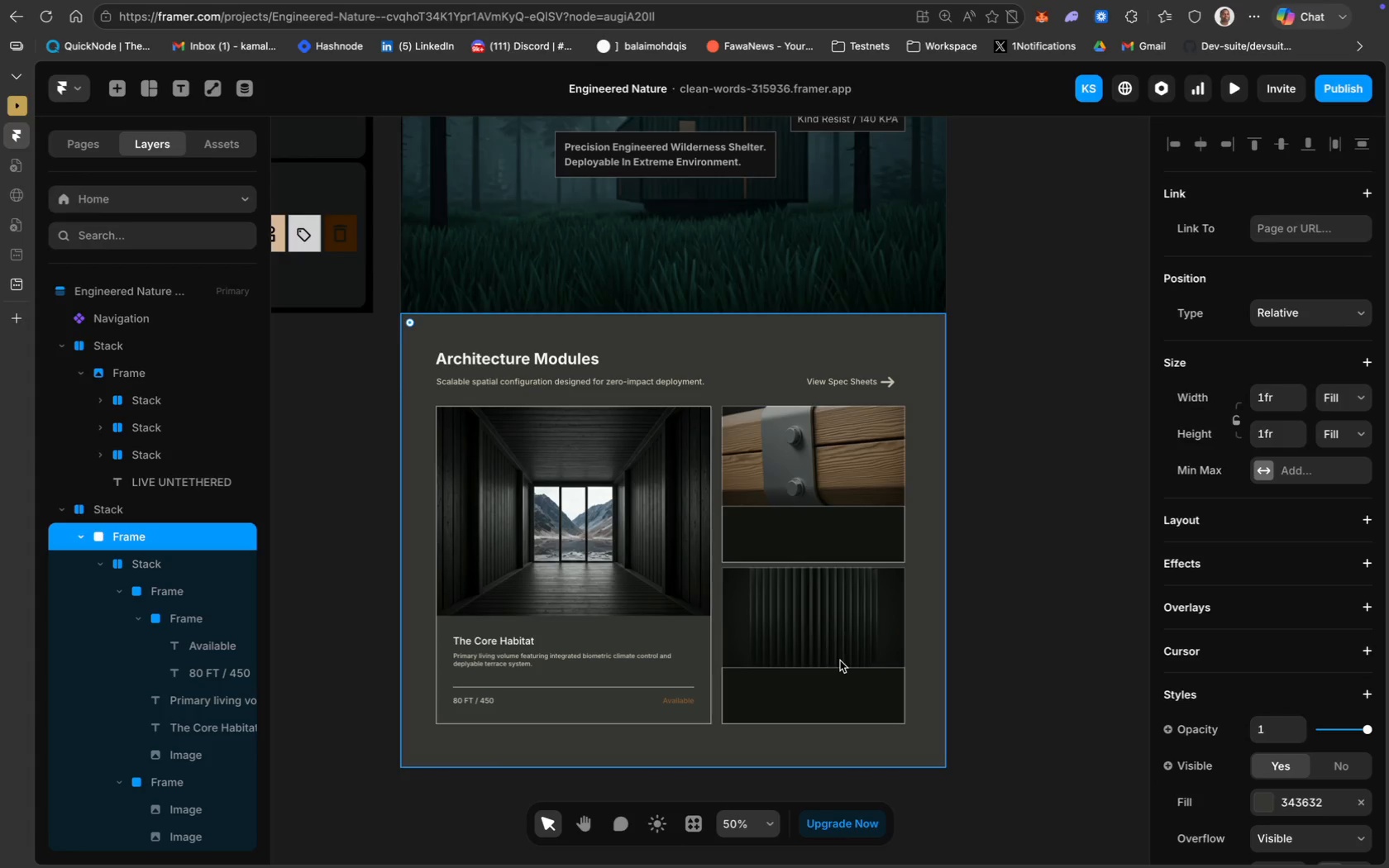 
wait(7.47)
 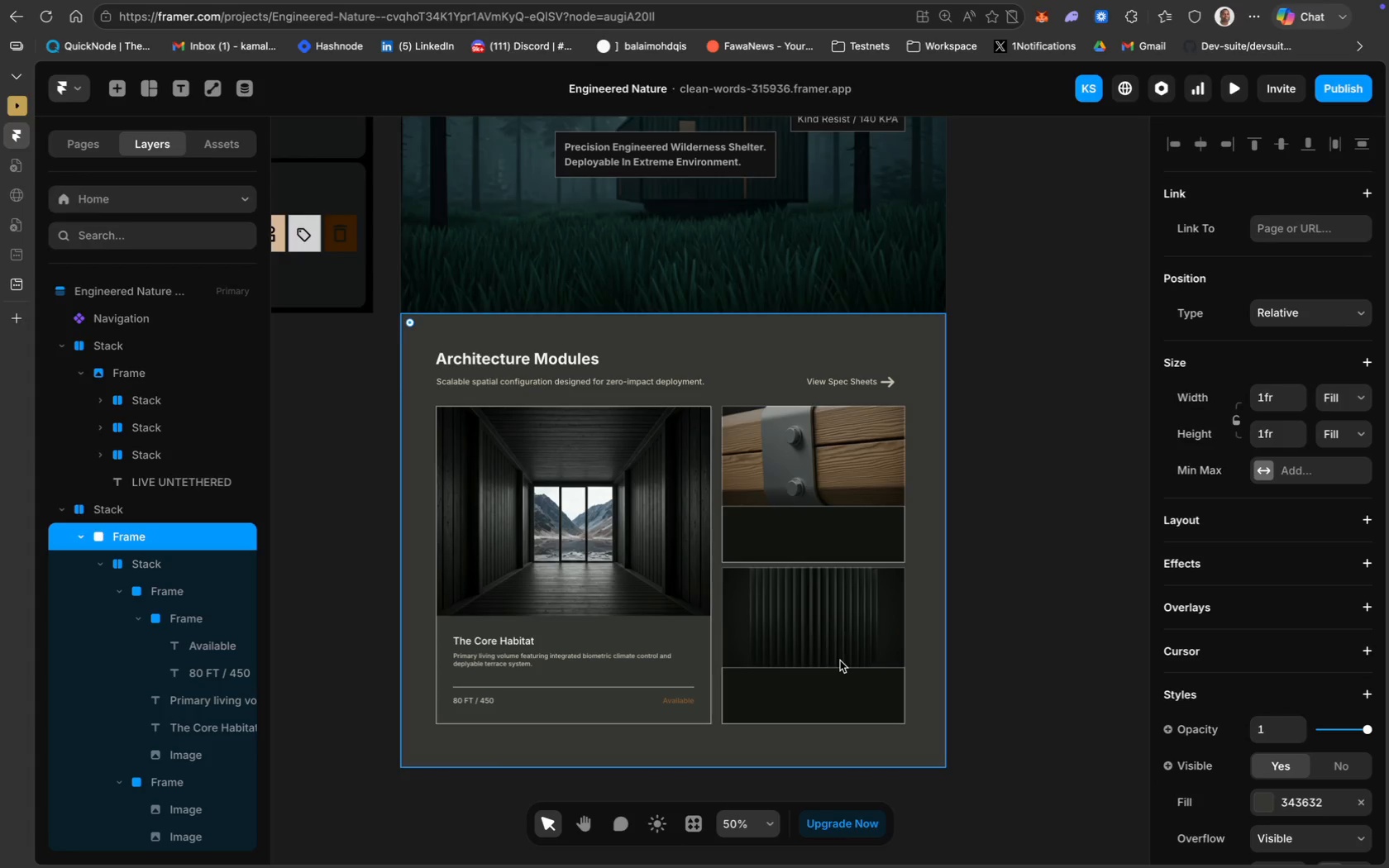 
left_click([496, 645])
 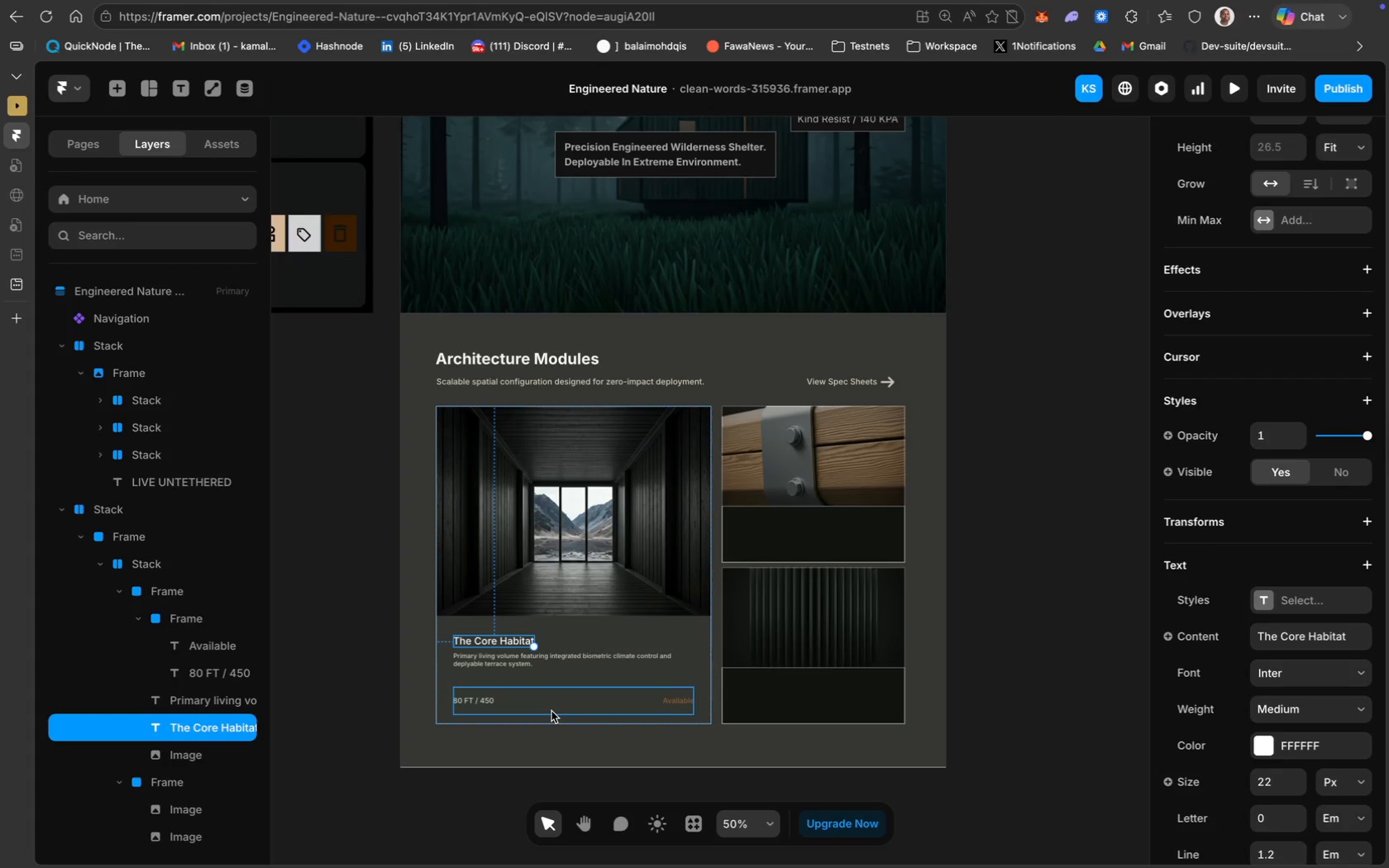 
wait(7.1)
 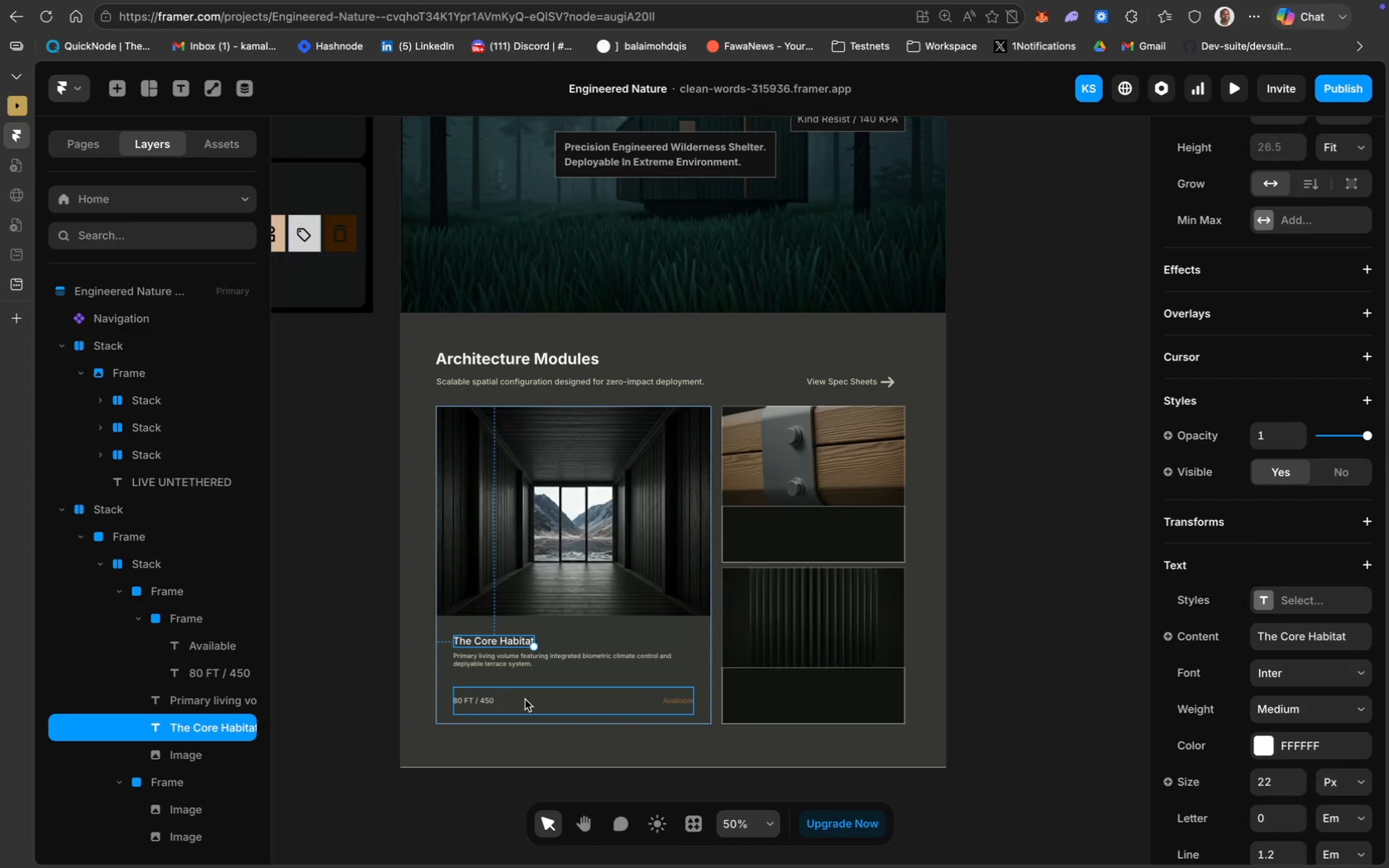 
left_click([551, 710])
 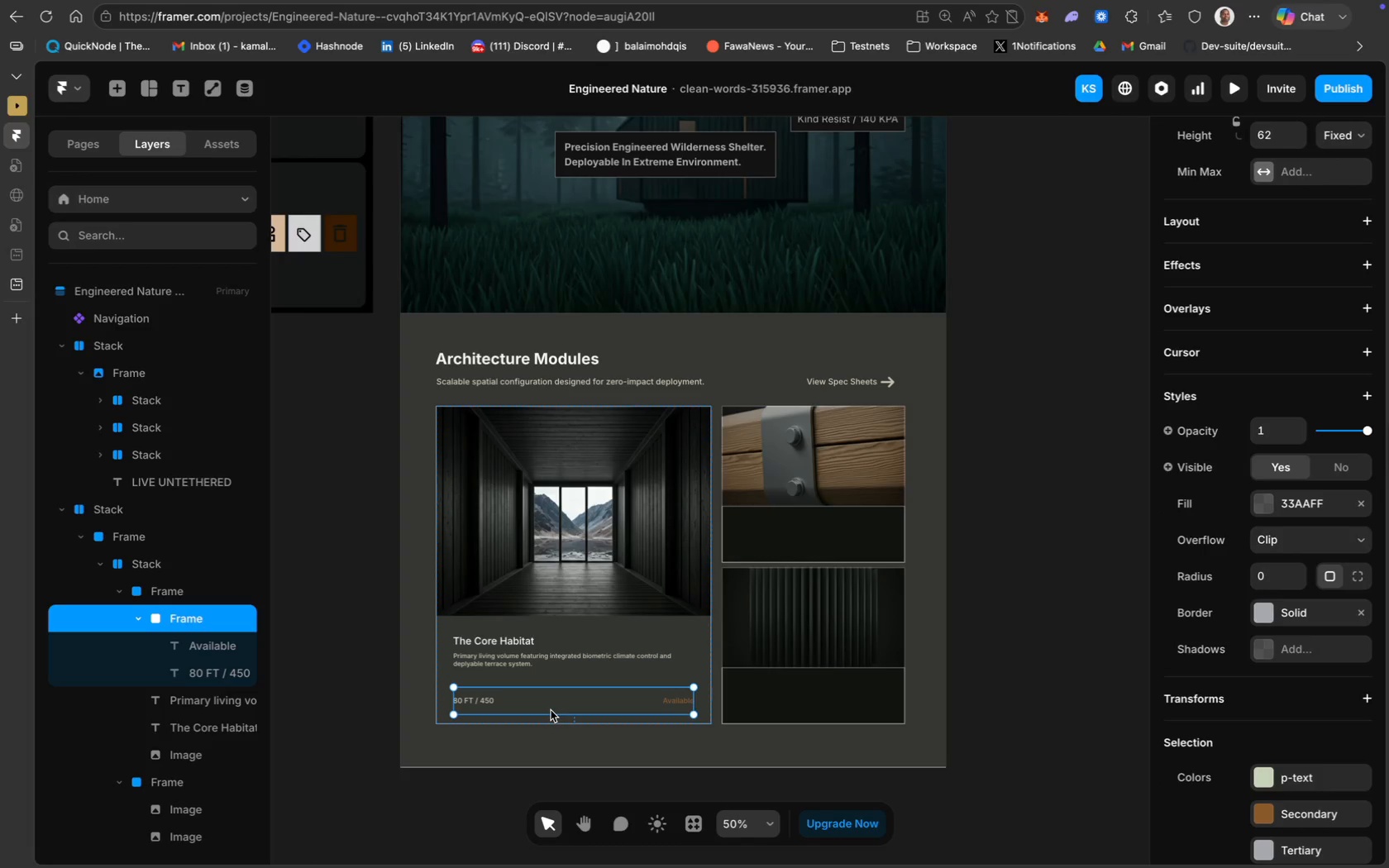 
hold_key(key=ShiftLeft, duration=2.86)
left_click([511, 641])
 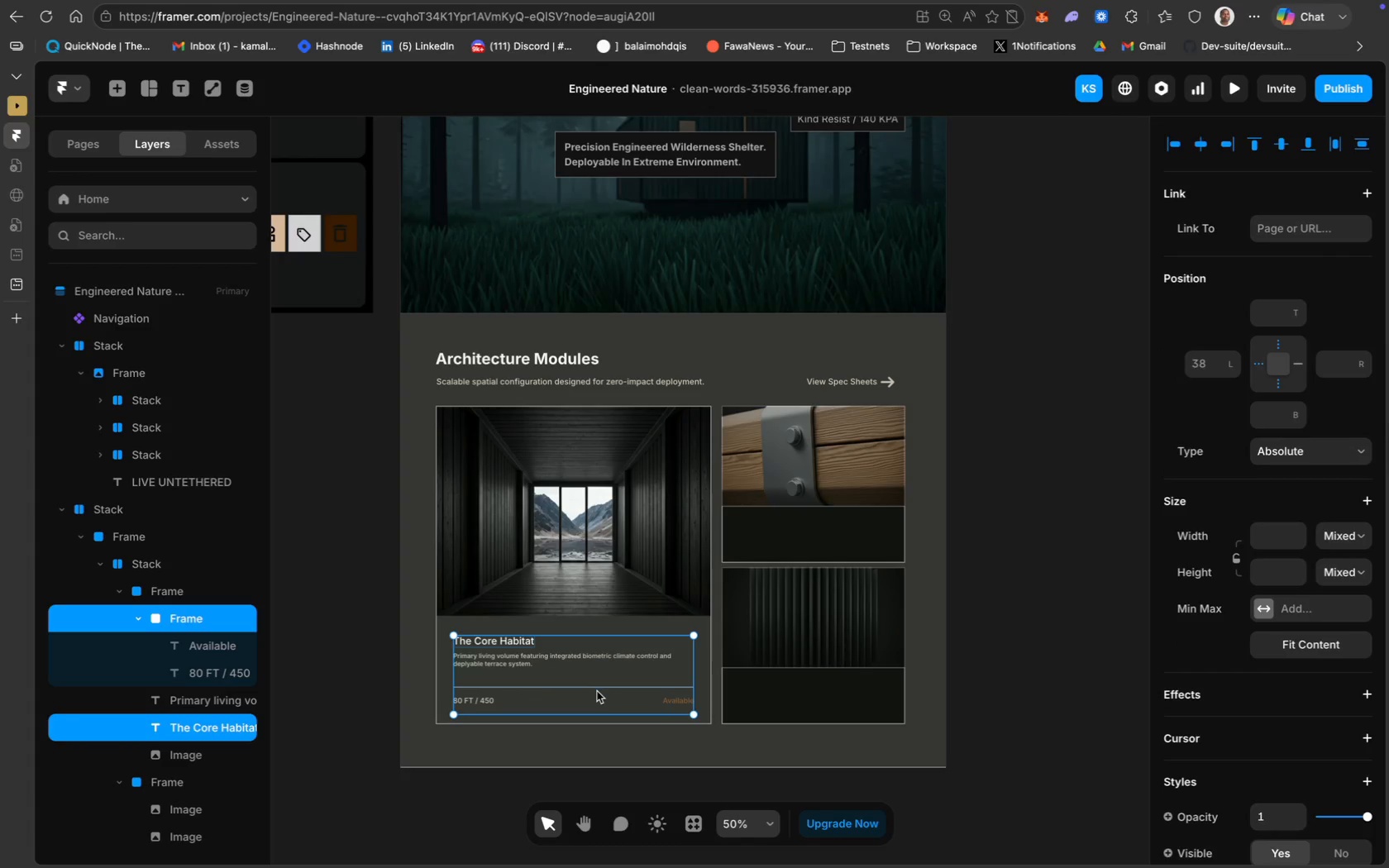 
key(Meta+D)
 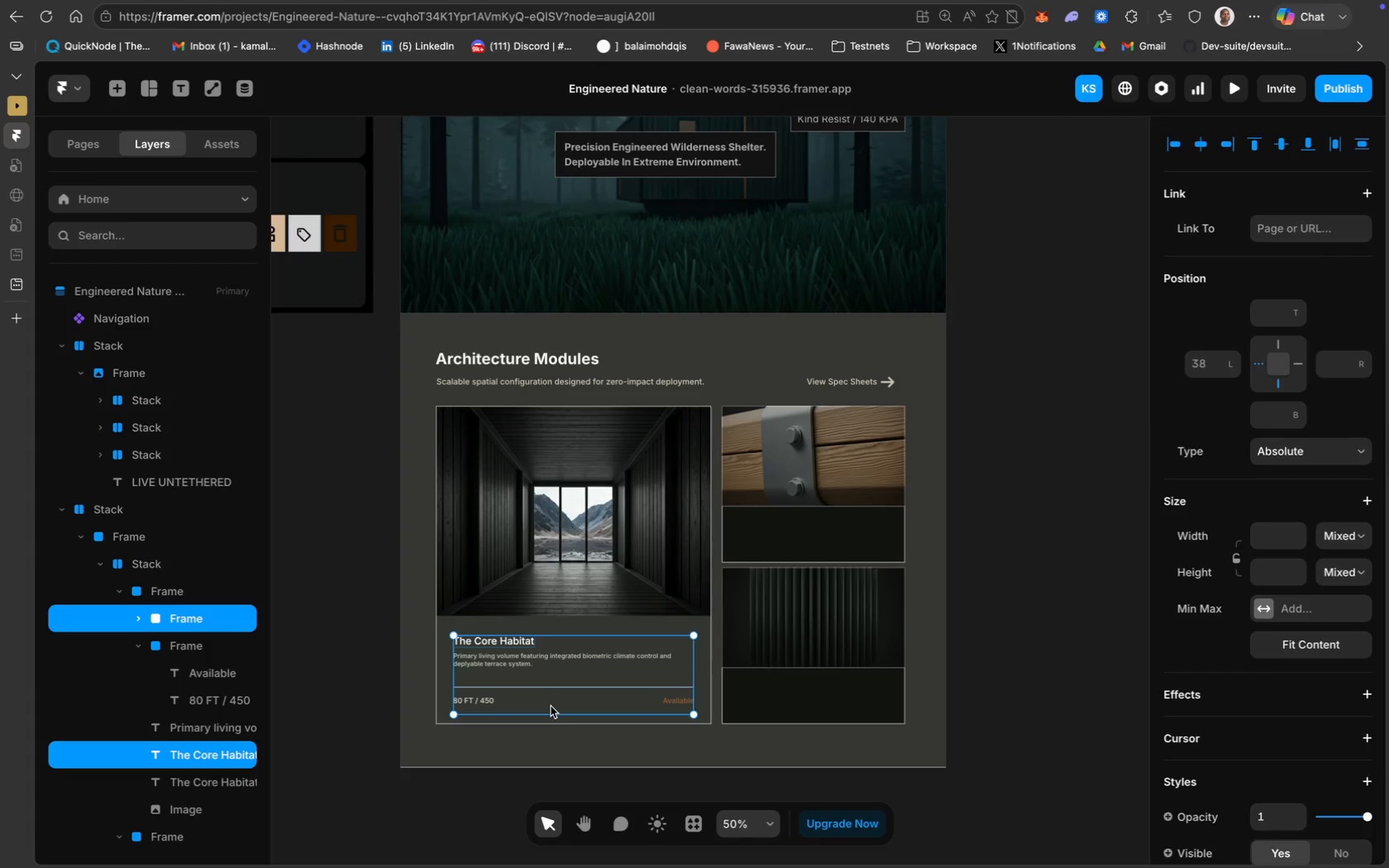 
left_click_drag(start_coordinate=[549, 706], to_coordinate=[824, 548])
 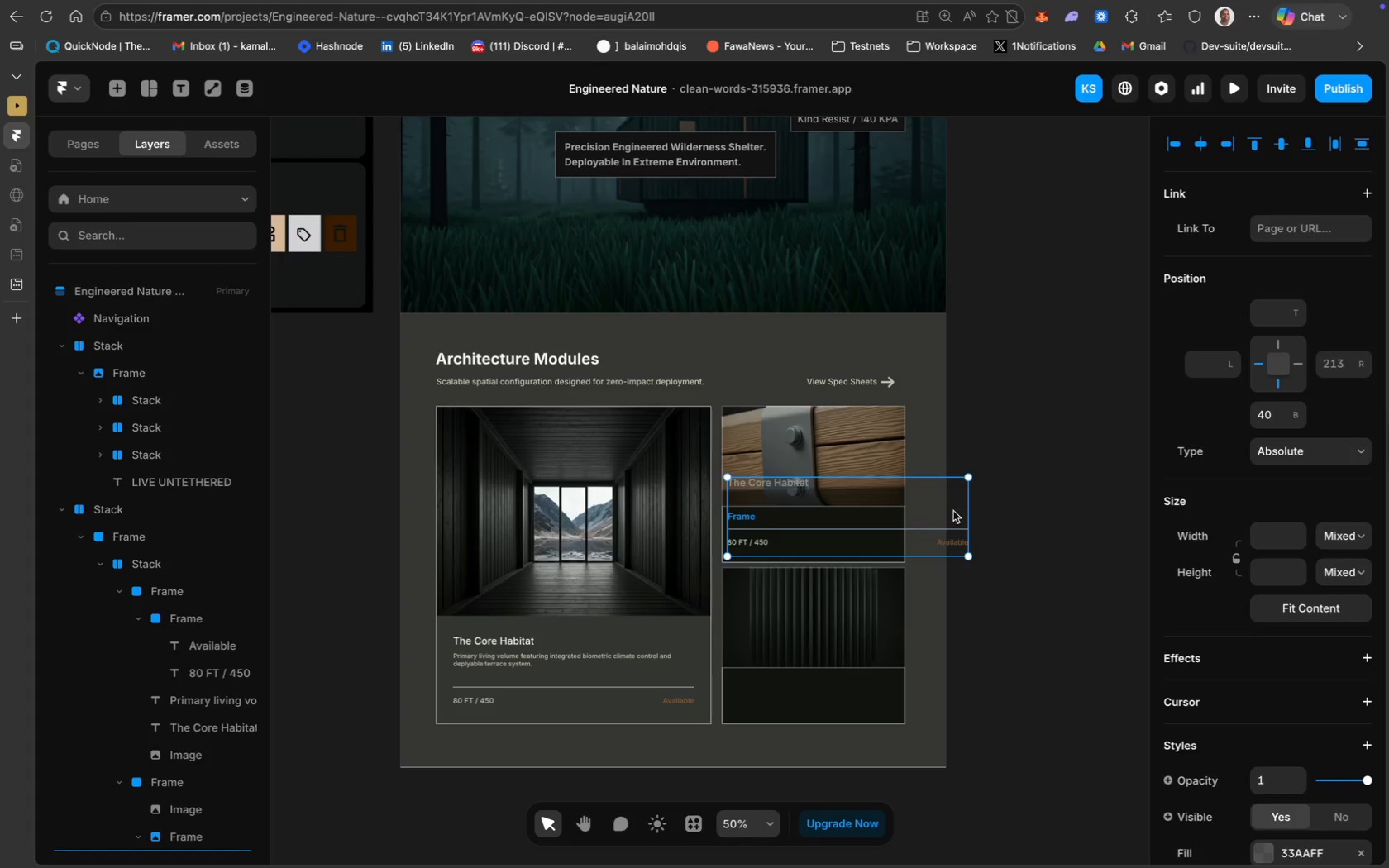 
left_click_drag(start_coordinate=[967, 512], to_coordinate=[897, 513])
 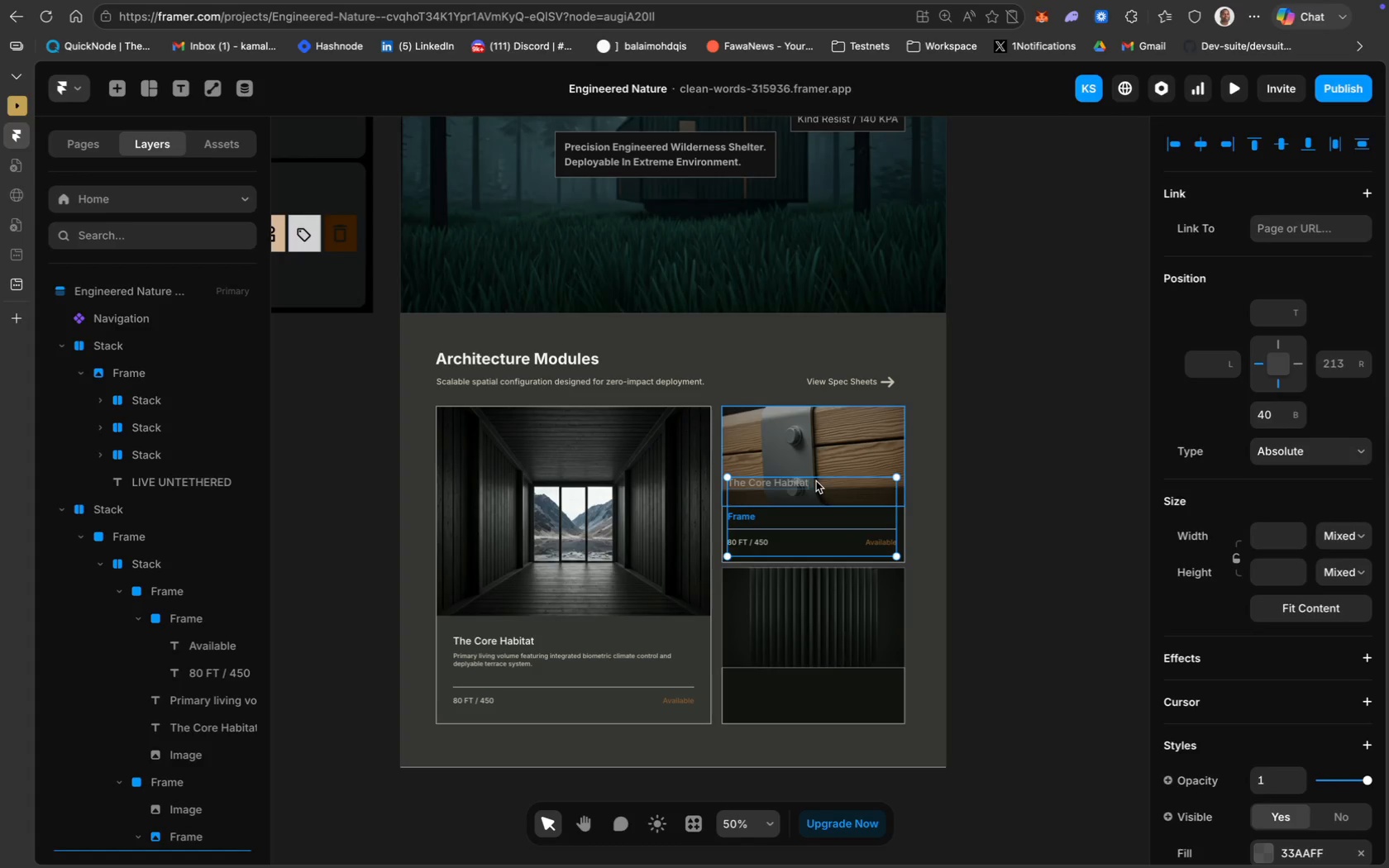 
left_click_drag(start_coordinate=[816, 479], to_coordinate=[816, 513])
 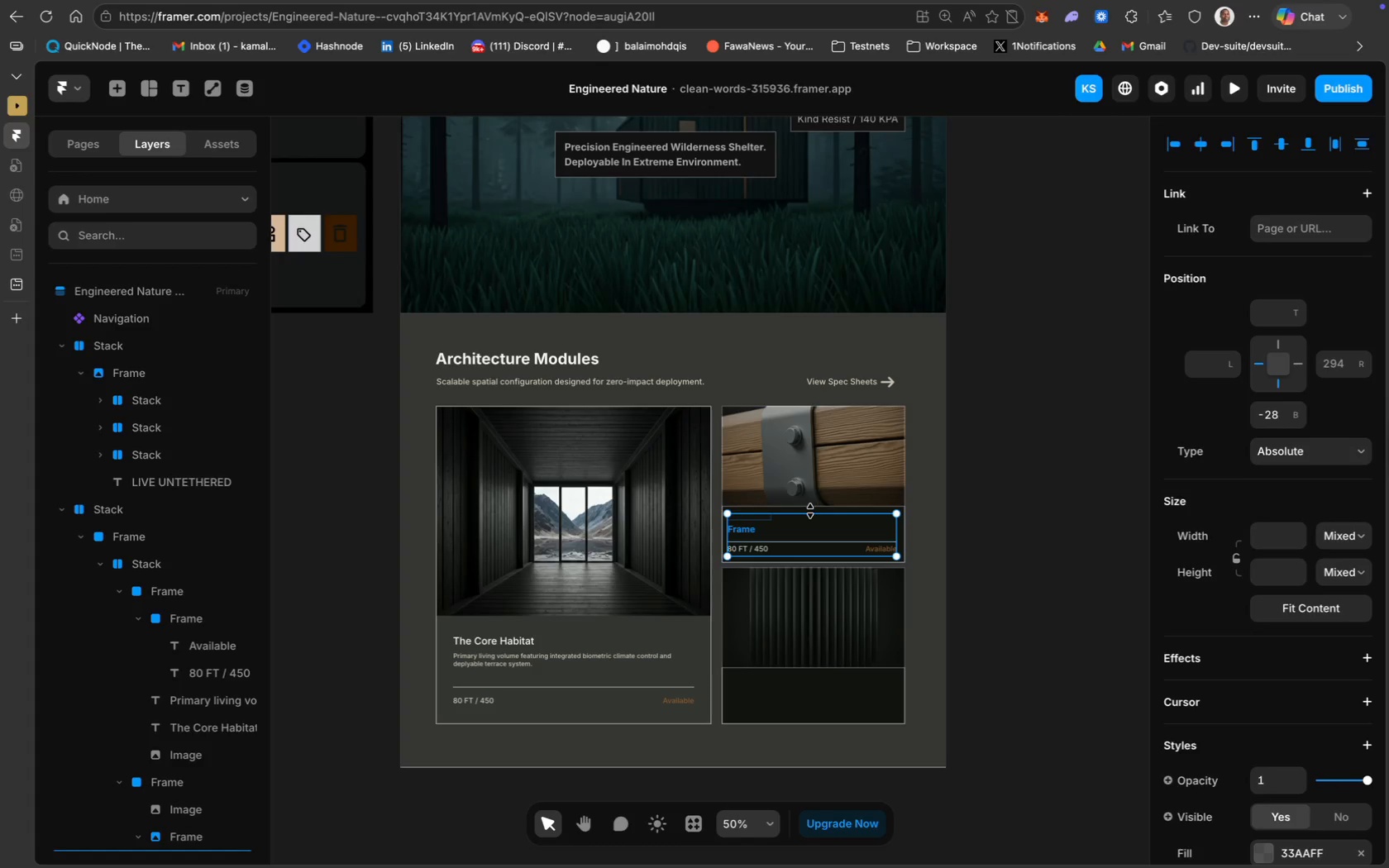 
left_click([1002, 511])
 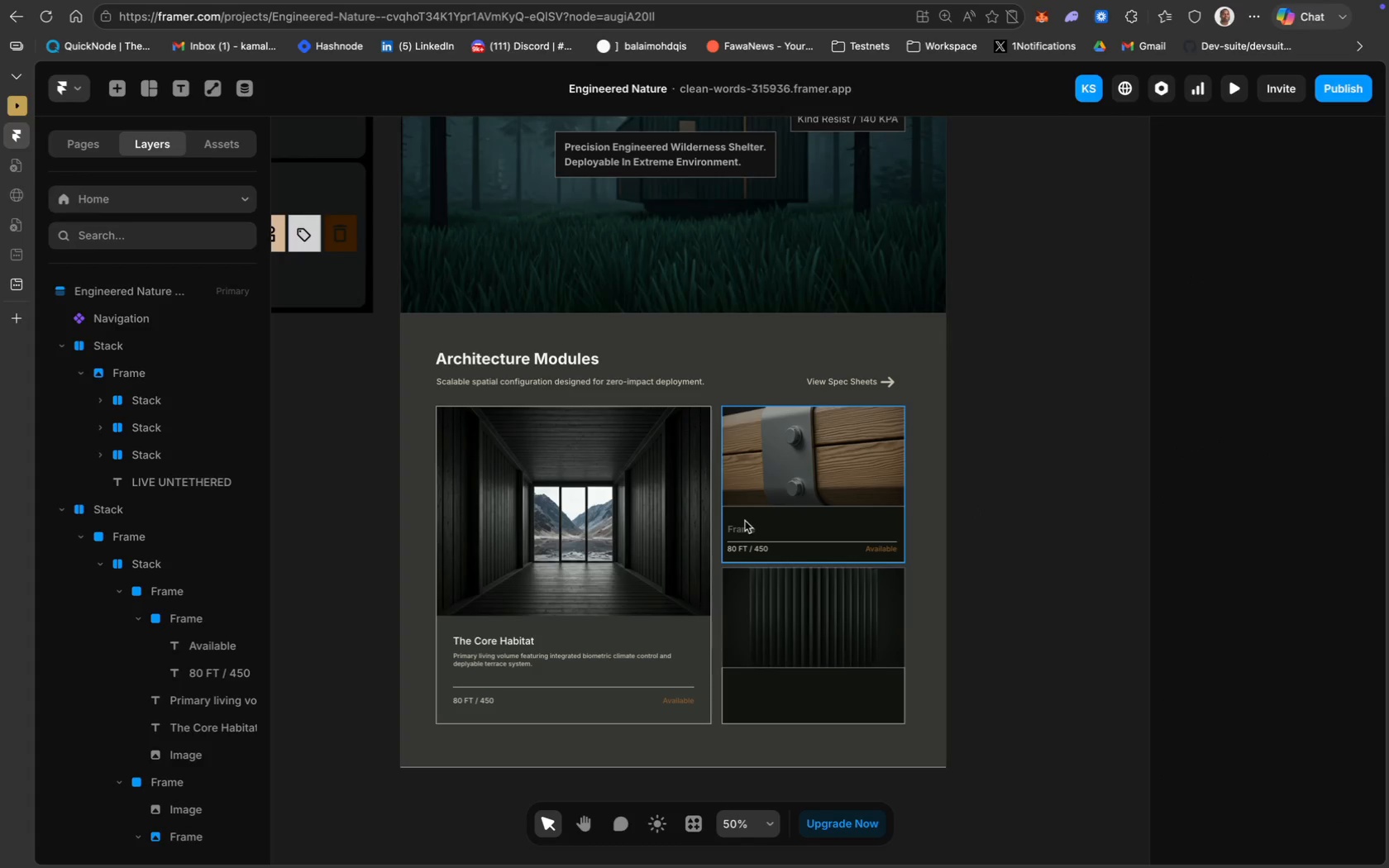 
left_click([746, 513])
 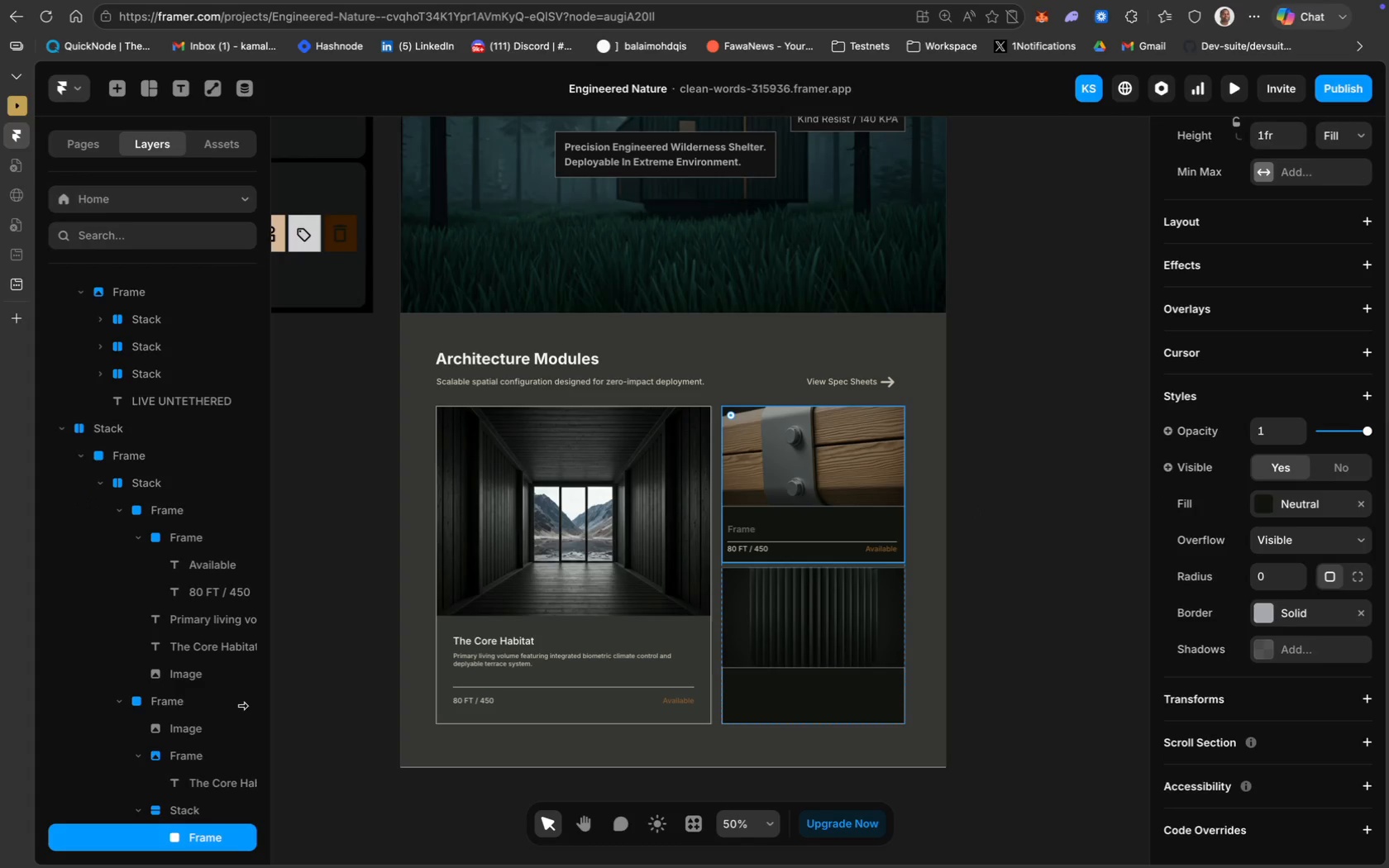 
scroll: coordinate [202, 756], scroll_direction: down, amount: 20.0
 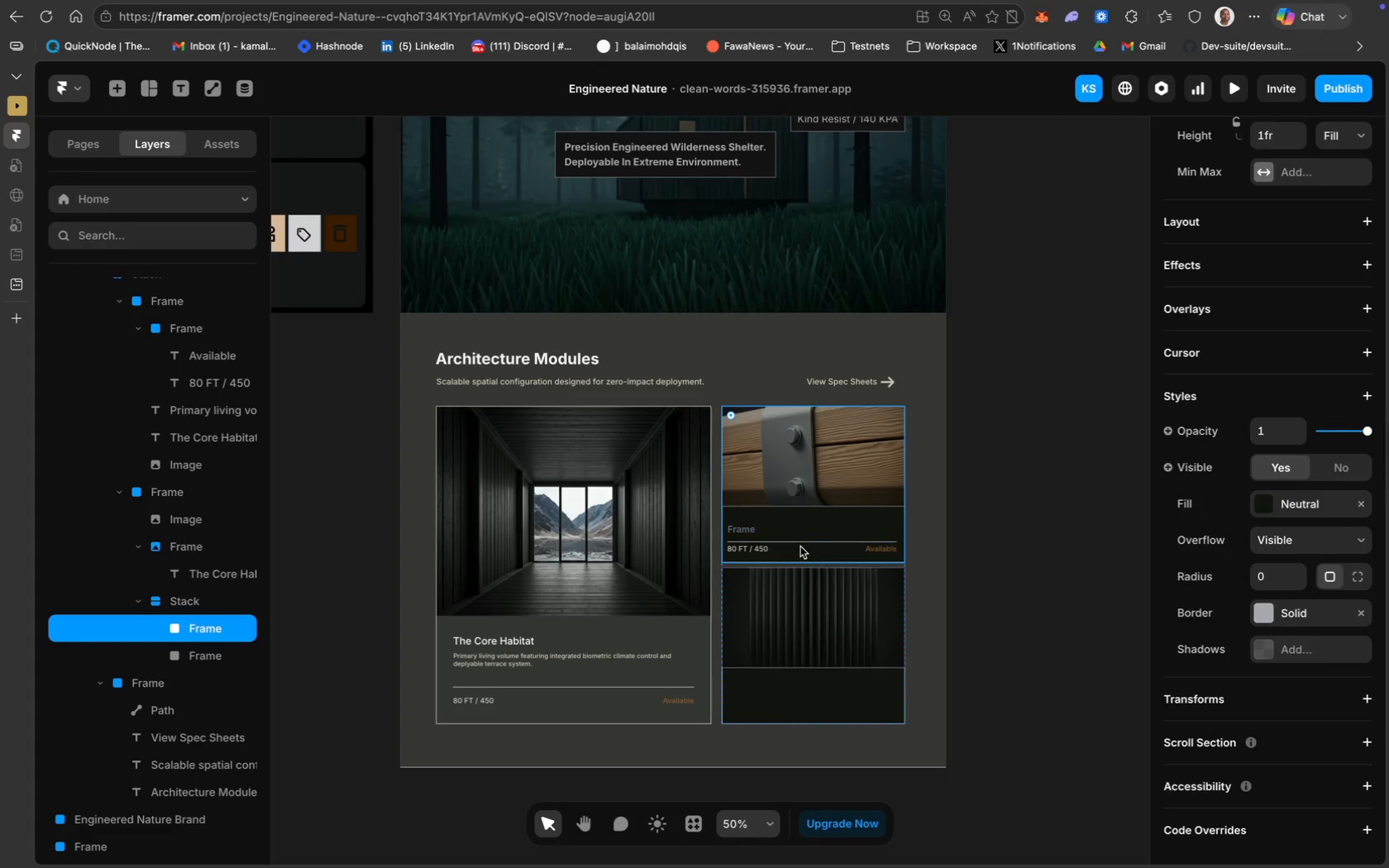 
left_click([800, 548])
 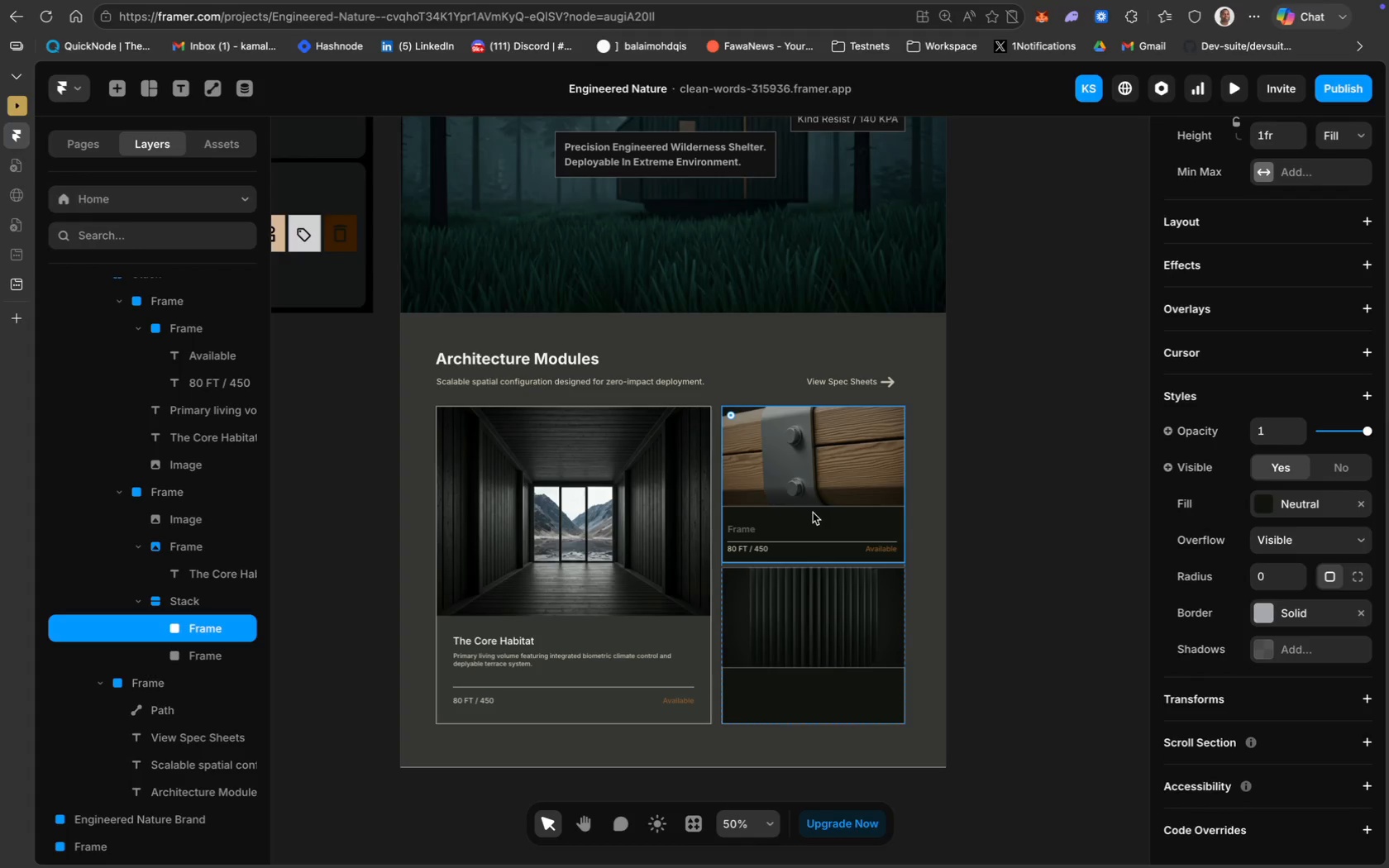 
left_click([745, 532])
 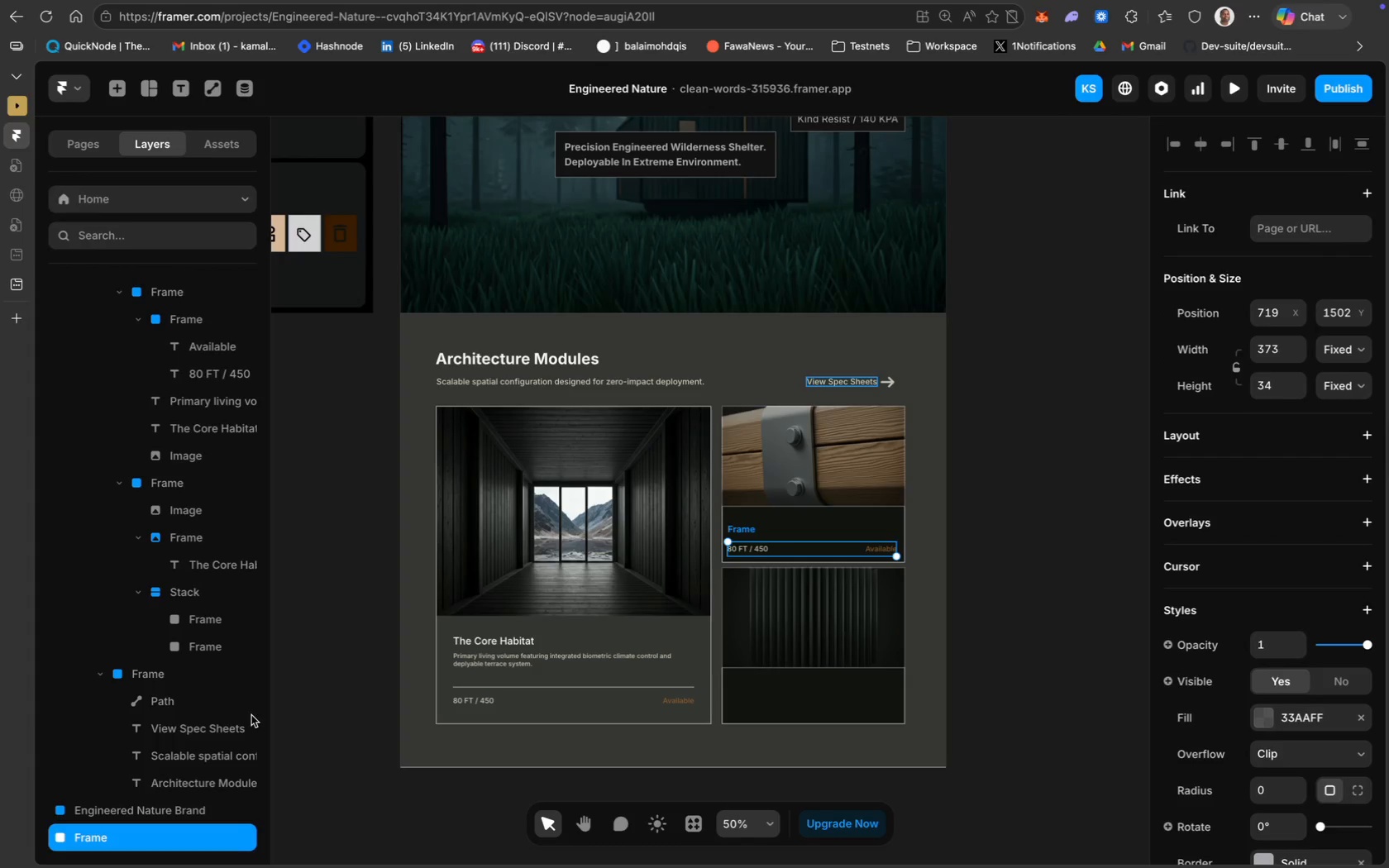 
scroll: coordinate [161, 774], scroll_direction: down, amount: 71.0
 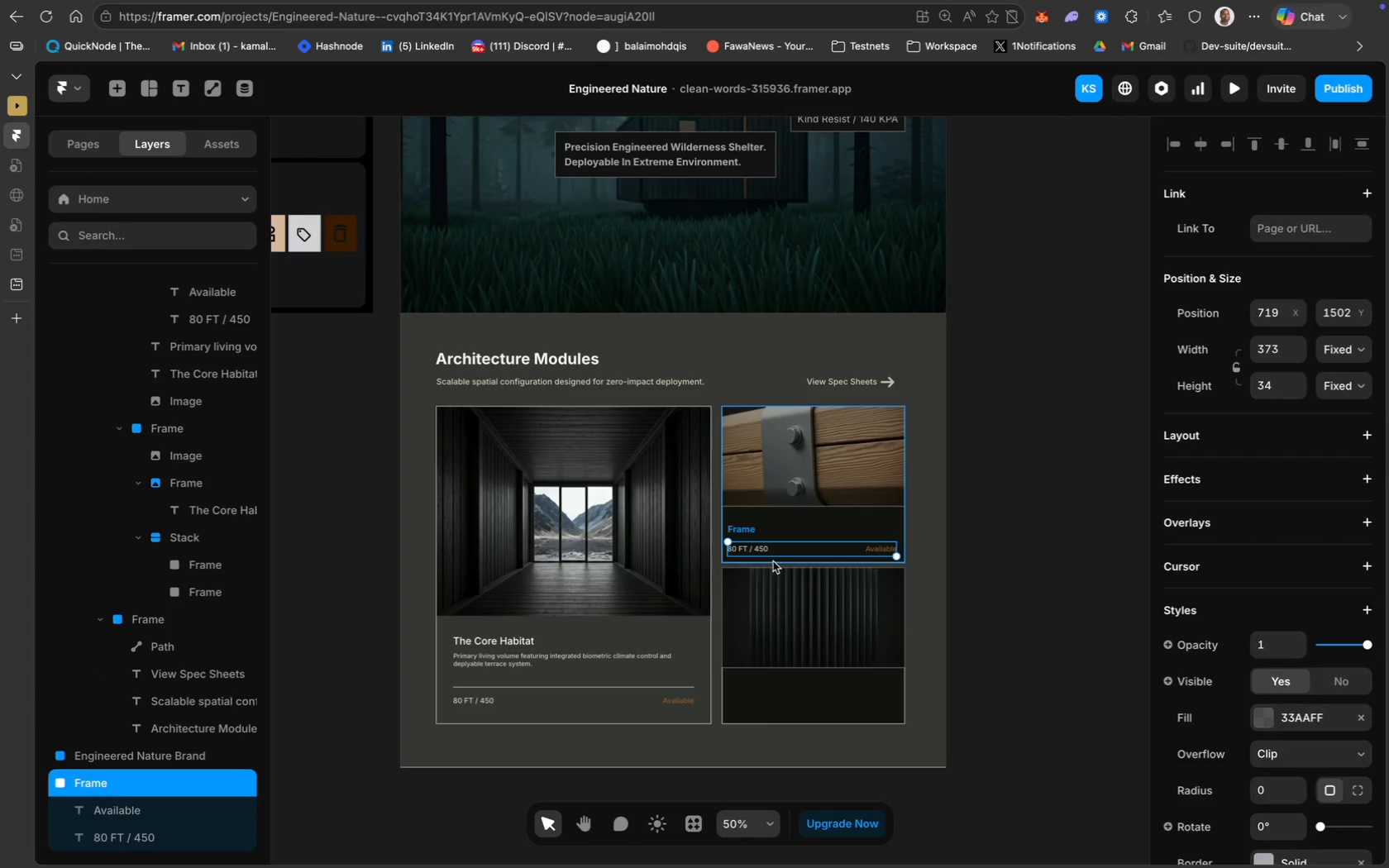 
key(Meta+Z)
 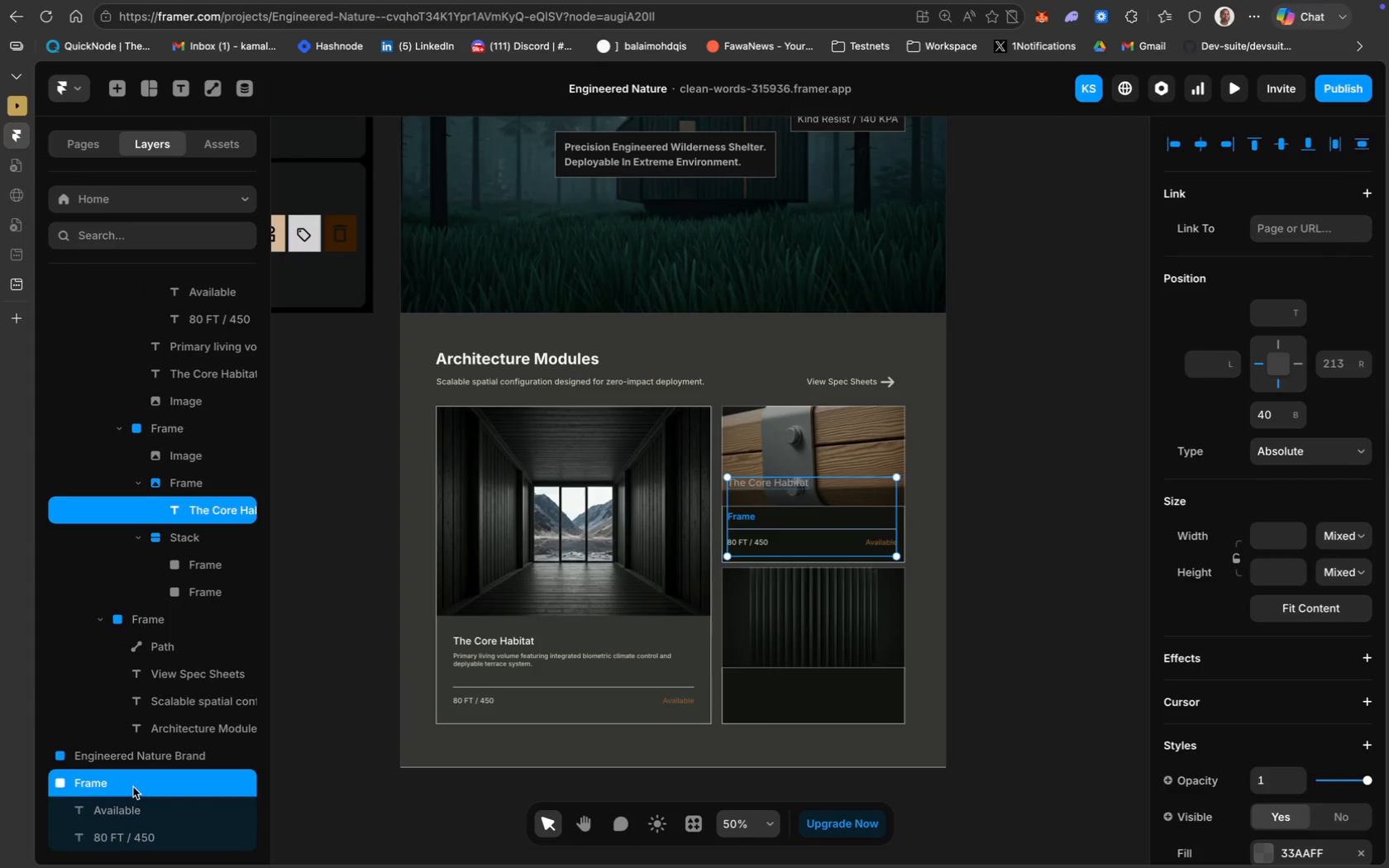 
wait(5.69)
 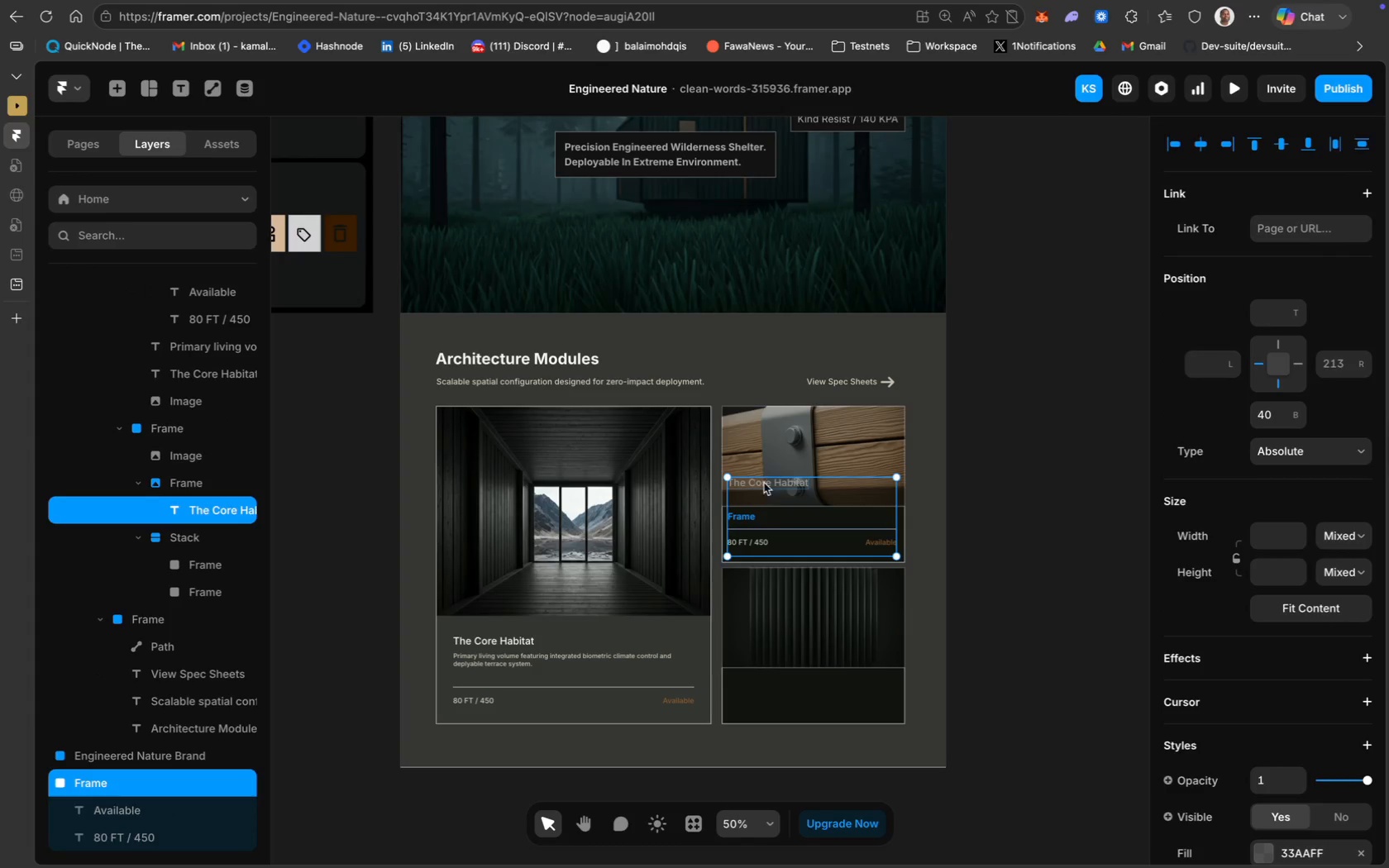 
left_click([838, 417])
 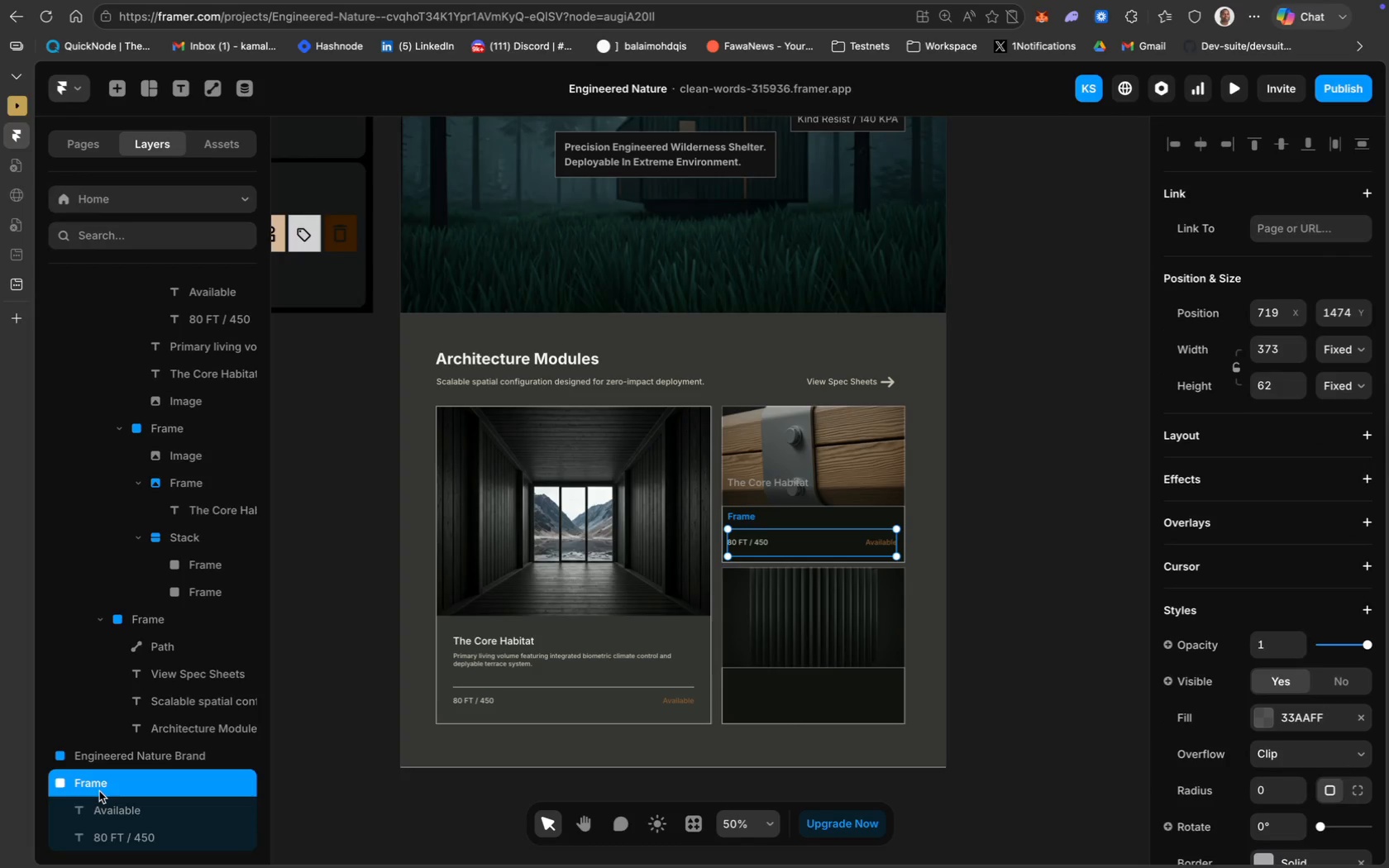 
left_click_drag(start_coordinate=[107, 787], to_coordinate=[171, 527])
 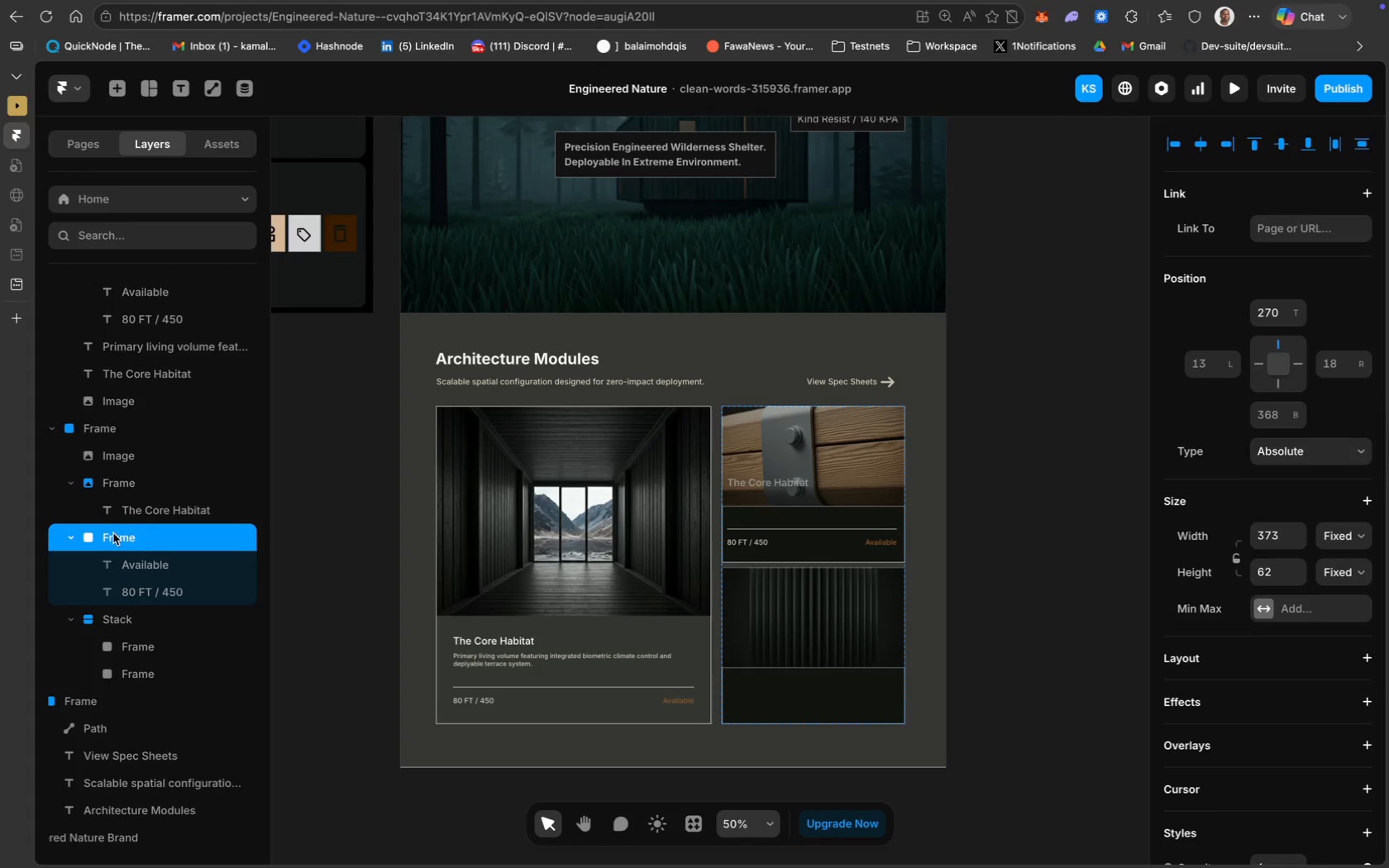 
left_click_drag(start_coordinate=[113, 533], to_coordinate=[159, 521])
 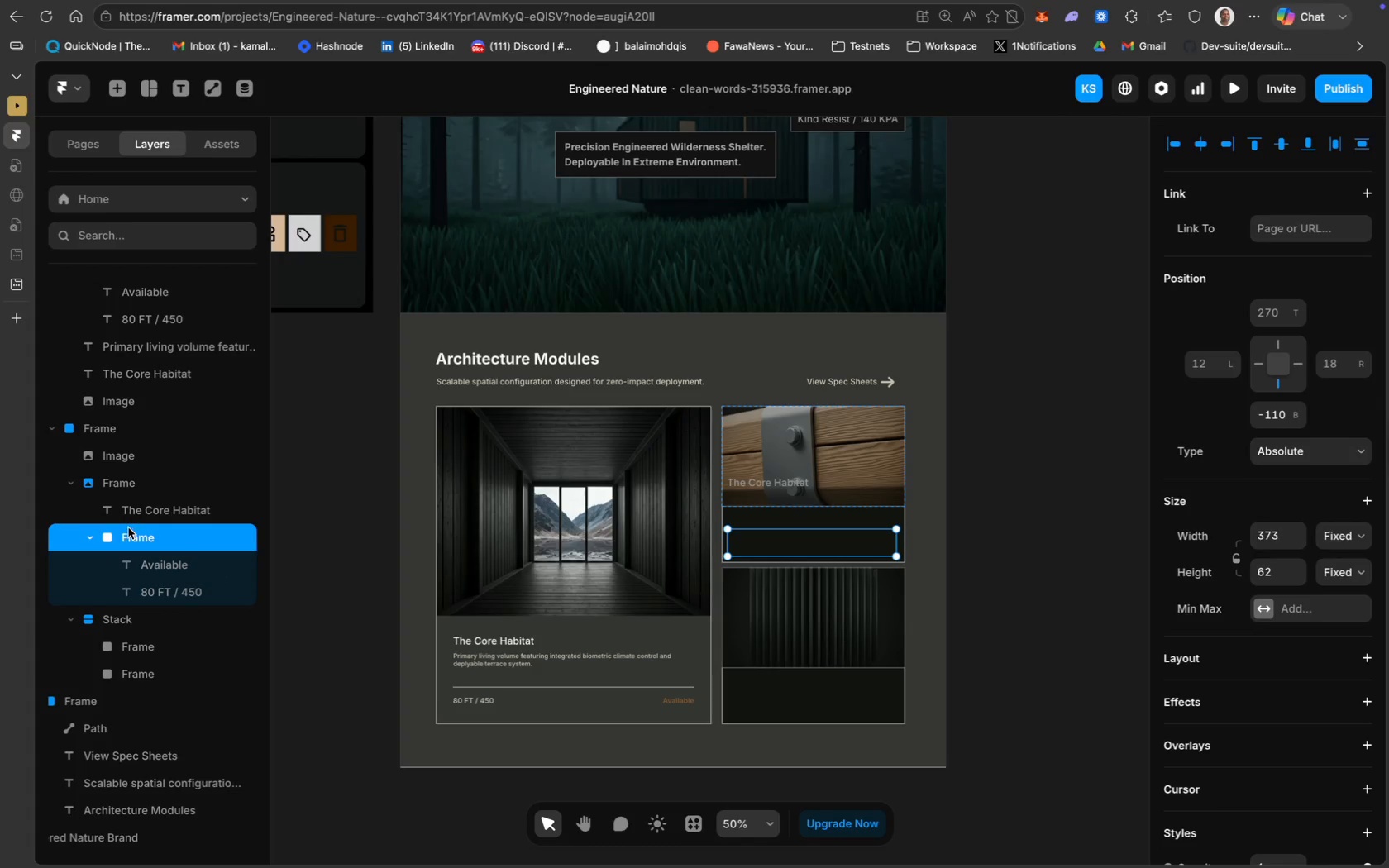 
right_click([129, 537])
 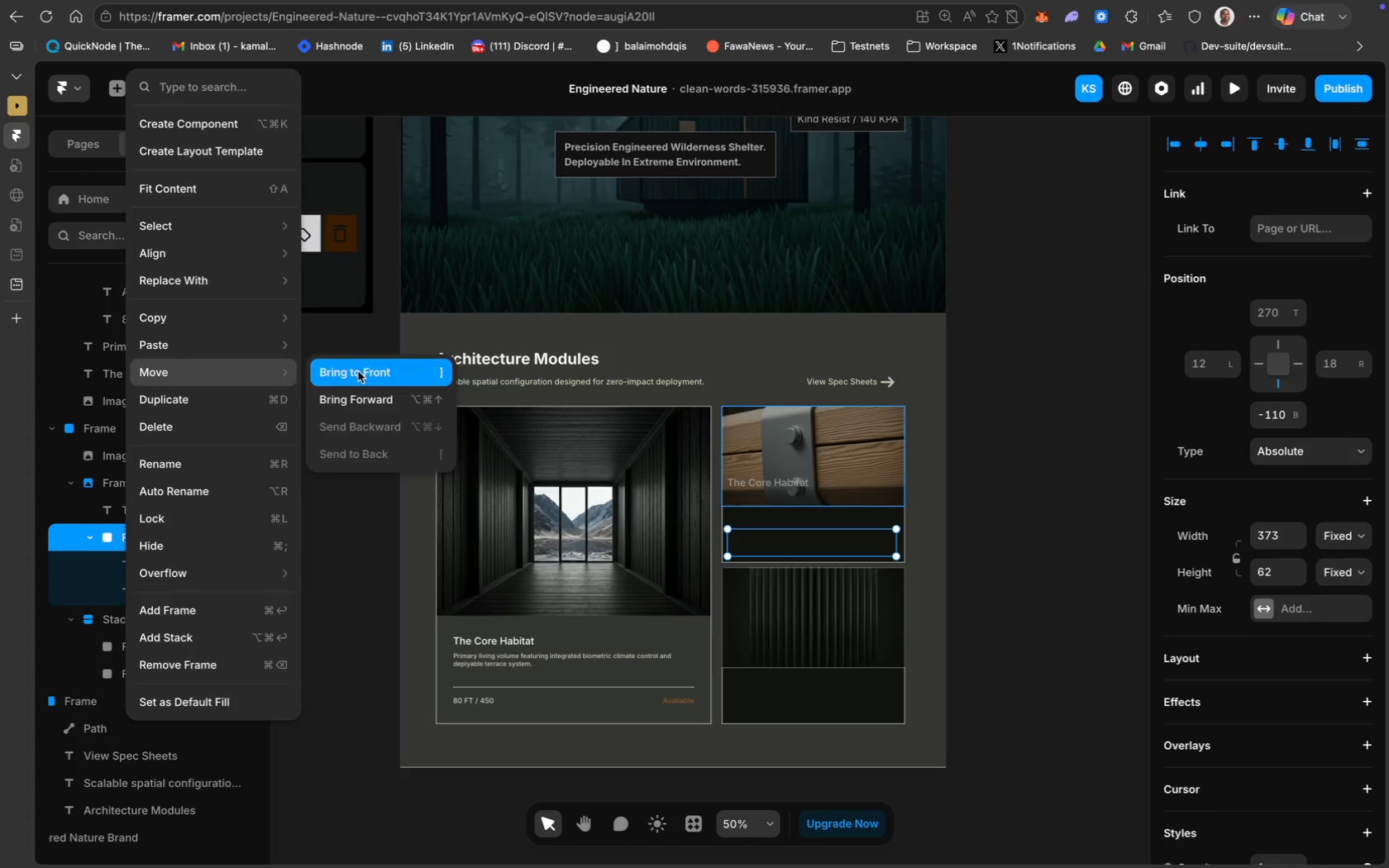 
wait(5.48)
 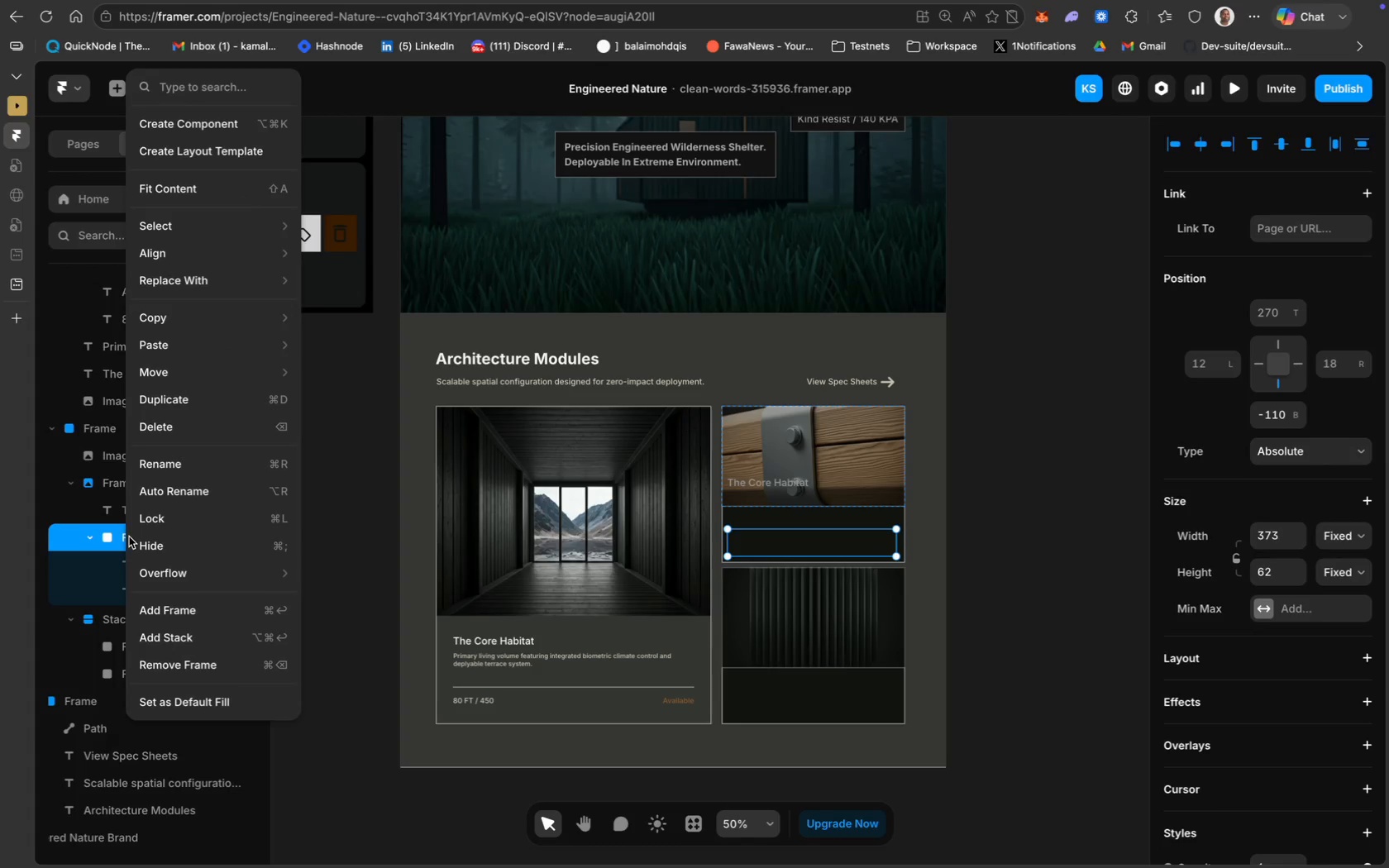 
key(Meta+Z)
 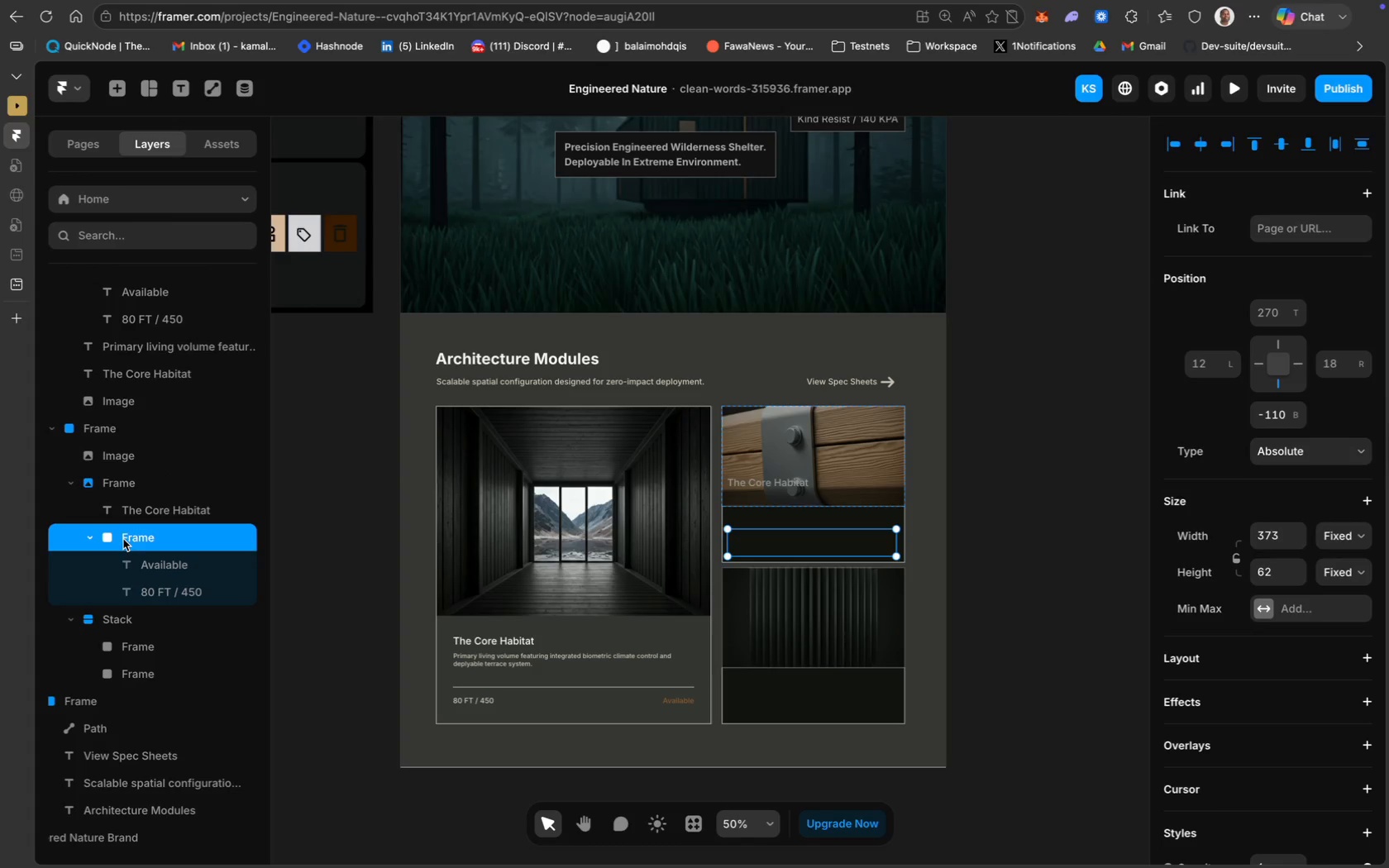 
left_click_drag(start_coordinate=[120, 539], to_coordinate=[120, 499])
 